 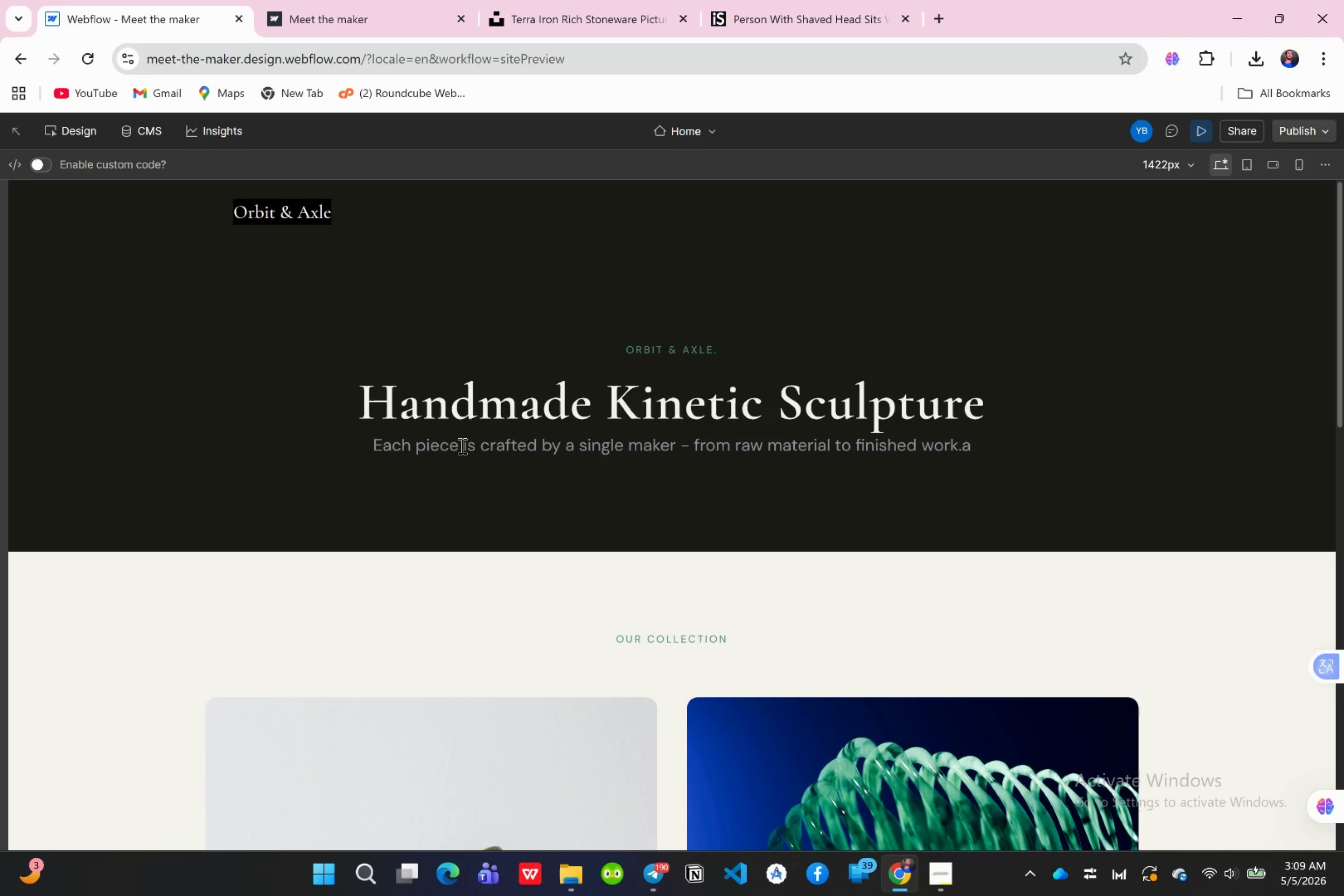 
scroll: coordinate [396, 416], scroll_direction: down, amount: 5.0
 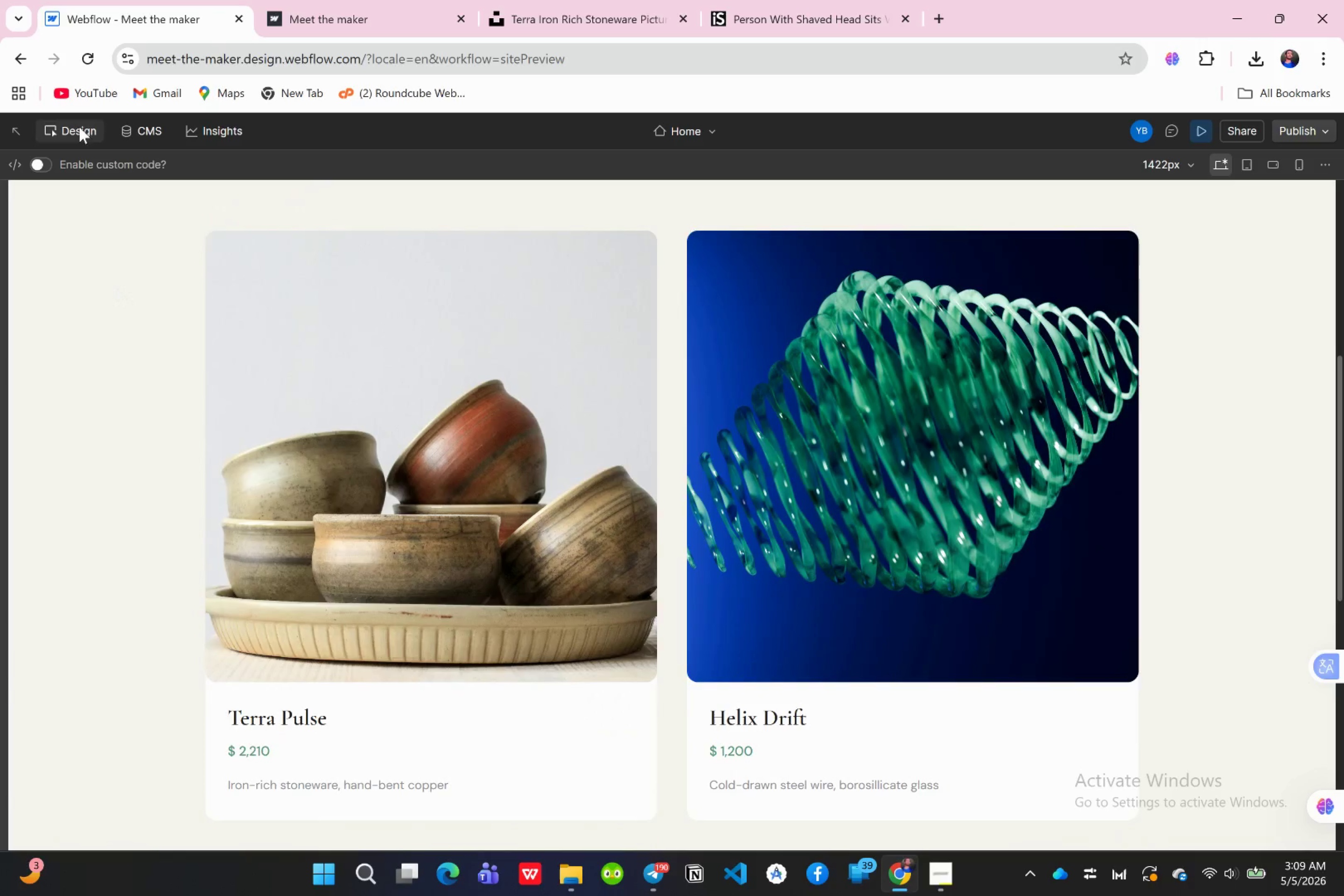 
left_click([79, 127])
 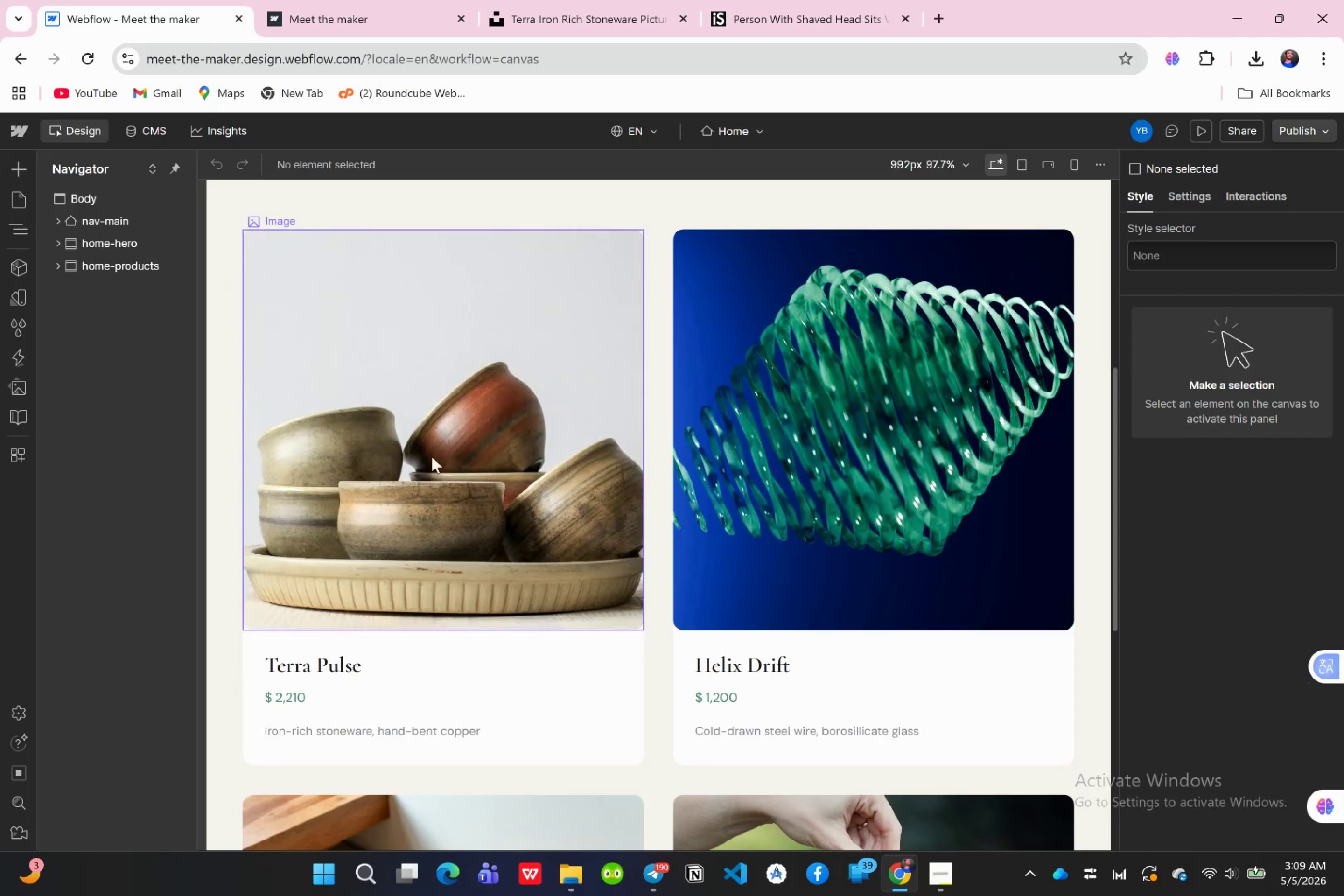 
scroll: coordinate [445, 469], scroll_direction: down, amount: 1.0
 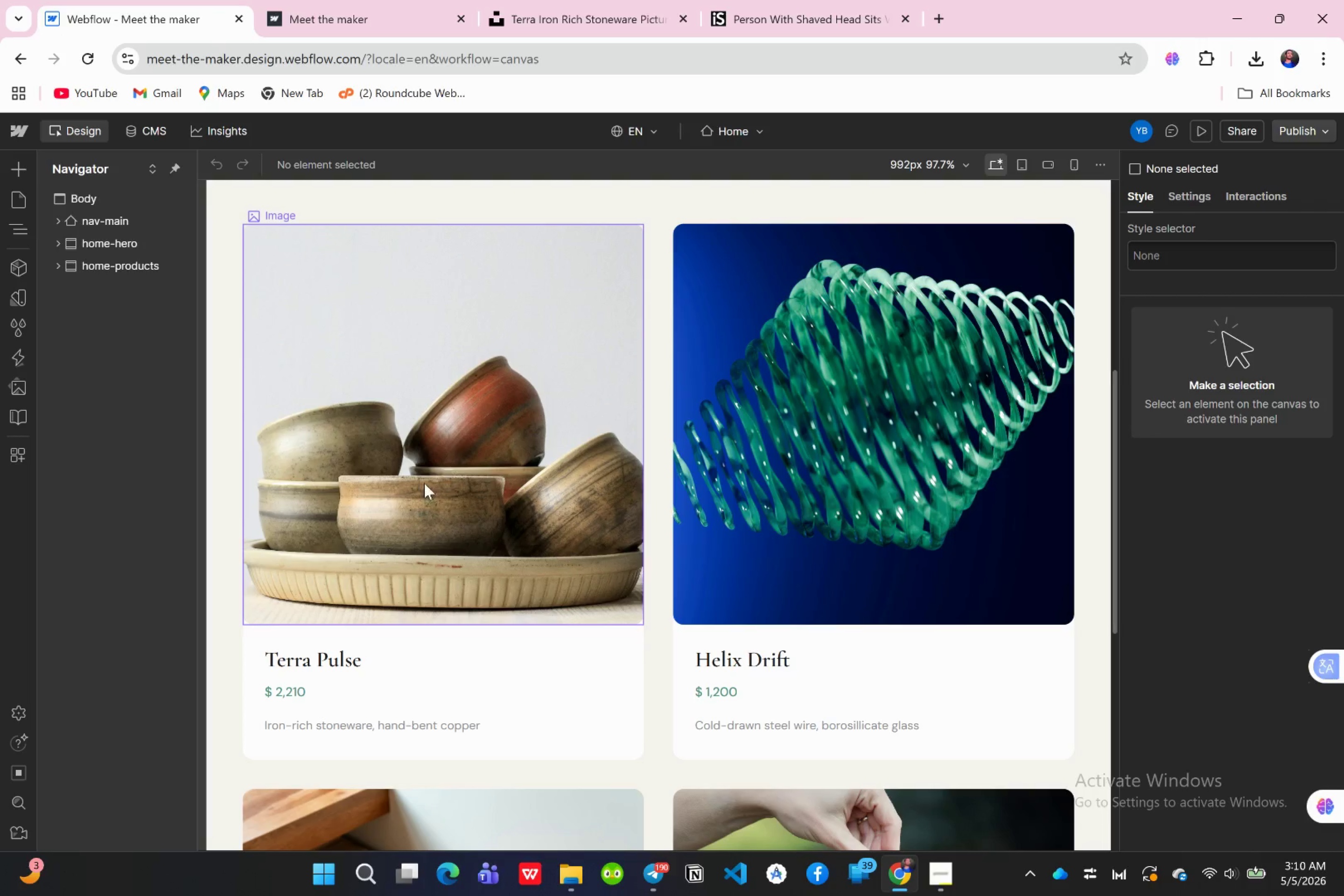 
wait(7.68)
 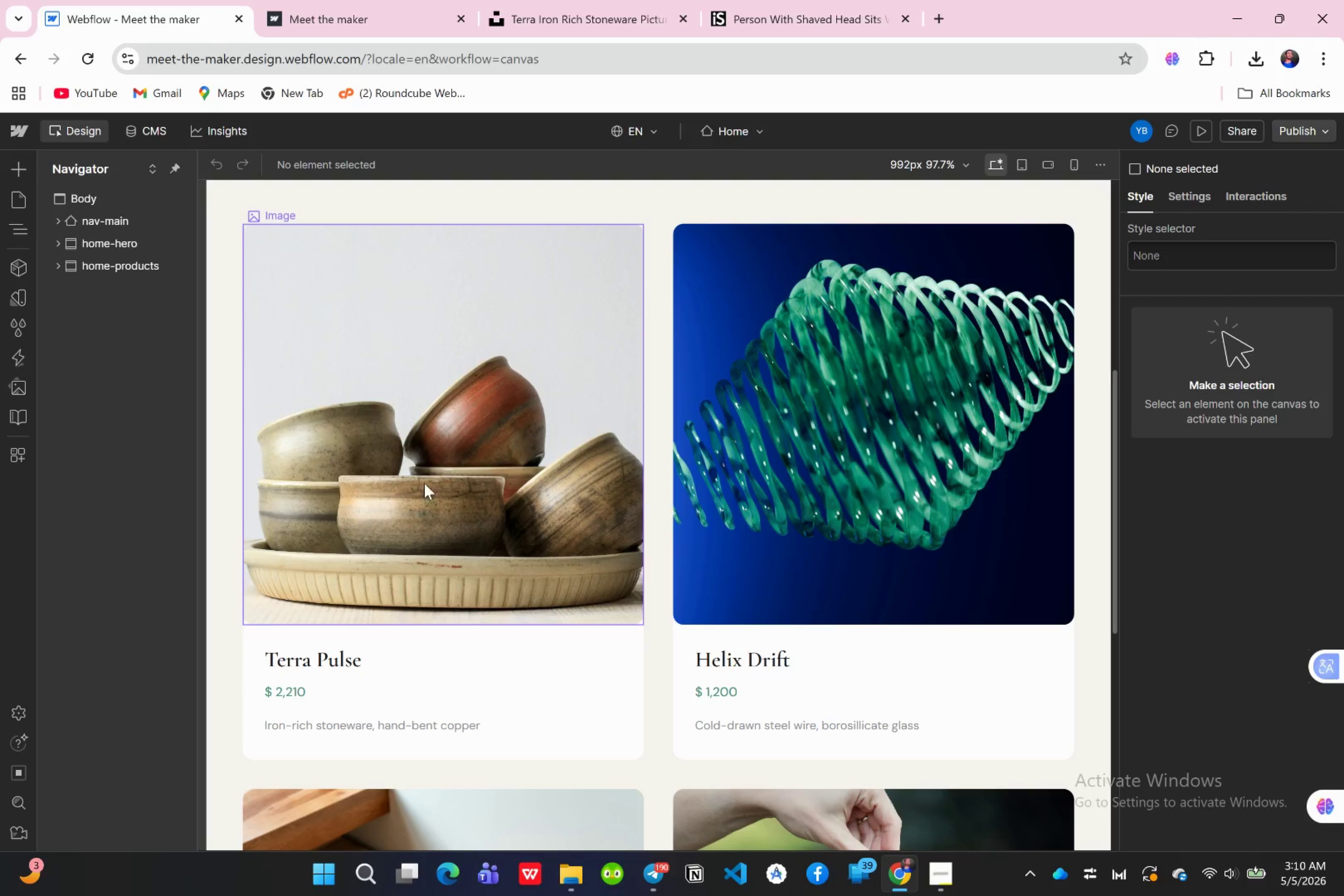 
left_click([743, 129])
 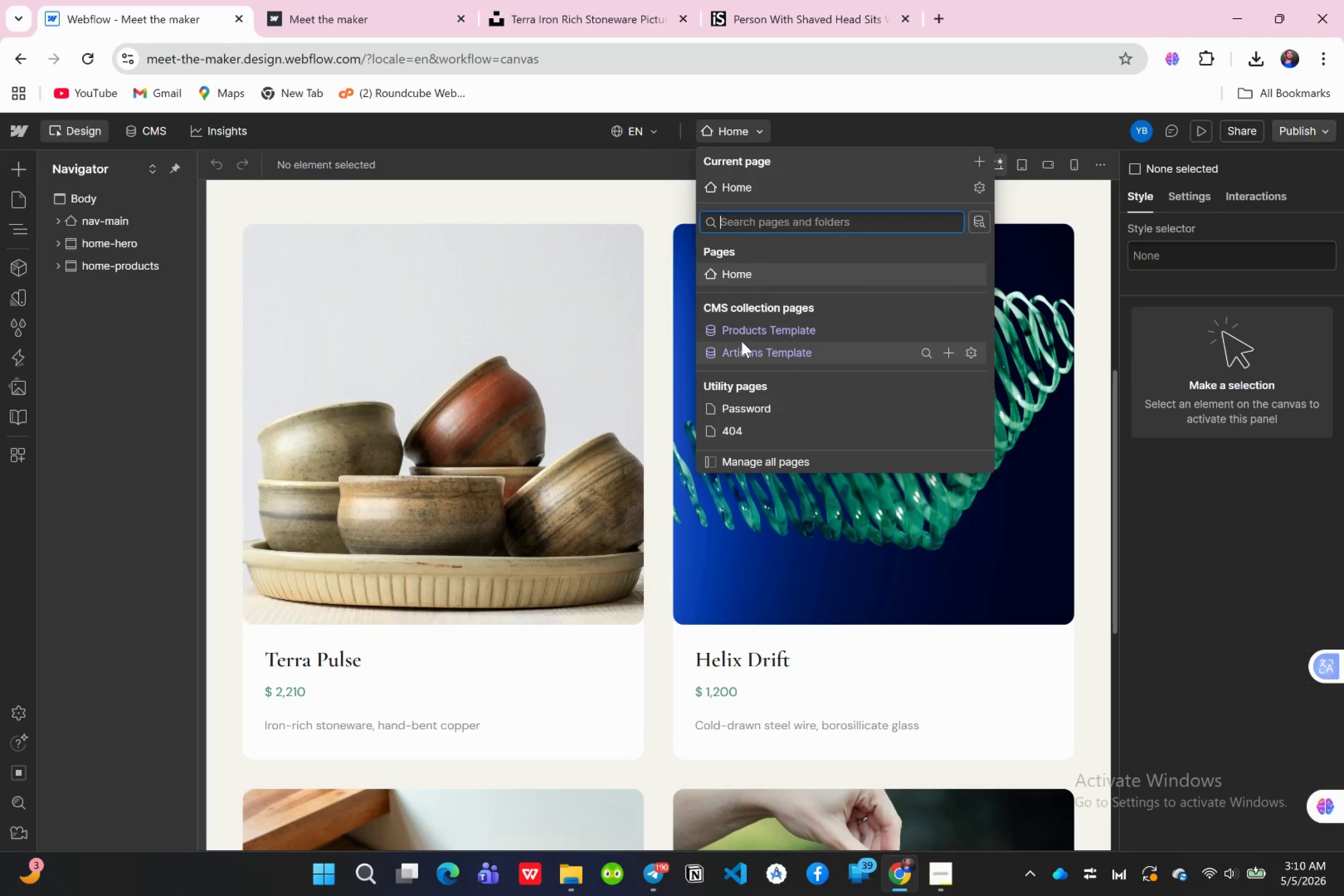 
left_click([742, 341])
 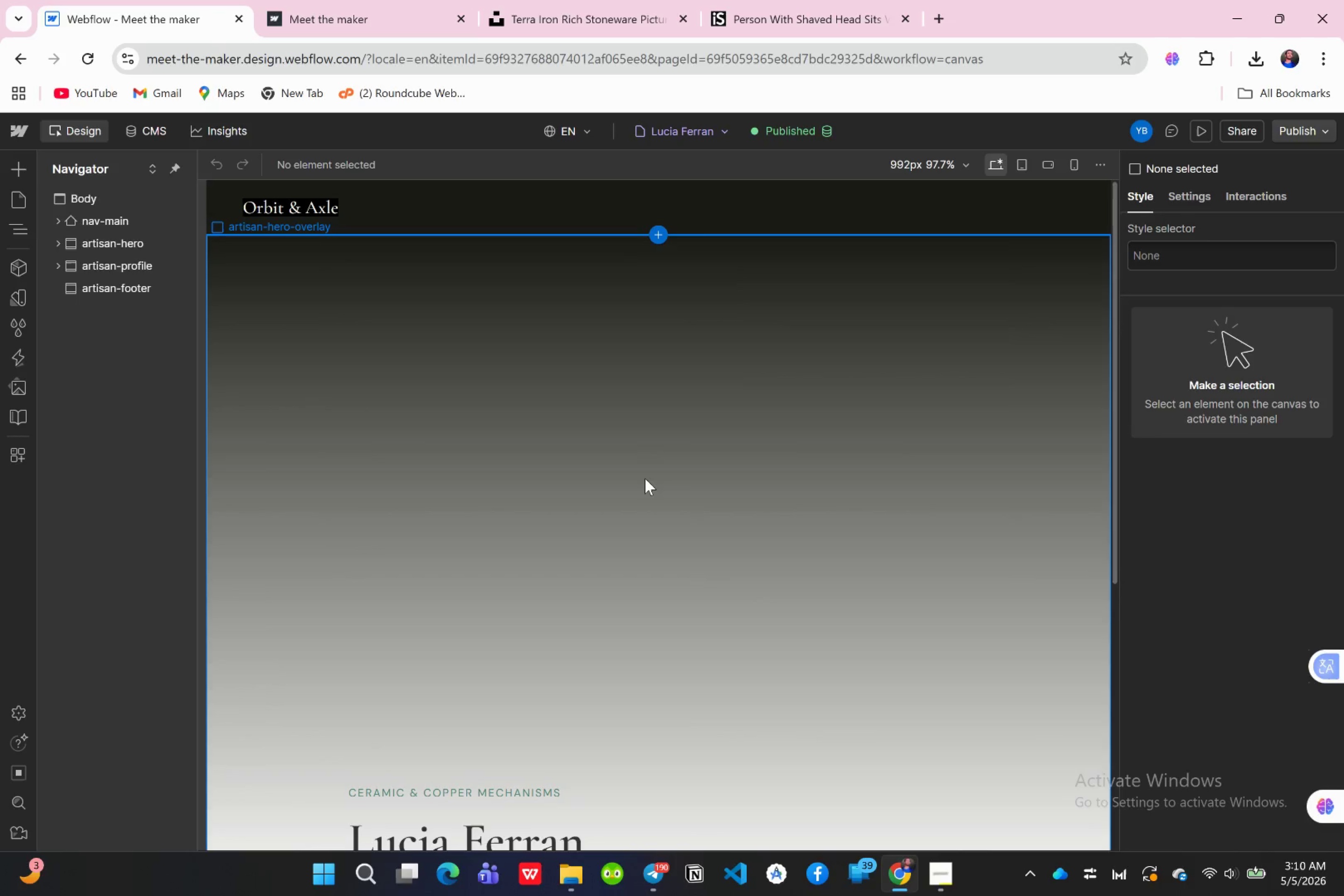 
scroll: coordinate [645, 478], scroll_direction: down, amount: 3.0
 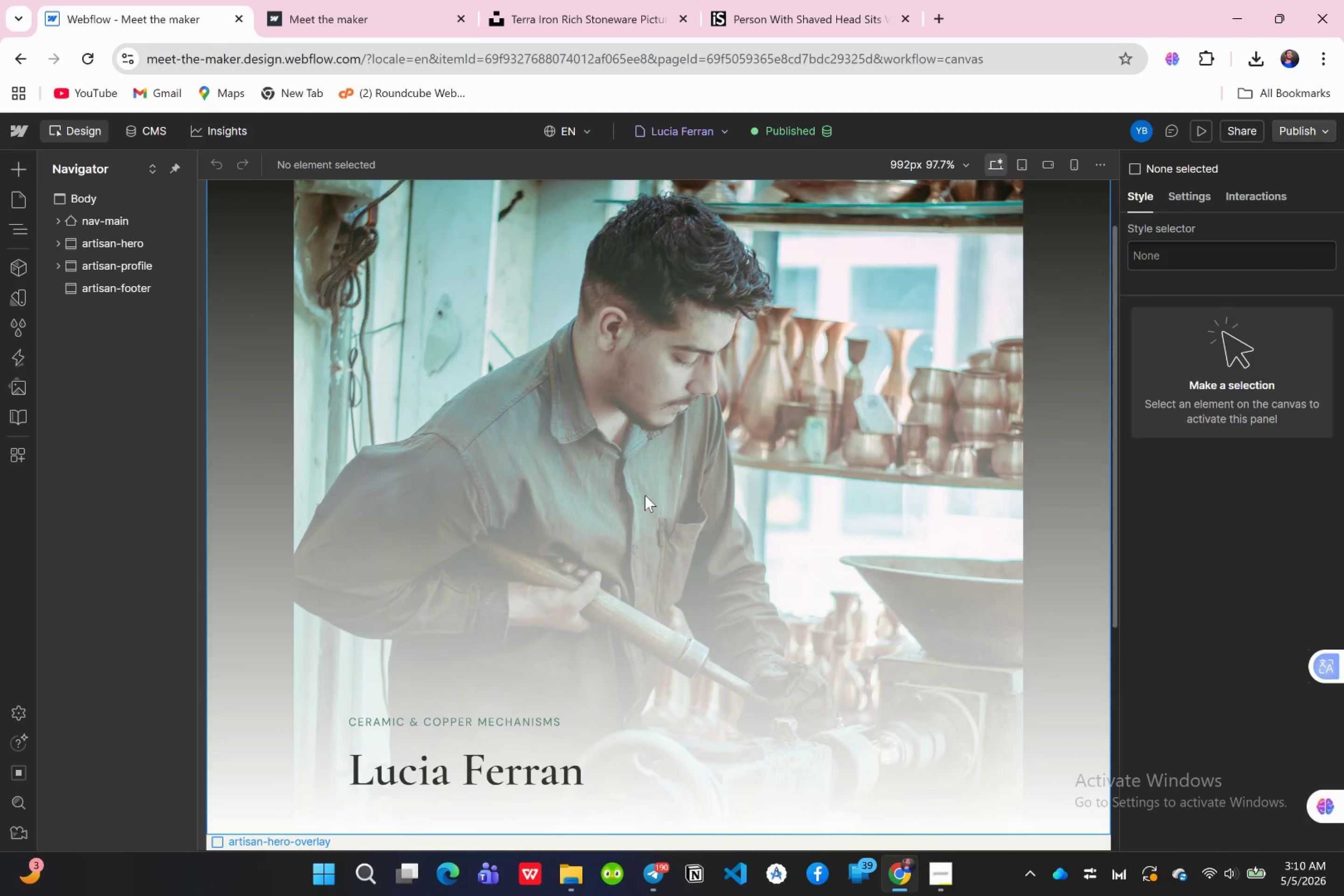 
scroll: coordinate [651, 518], scroll_direction: up, amount: 4.0
 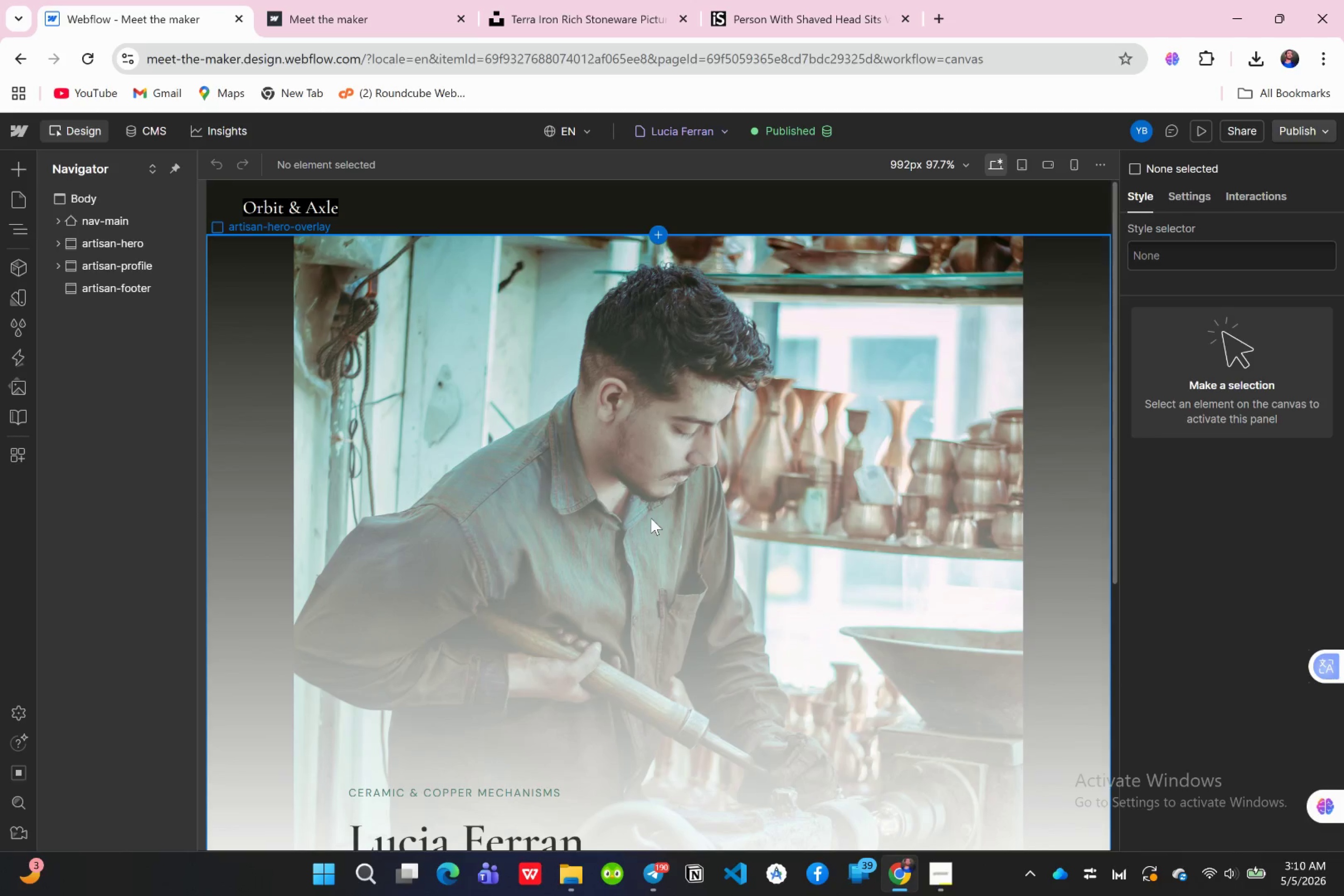 
scroll: coordinate [651, 518], scroll_direction: down, amount: 6.0
 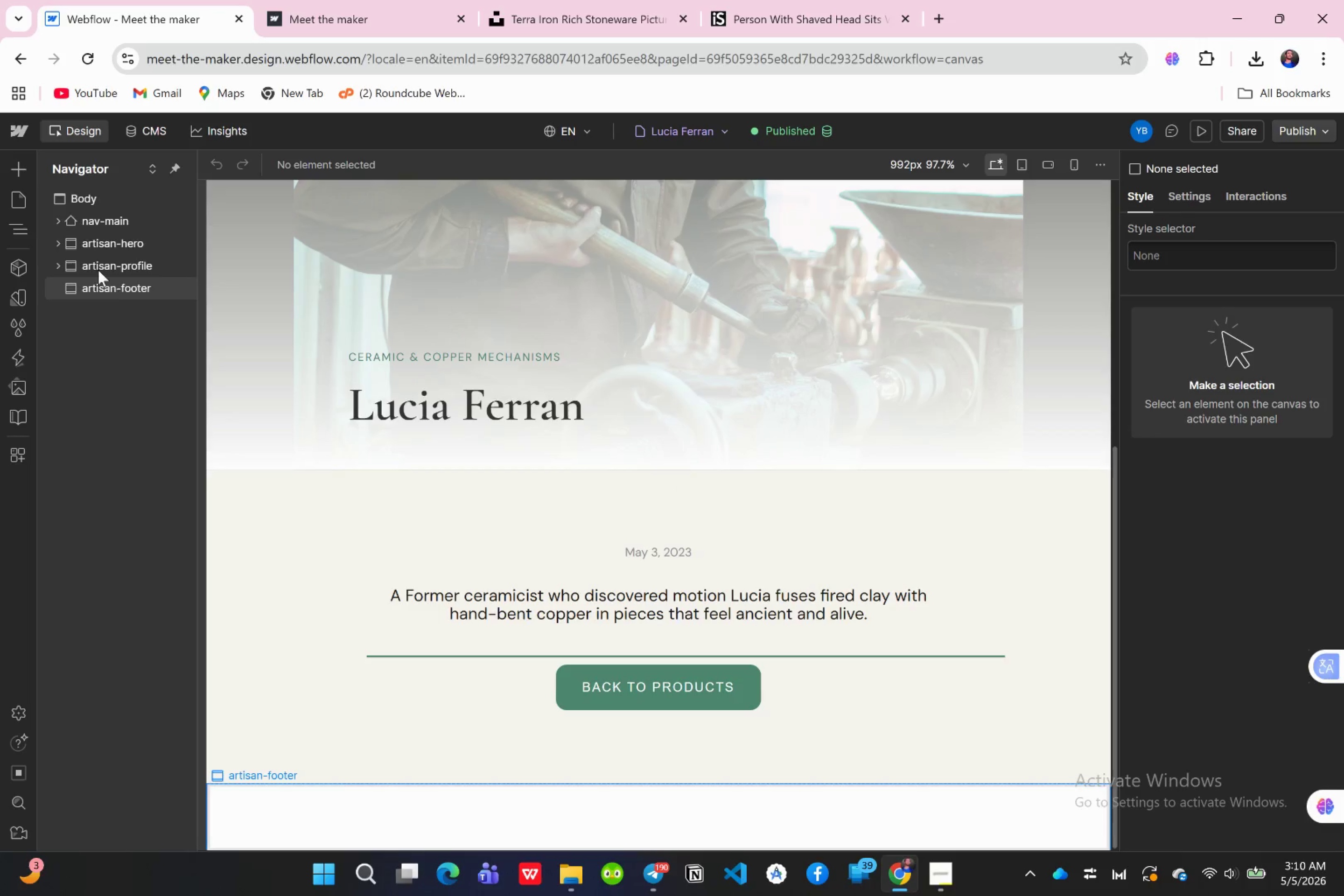 
wait(5.04)
 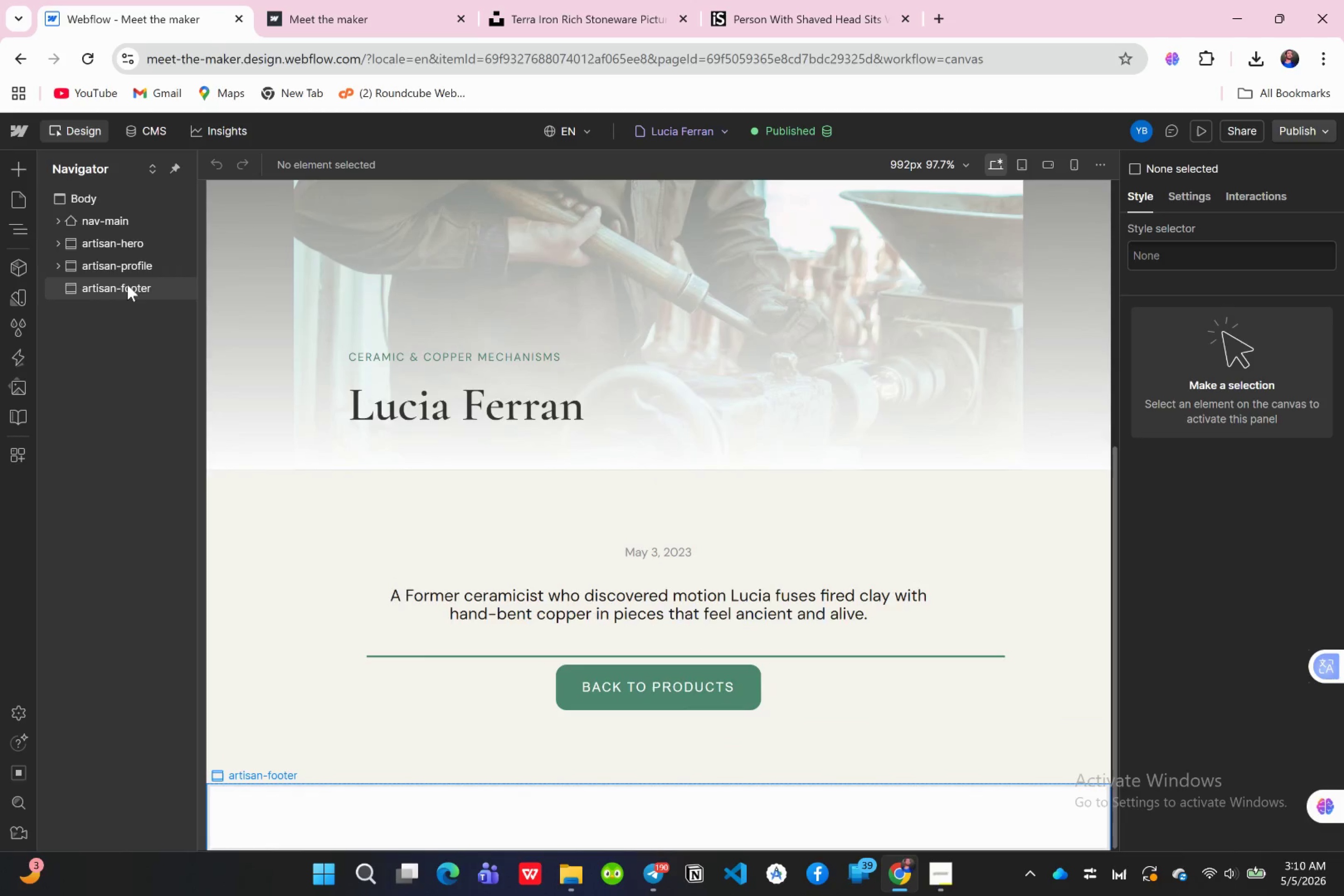 
left_click([57, 266])
 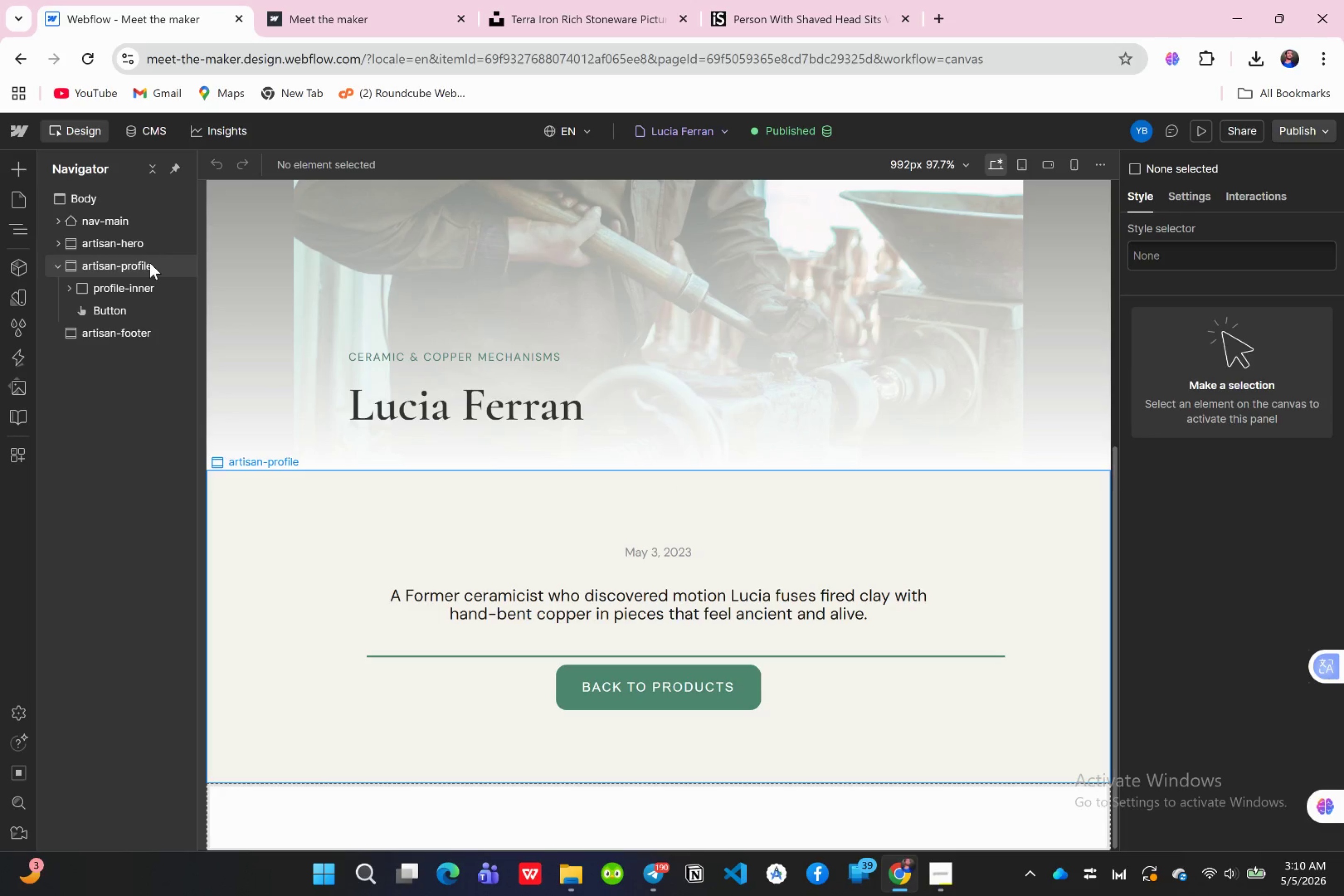 
wait(20.56)
 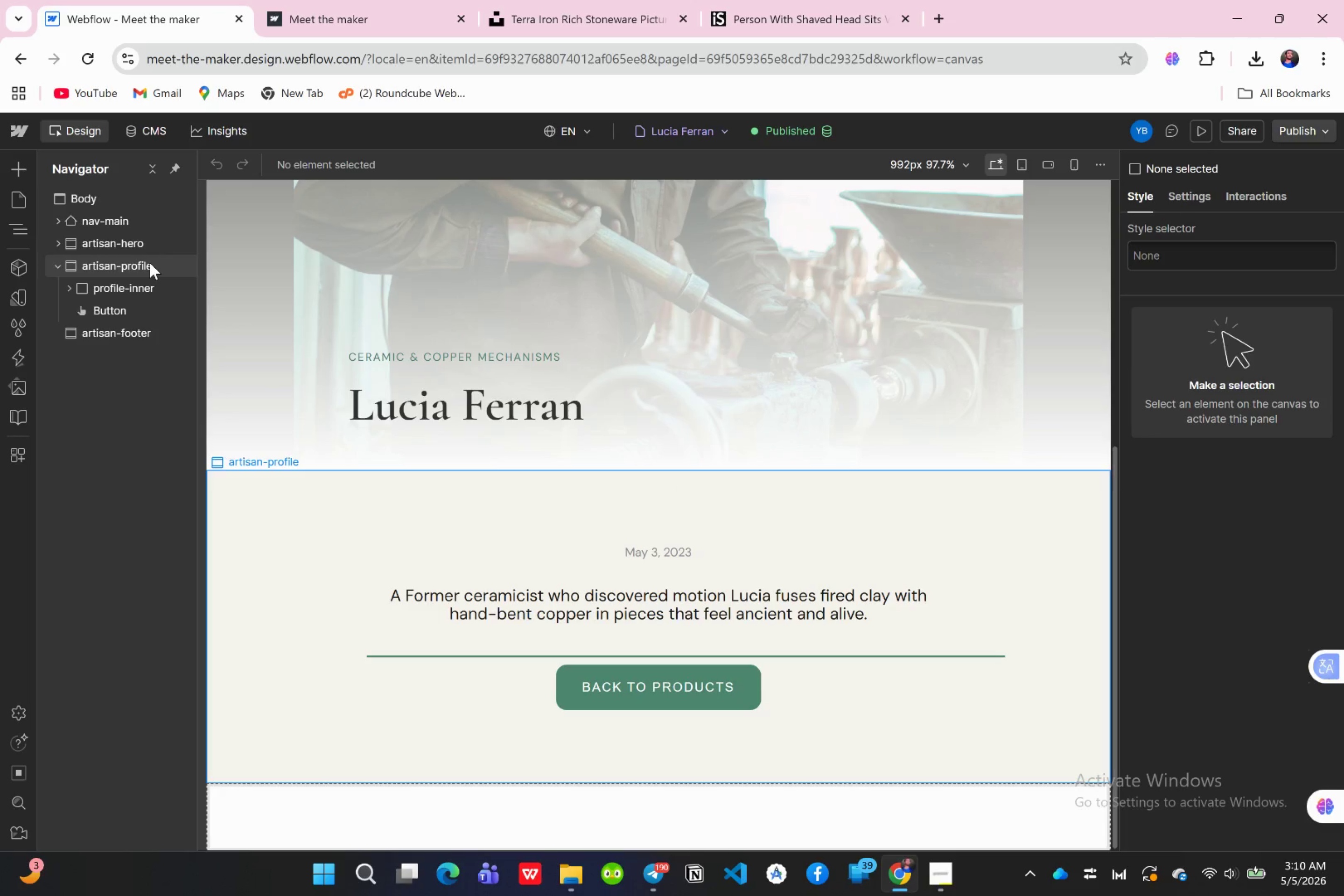 
left_click([12, 166])
 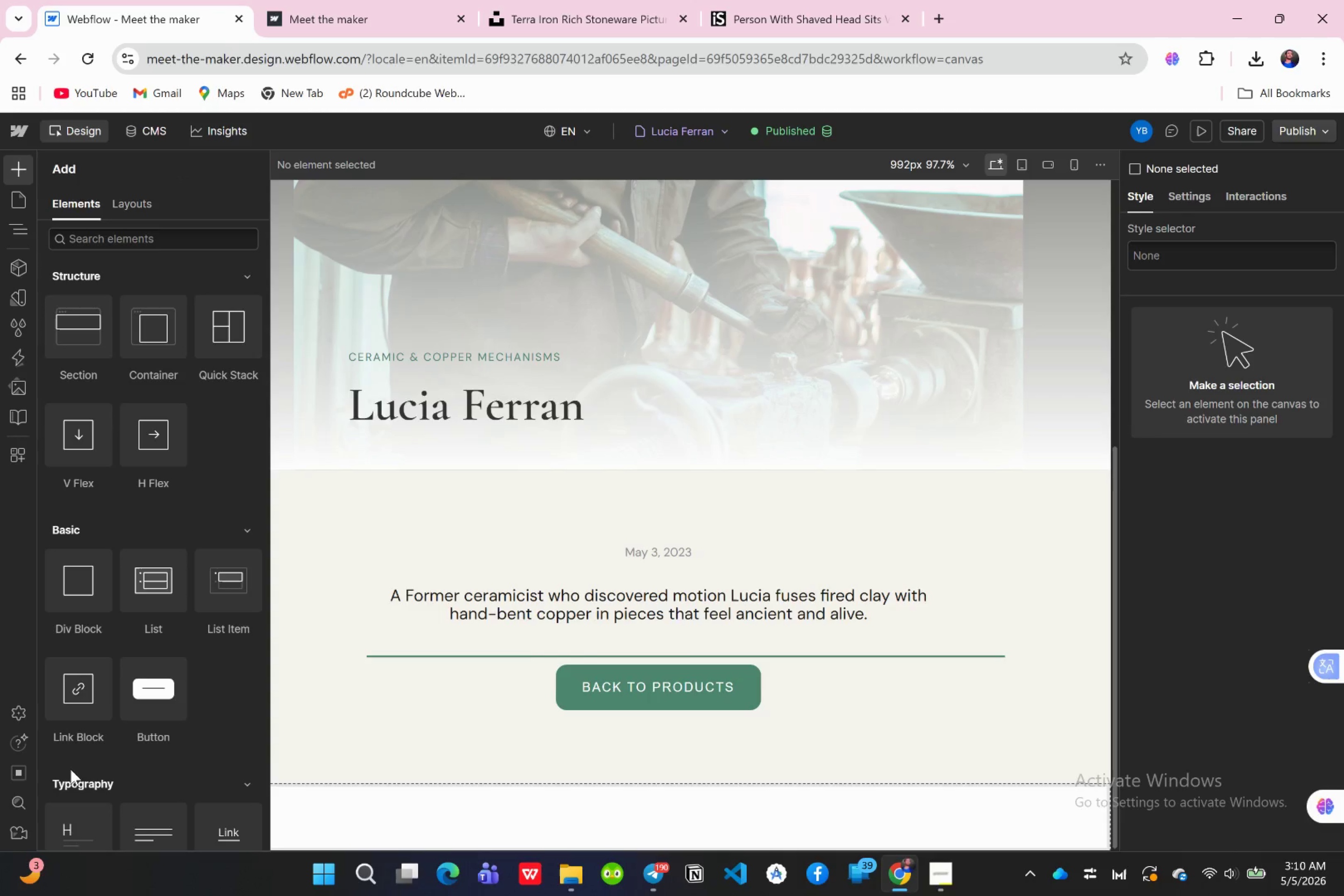 
left_click_drag(start_coordinate=[79, 621], to_coordinate=[114, 407])
 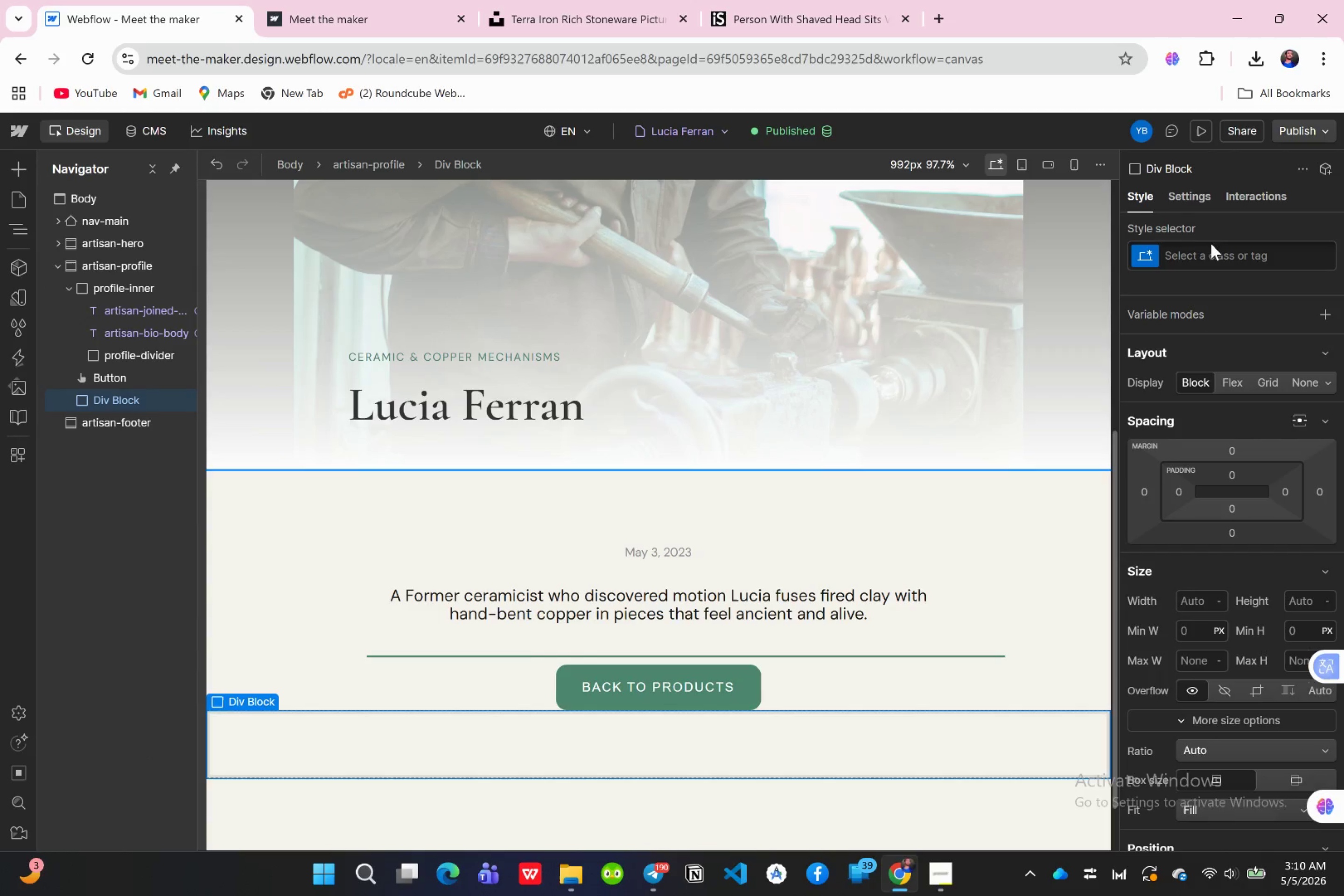 
left_click([1192, 265])
 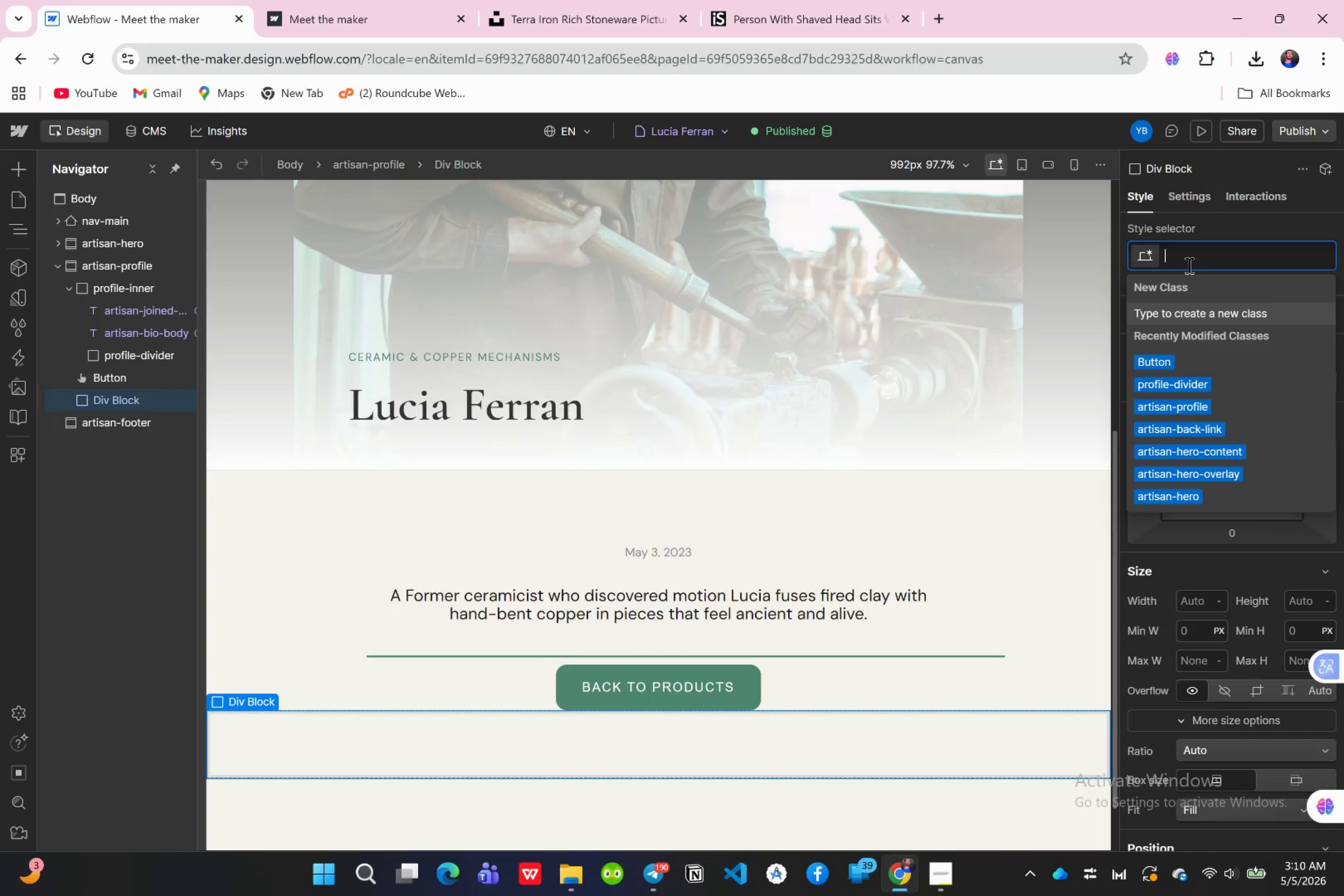 
type(profile )
key(Backspace)
type(-material-tag)
 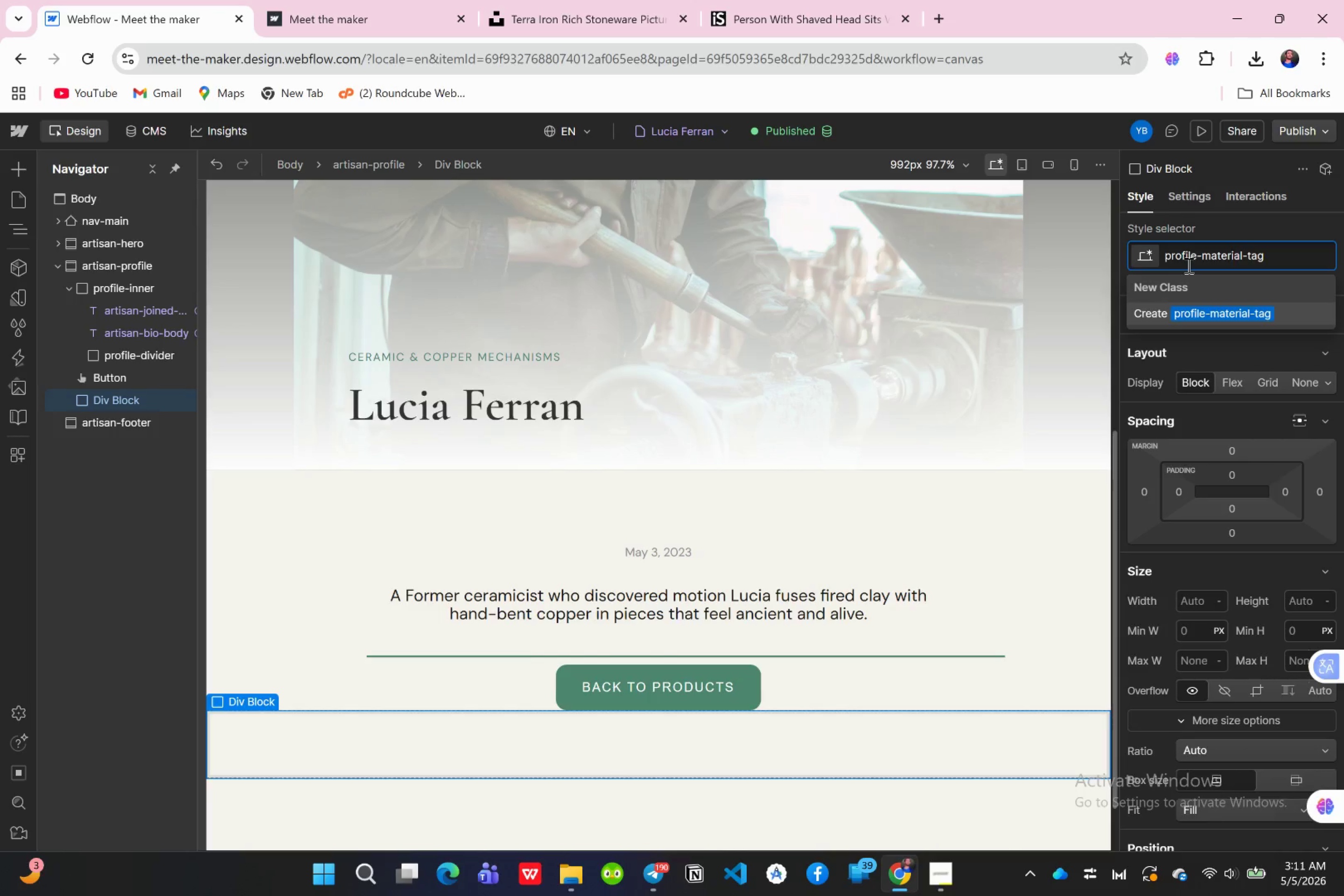 
key(Enter)
 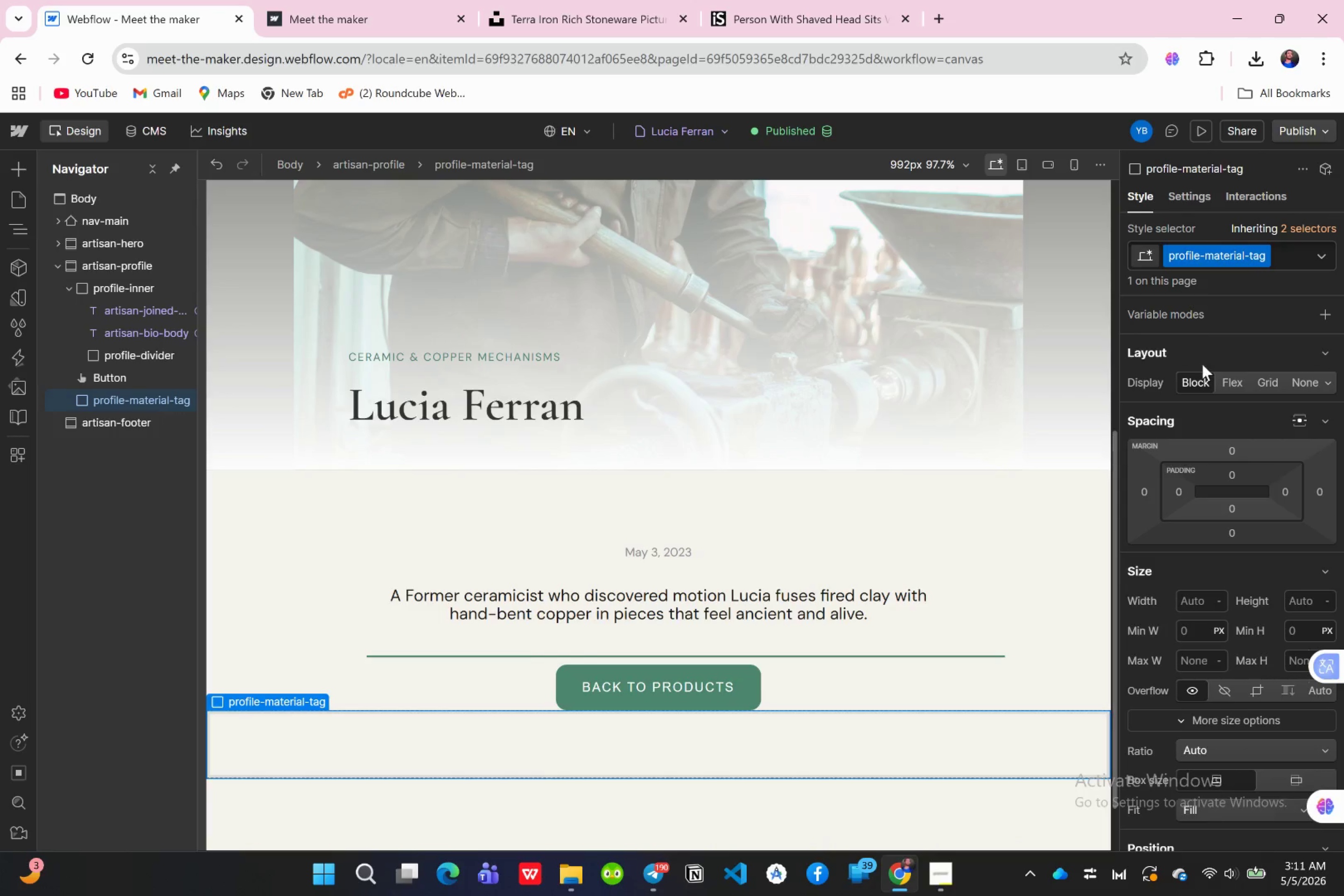 
wait(7.58)
 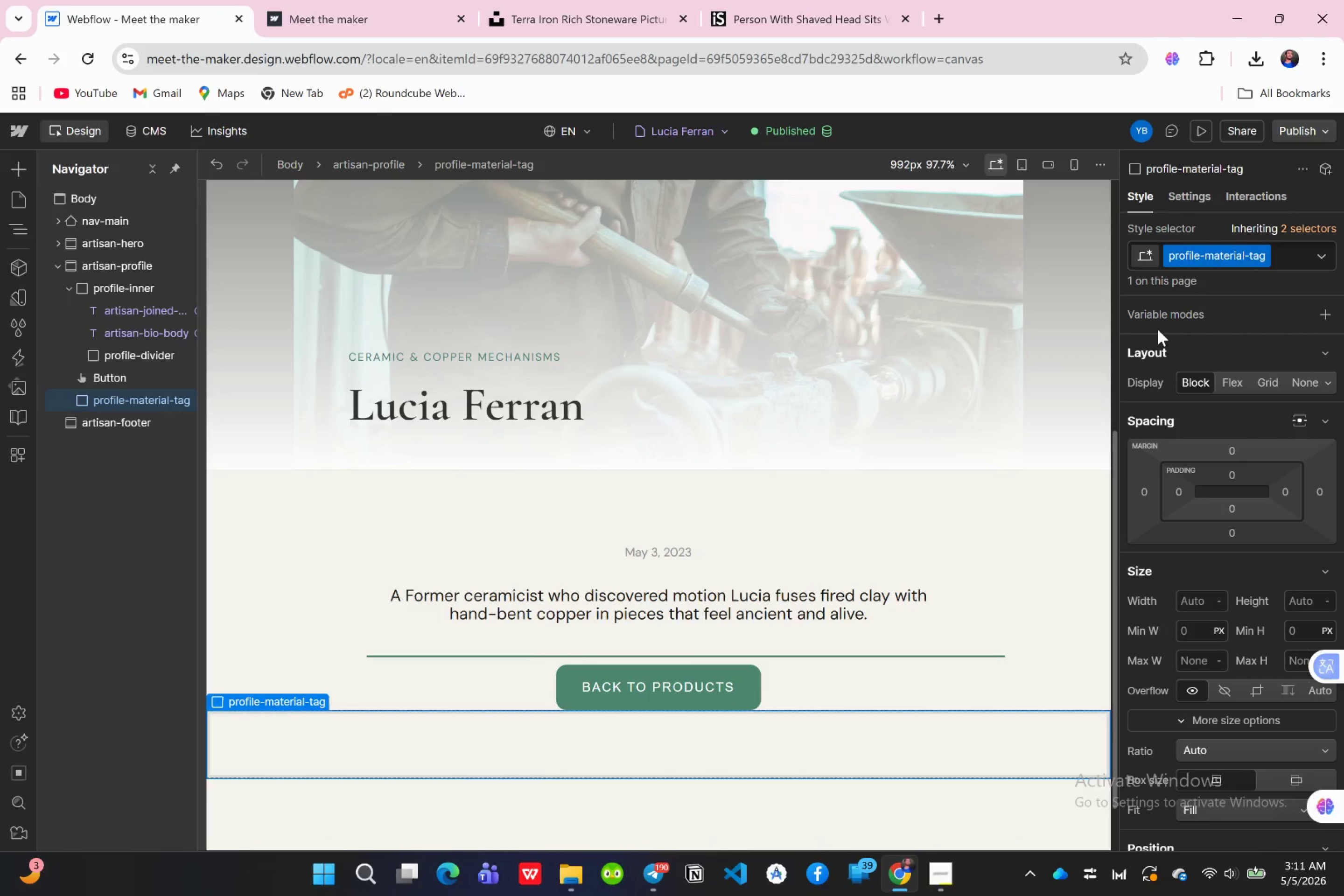 
left_click([1332, 378])
 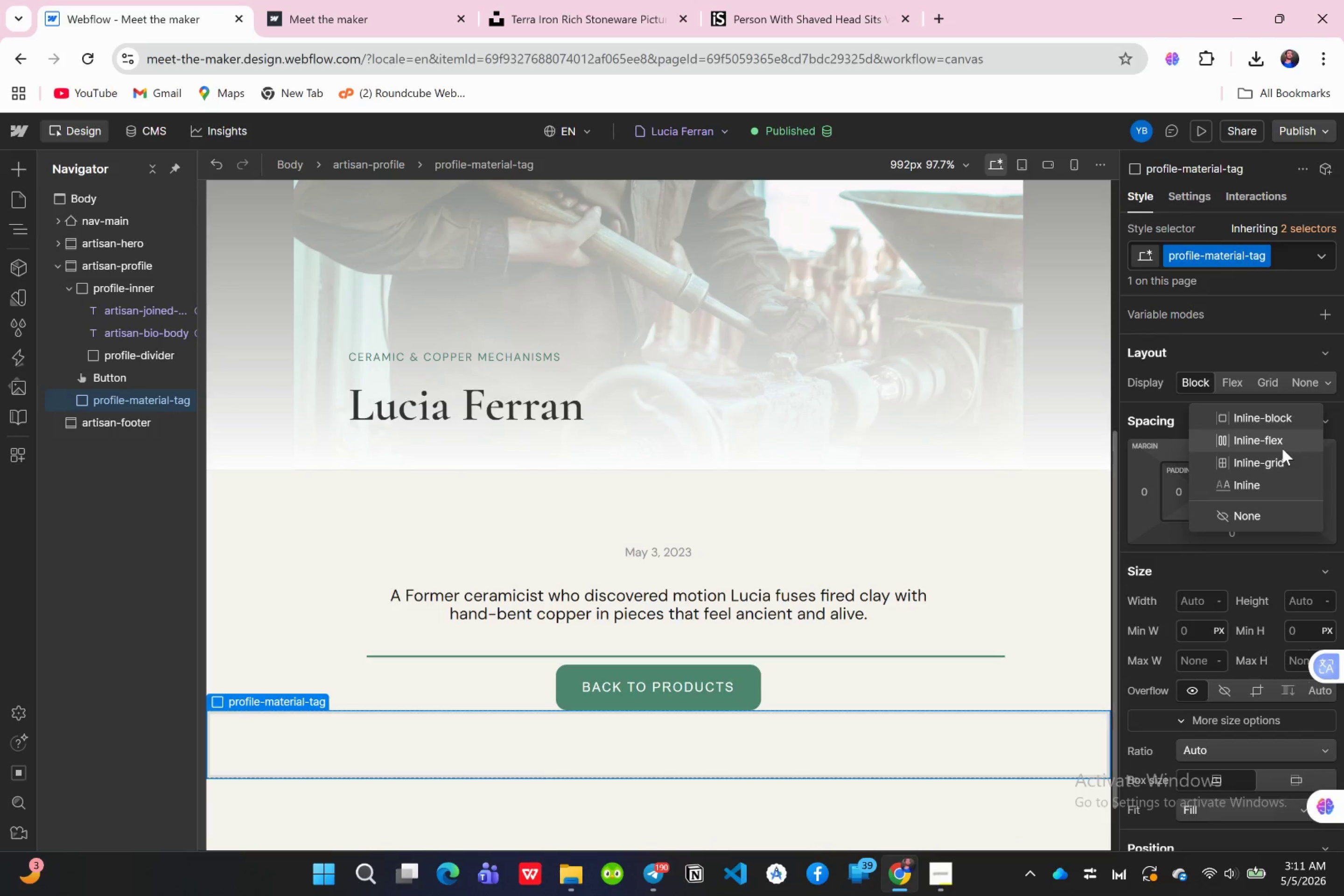 
left_click([1282, 448])
 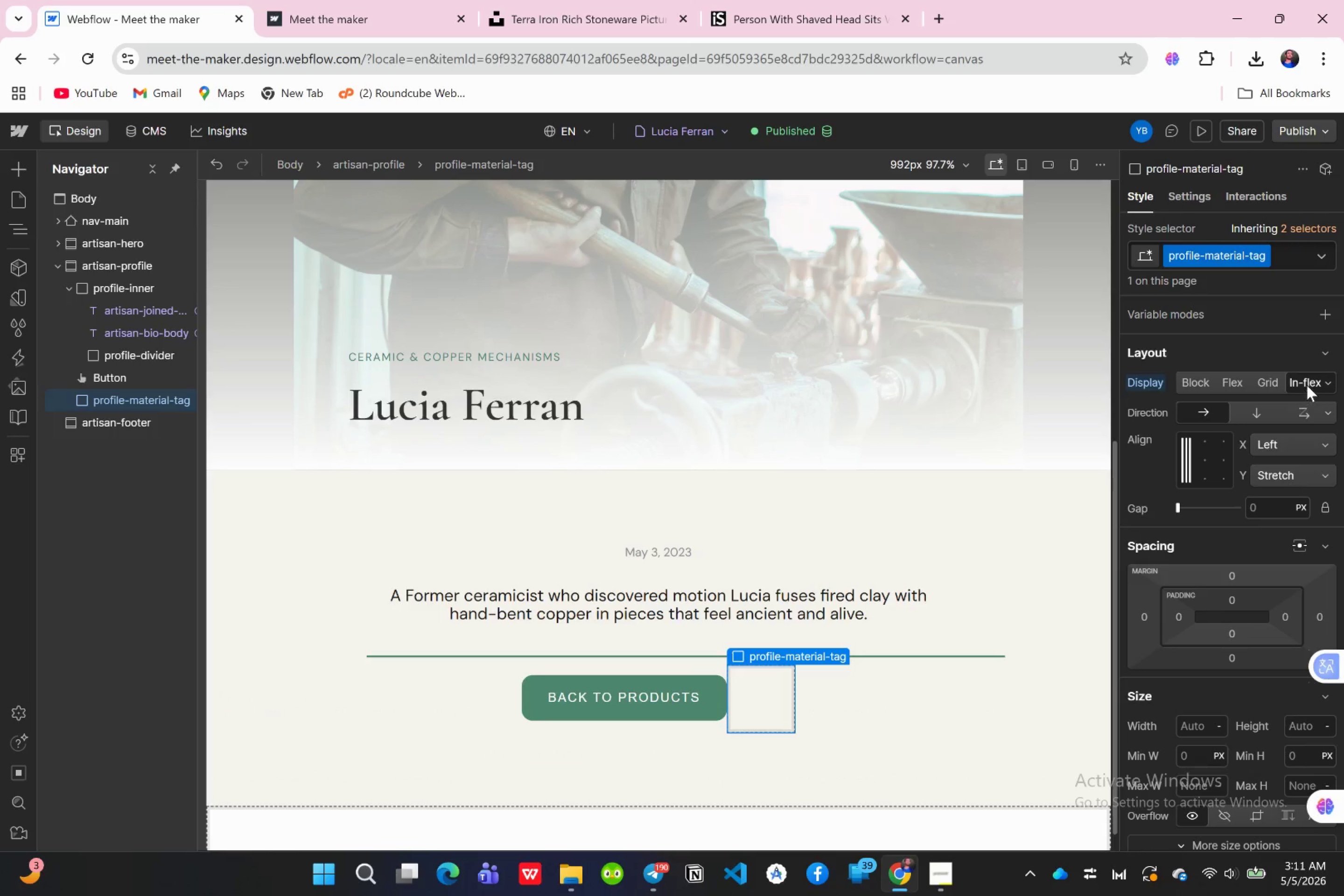 
left_click([1317, 384])
 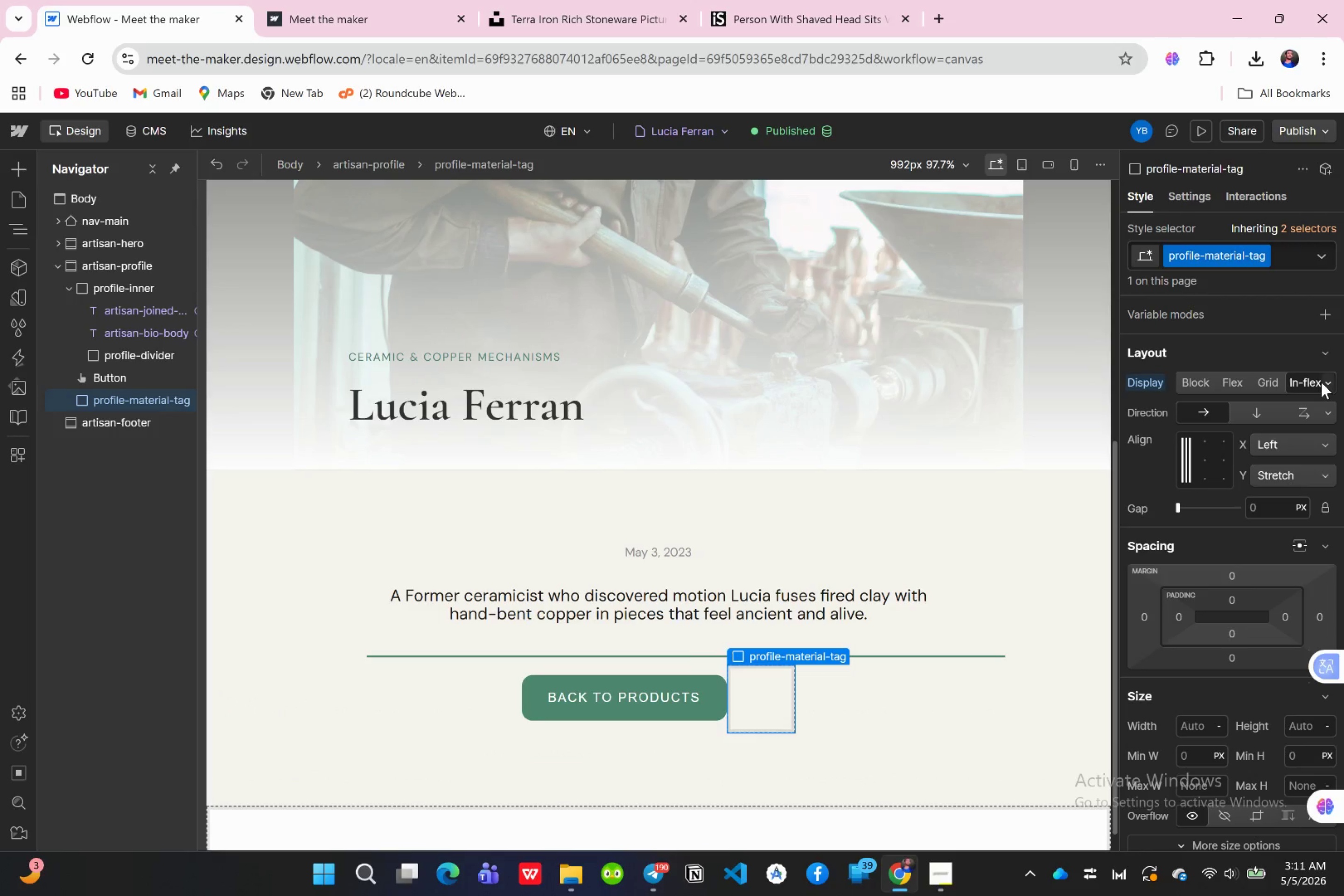 
left_click([1321, 382])
 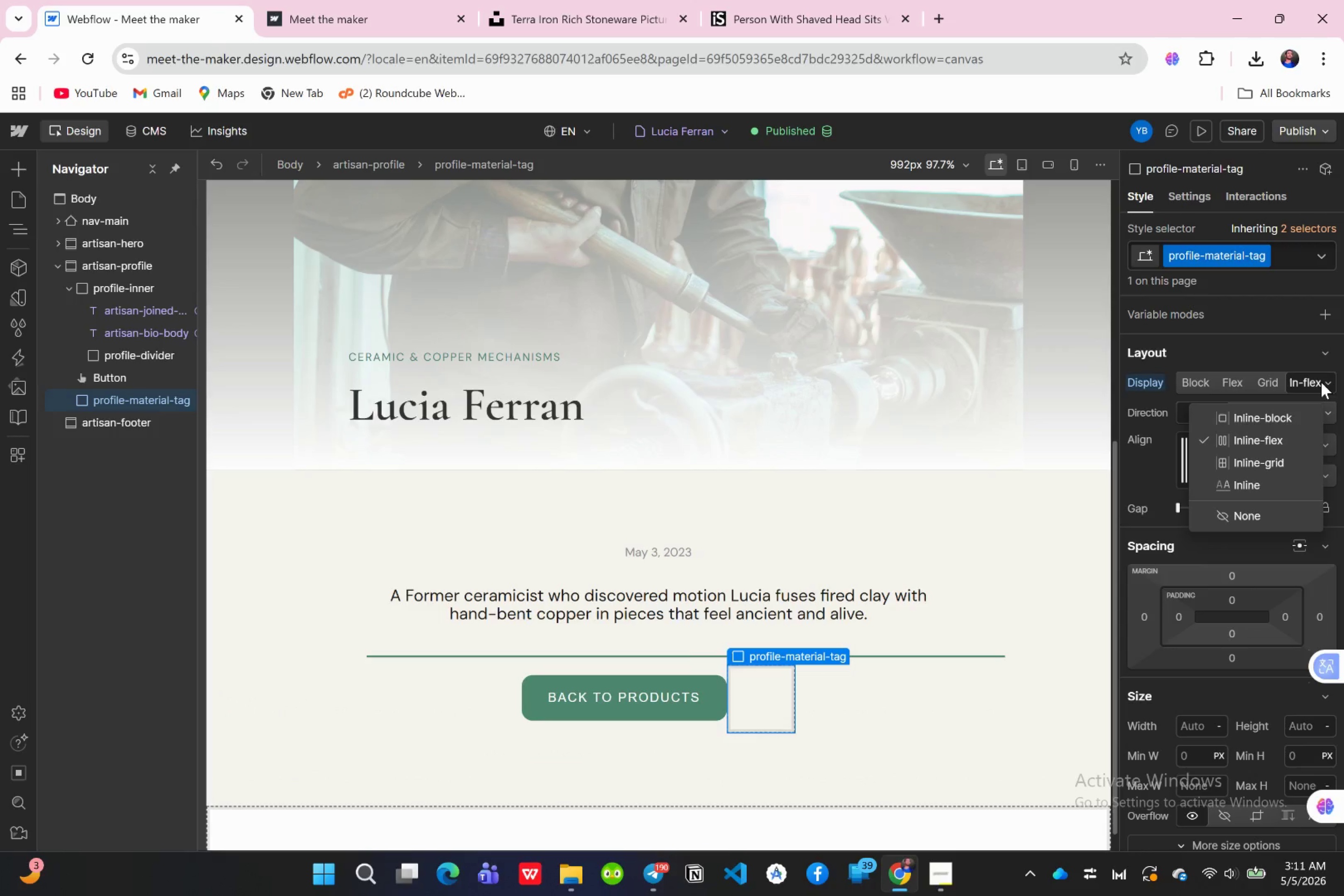 
left_click([1321, 382])
 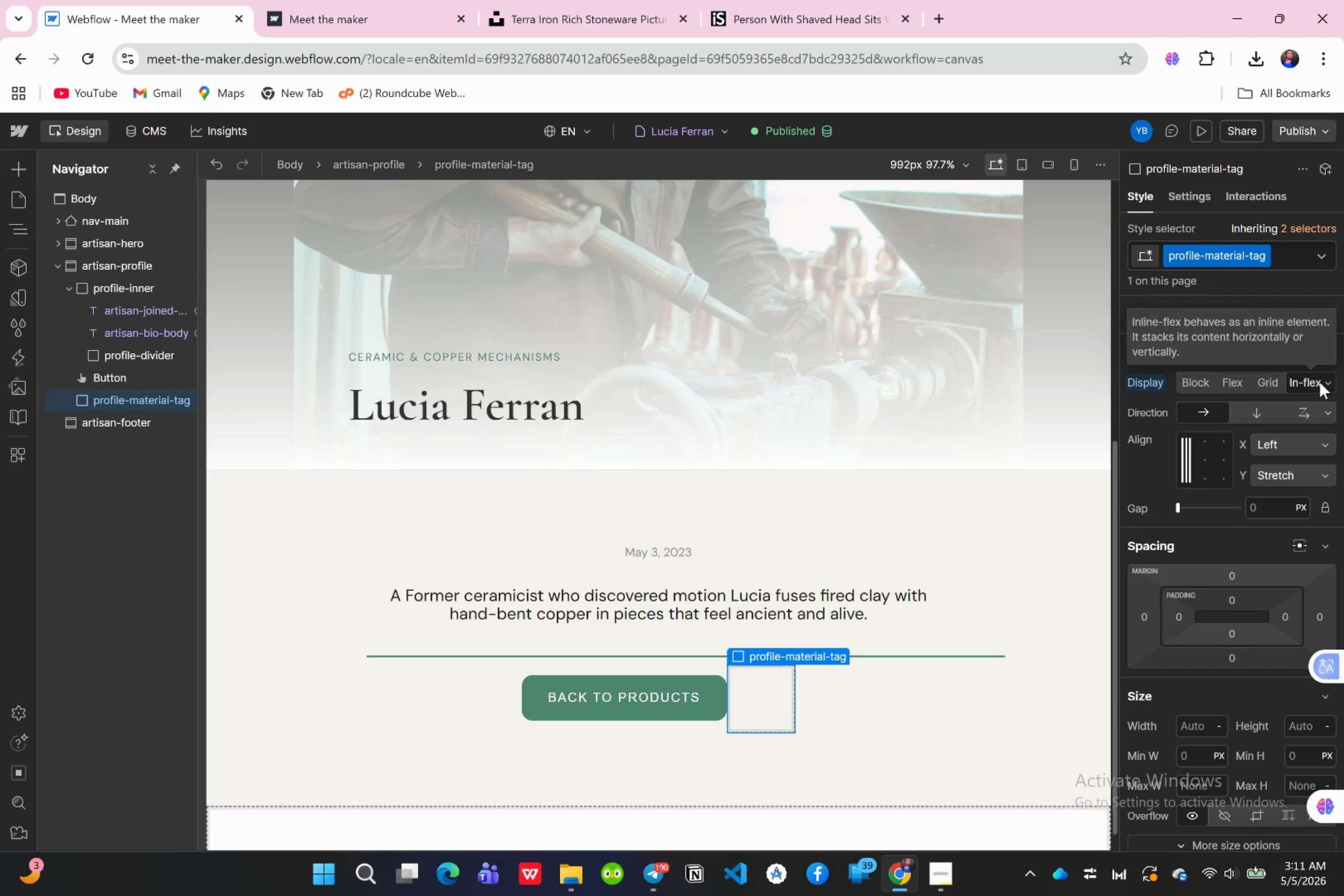 
wait(12.29)
 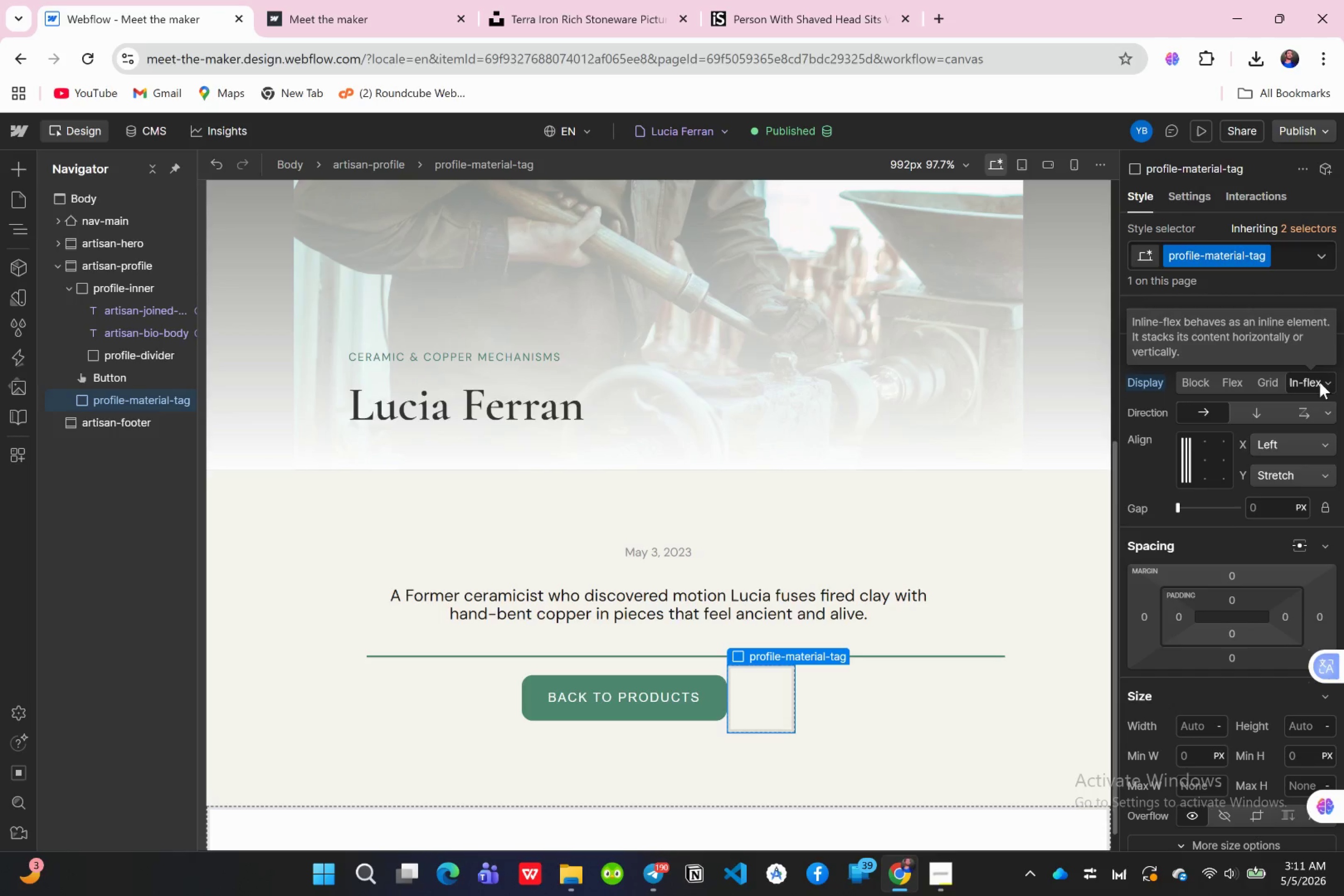 
scroll: coordinate [1274, 476], scroll_direction: down, amount: 7.0
 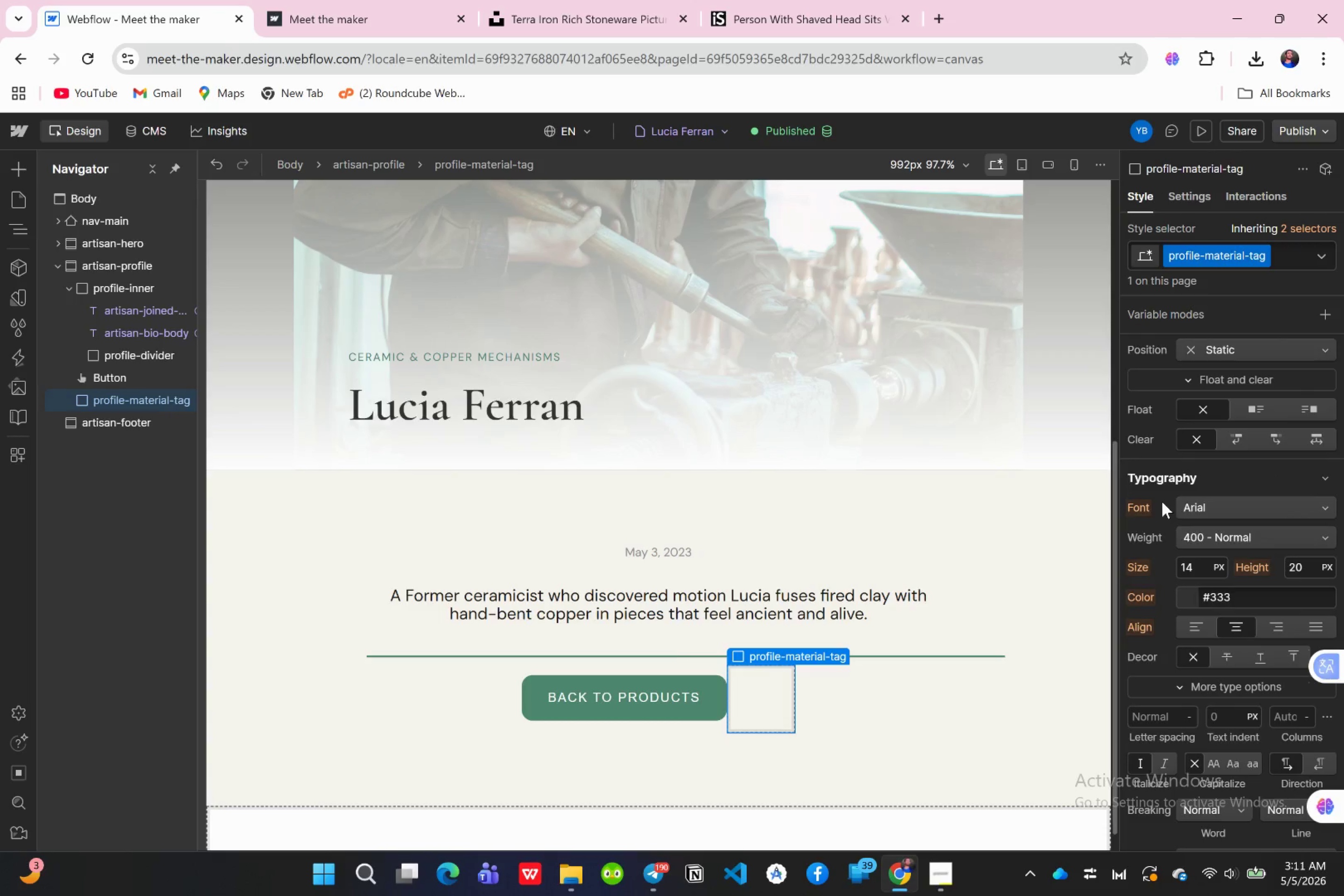 
scroll: coordinate [1211, 517], scroll_direction: up, amount: 9.0
 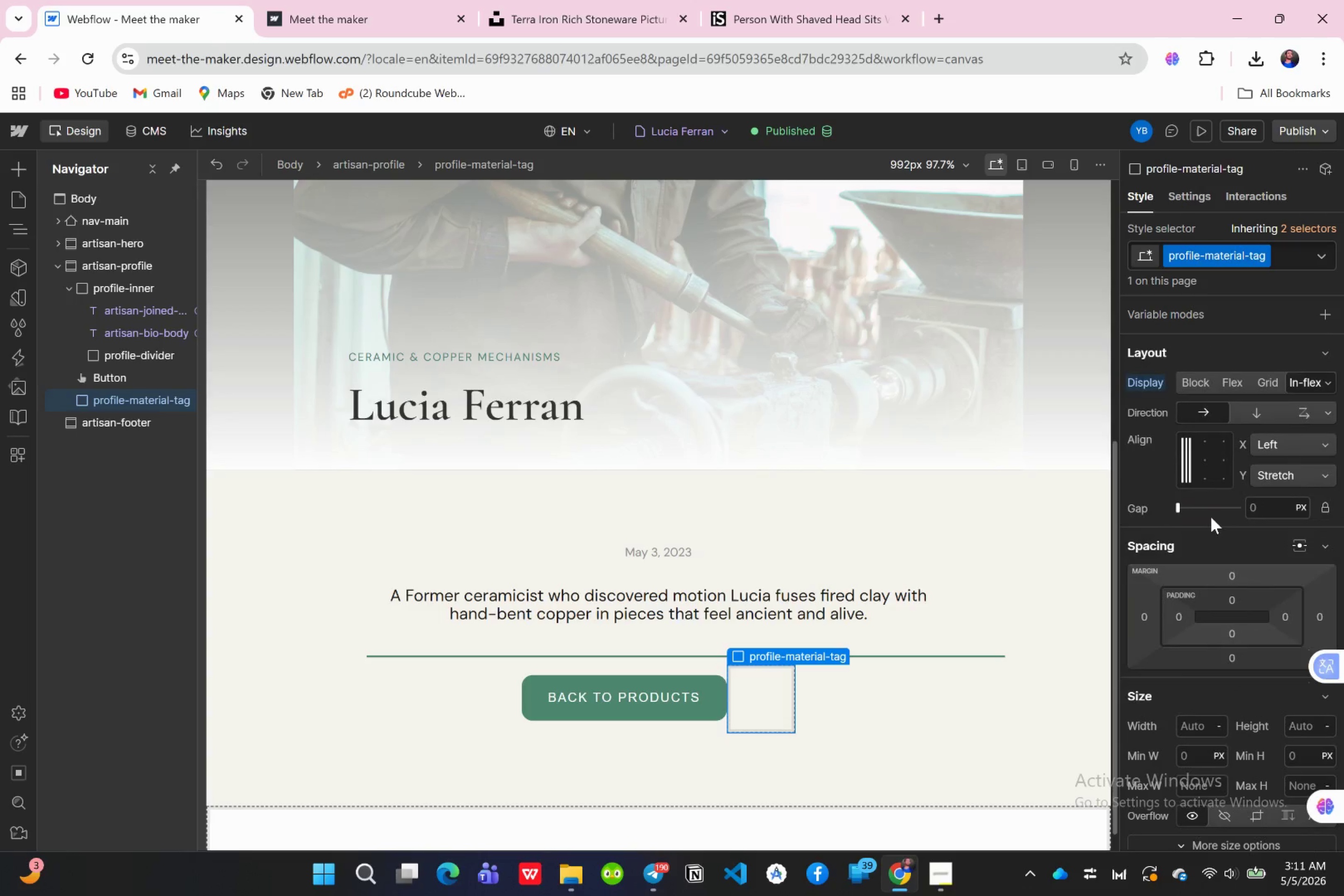 
scroll: coordinate [1177, 574], scroll_direction: down, amount: 3.0
 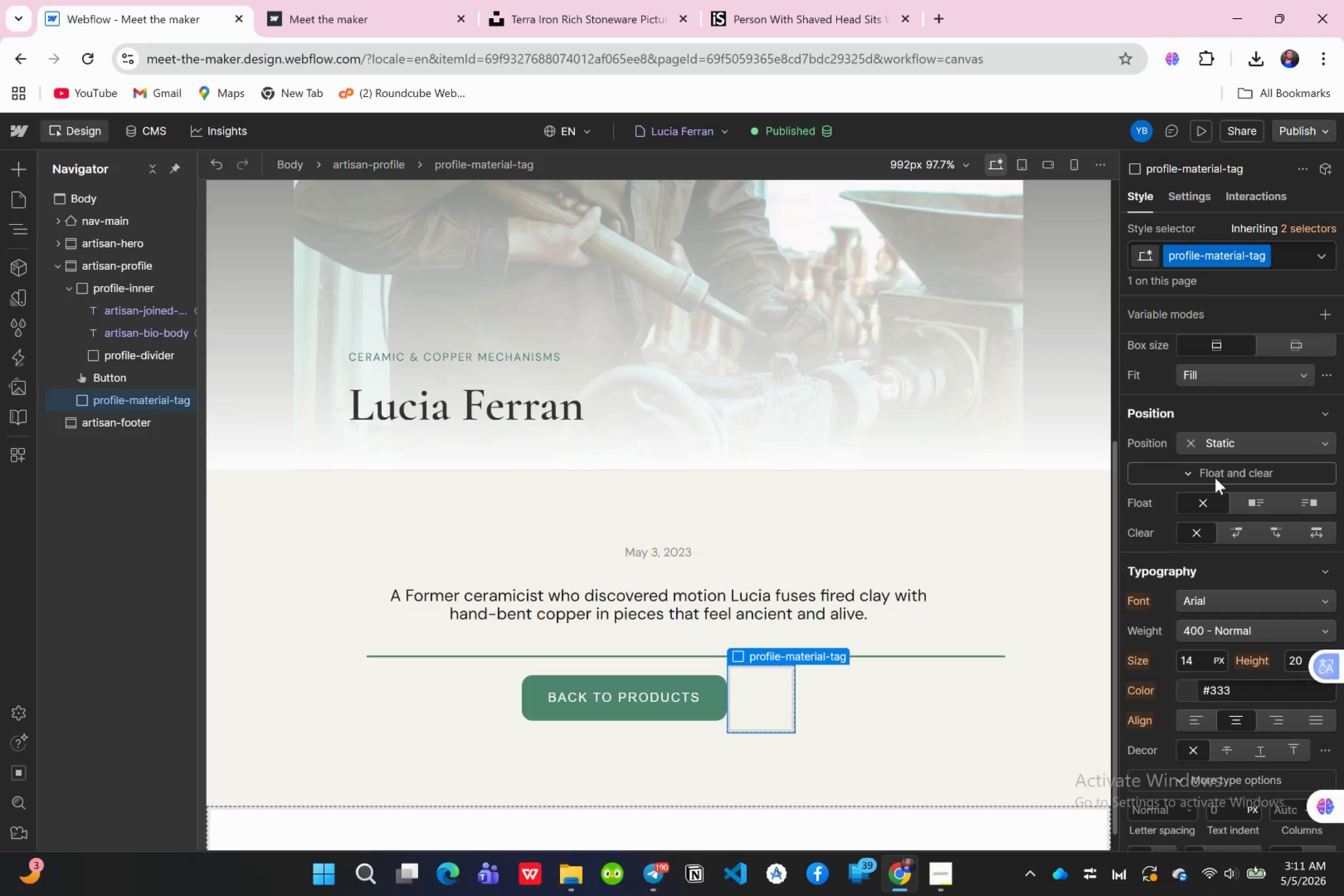 
left_click([1209, 471])
 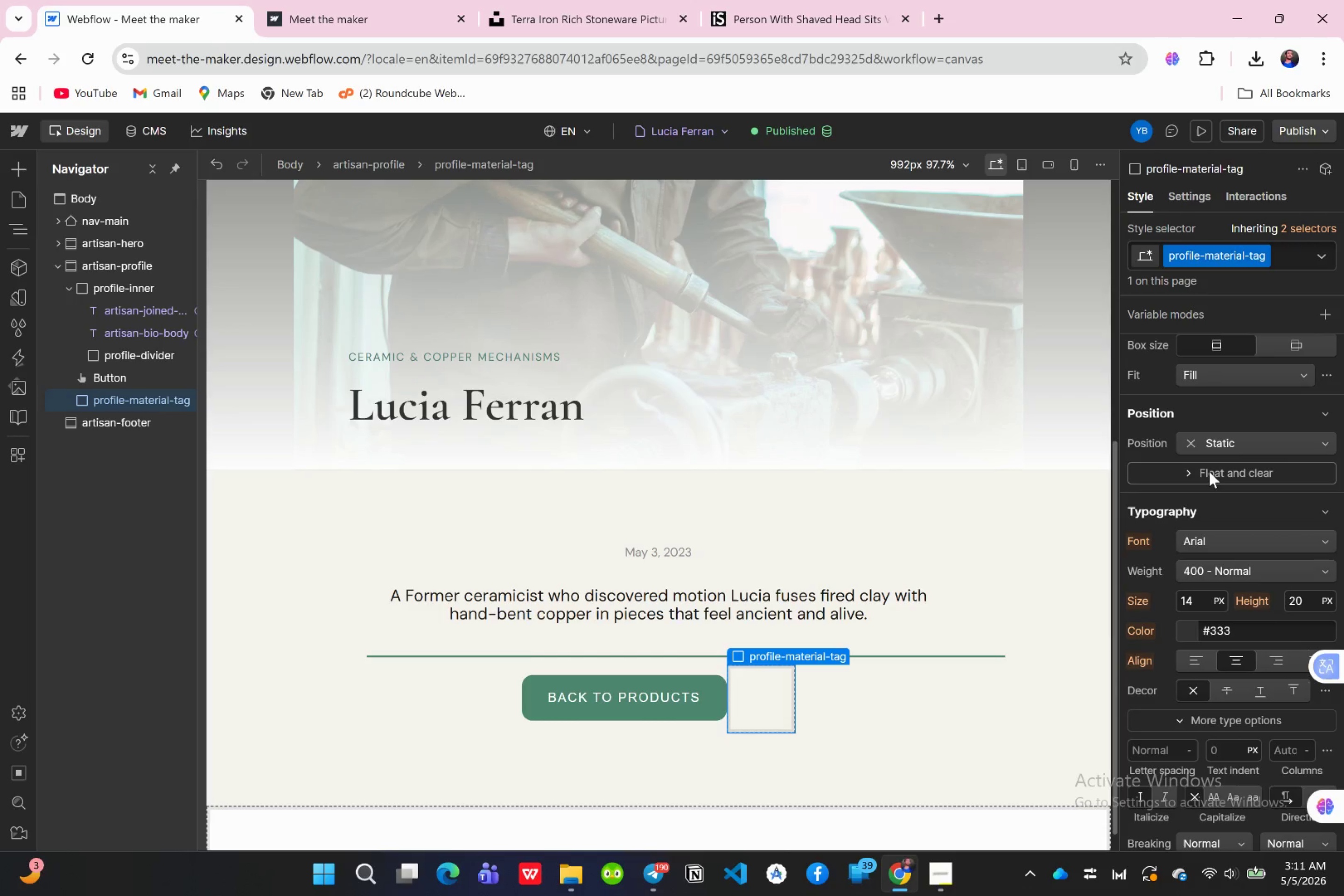 
left_click([1209, 471])
 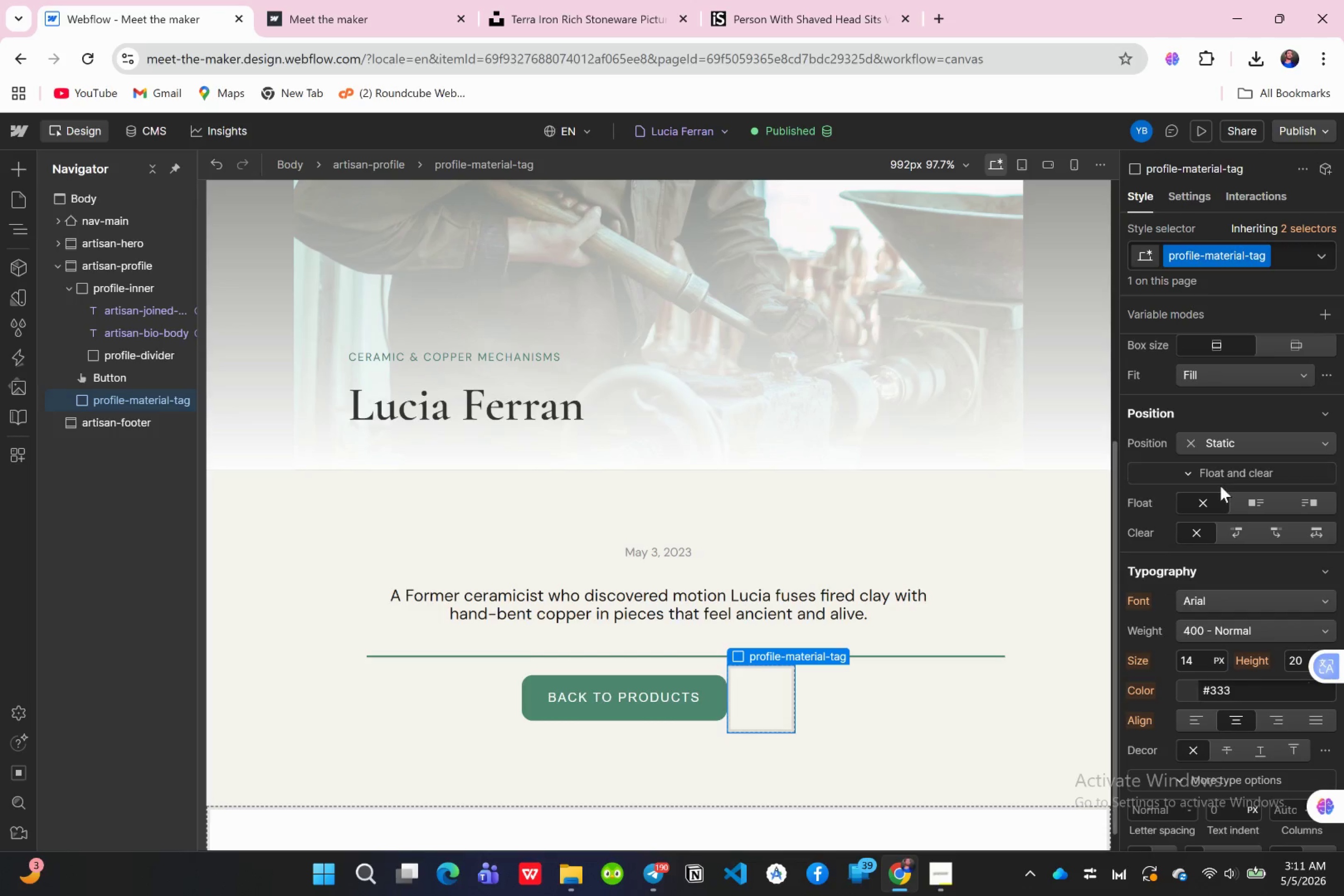 
scroll: coordinate [1223, 490], scroll_direction: down, amount: 2.0
 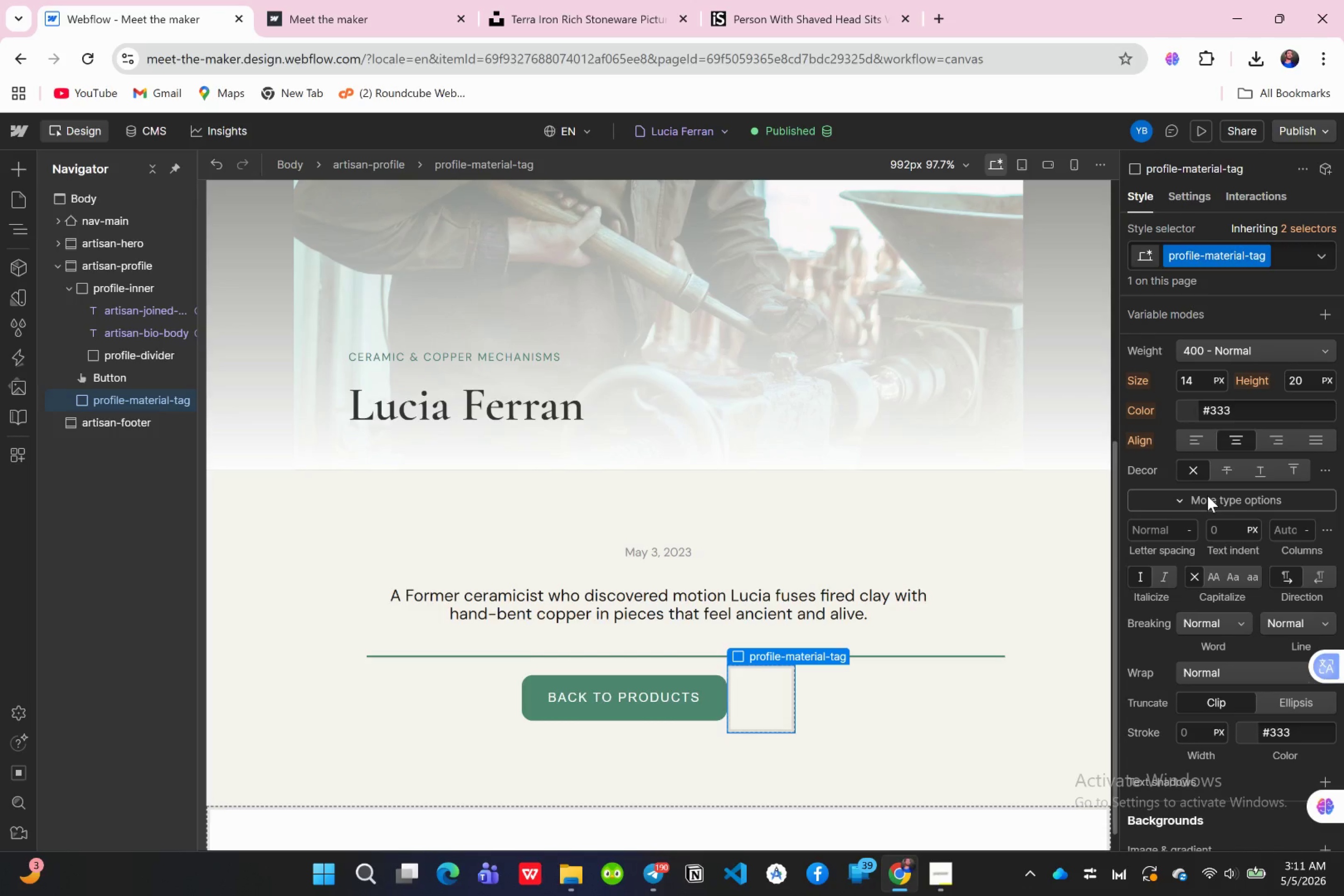 
left_click([1207, 496])
 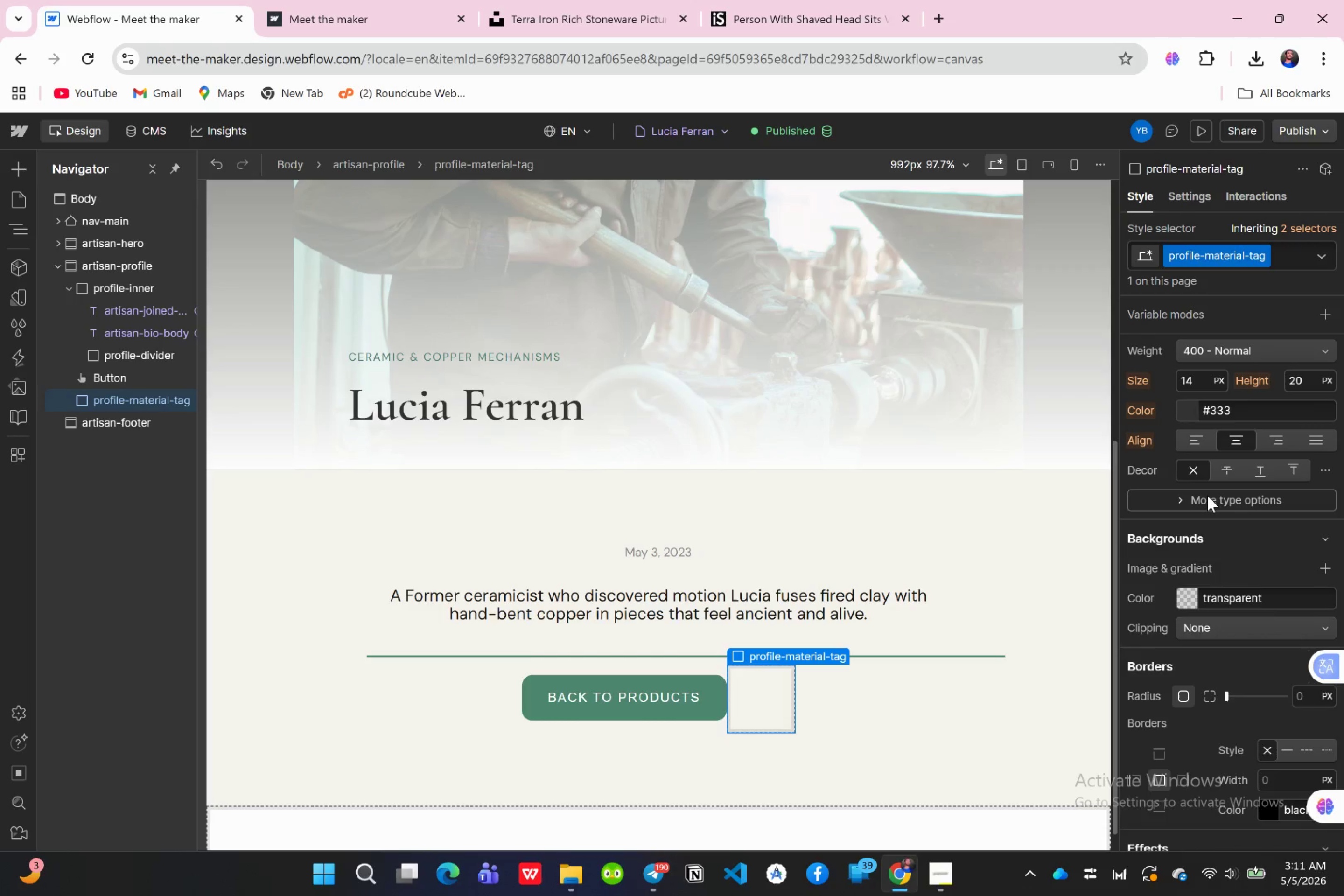 
left_click([1207, 496])
 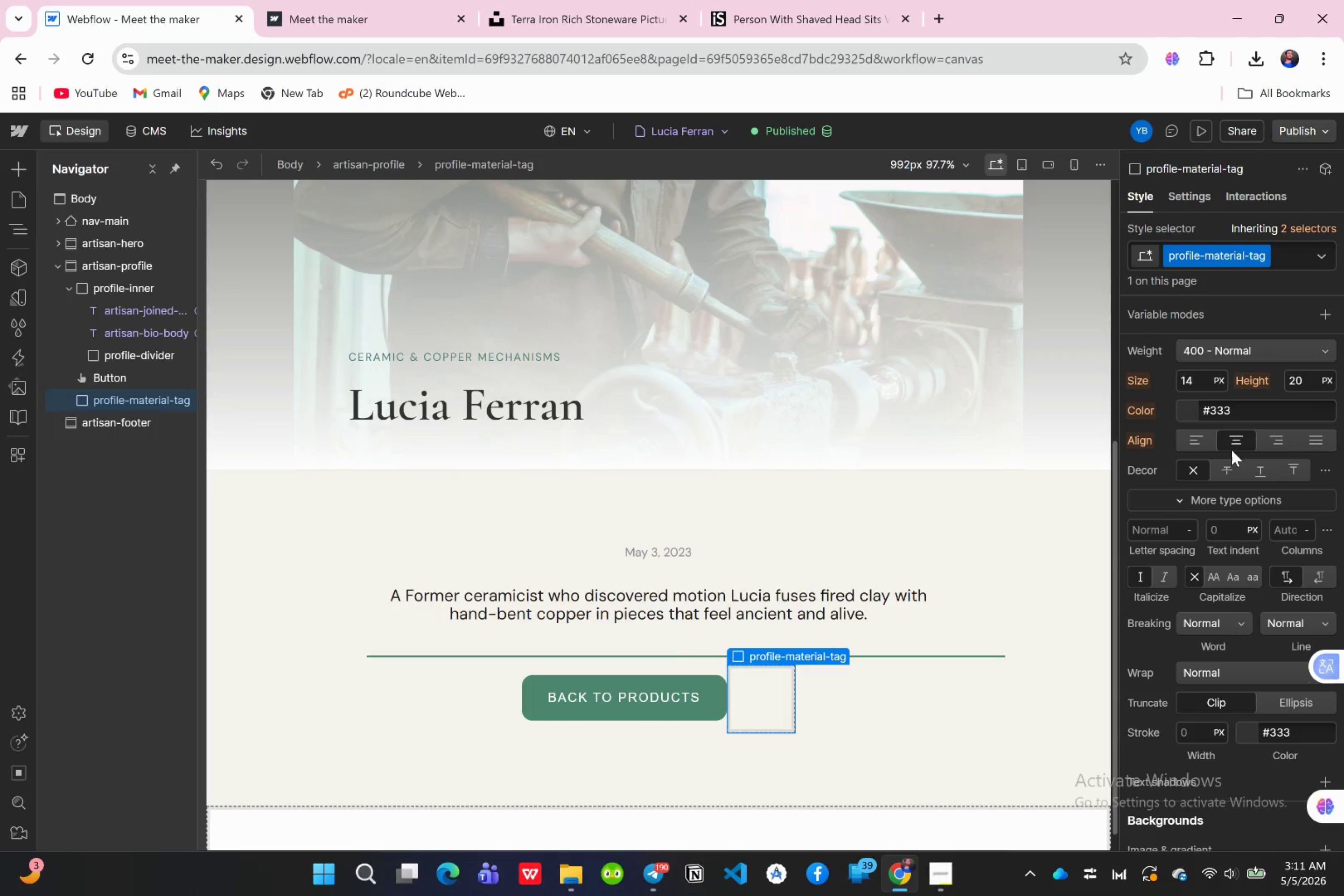 
left_click([1232, 449])
 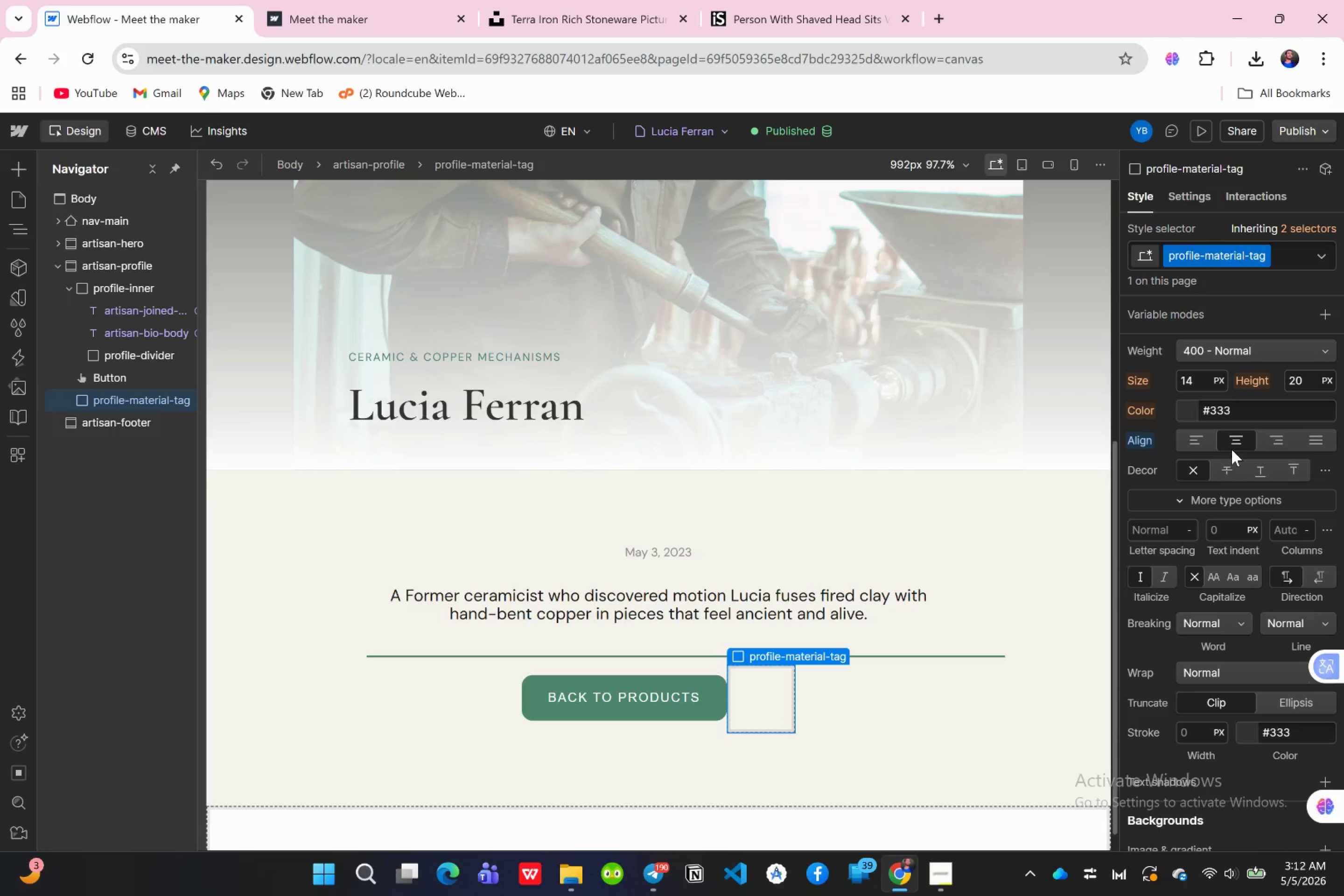 
wait(7.76)
 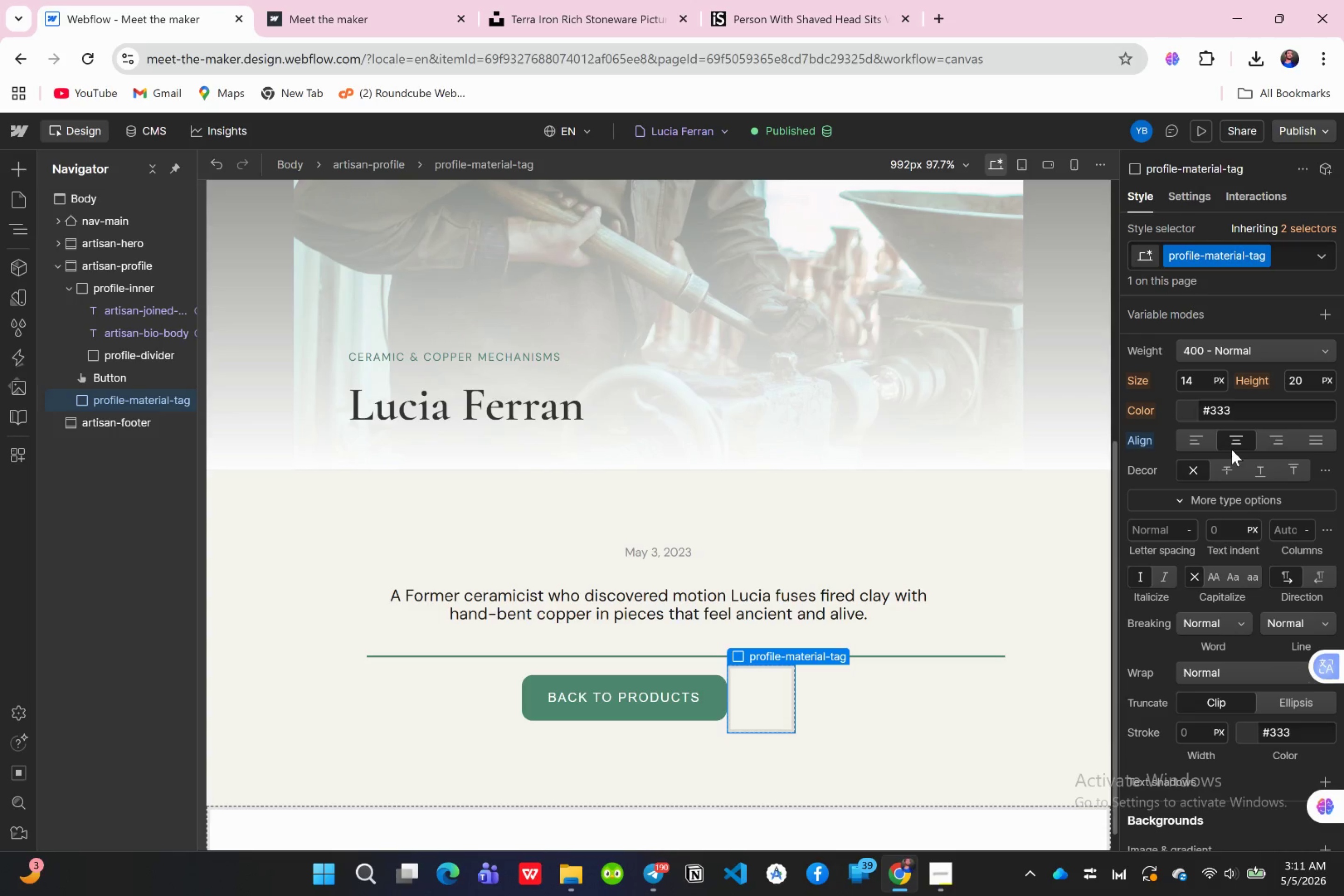 
scroll: coordinate [1286, 522], scroll_direction: up, amount: 17.0
 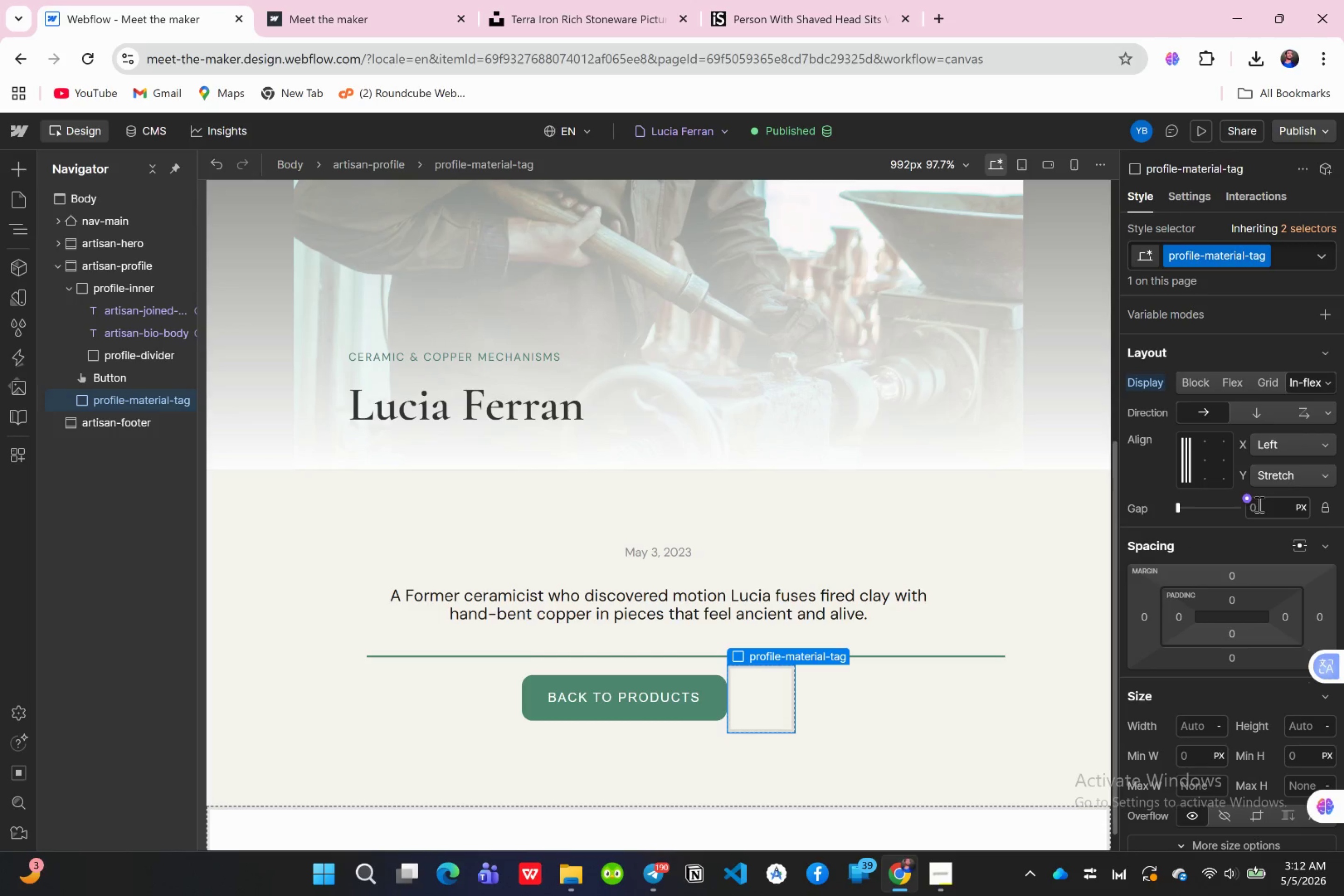 
left_click([1271, 504])
 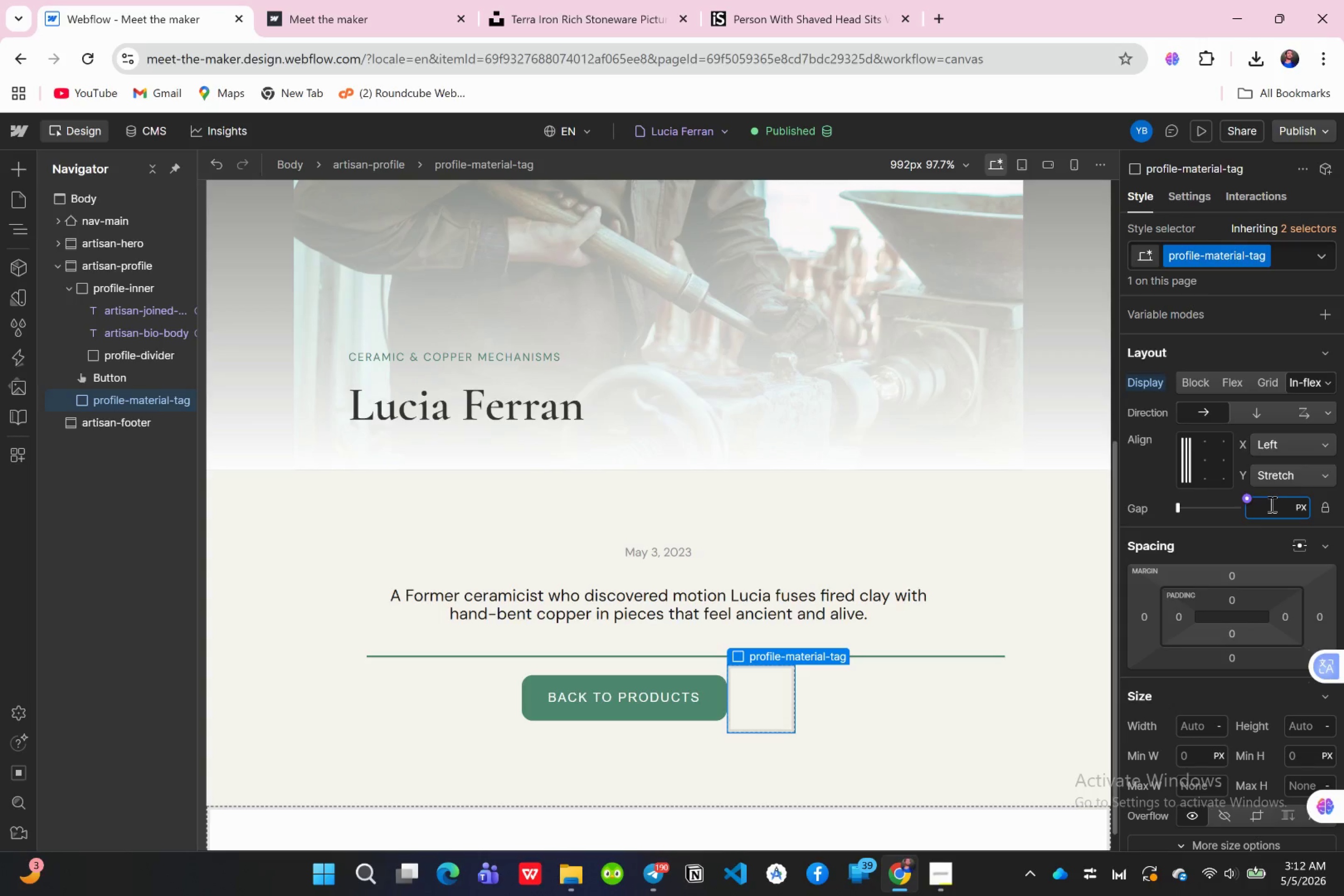 
type(10)
 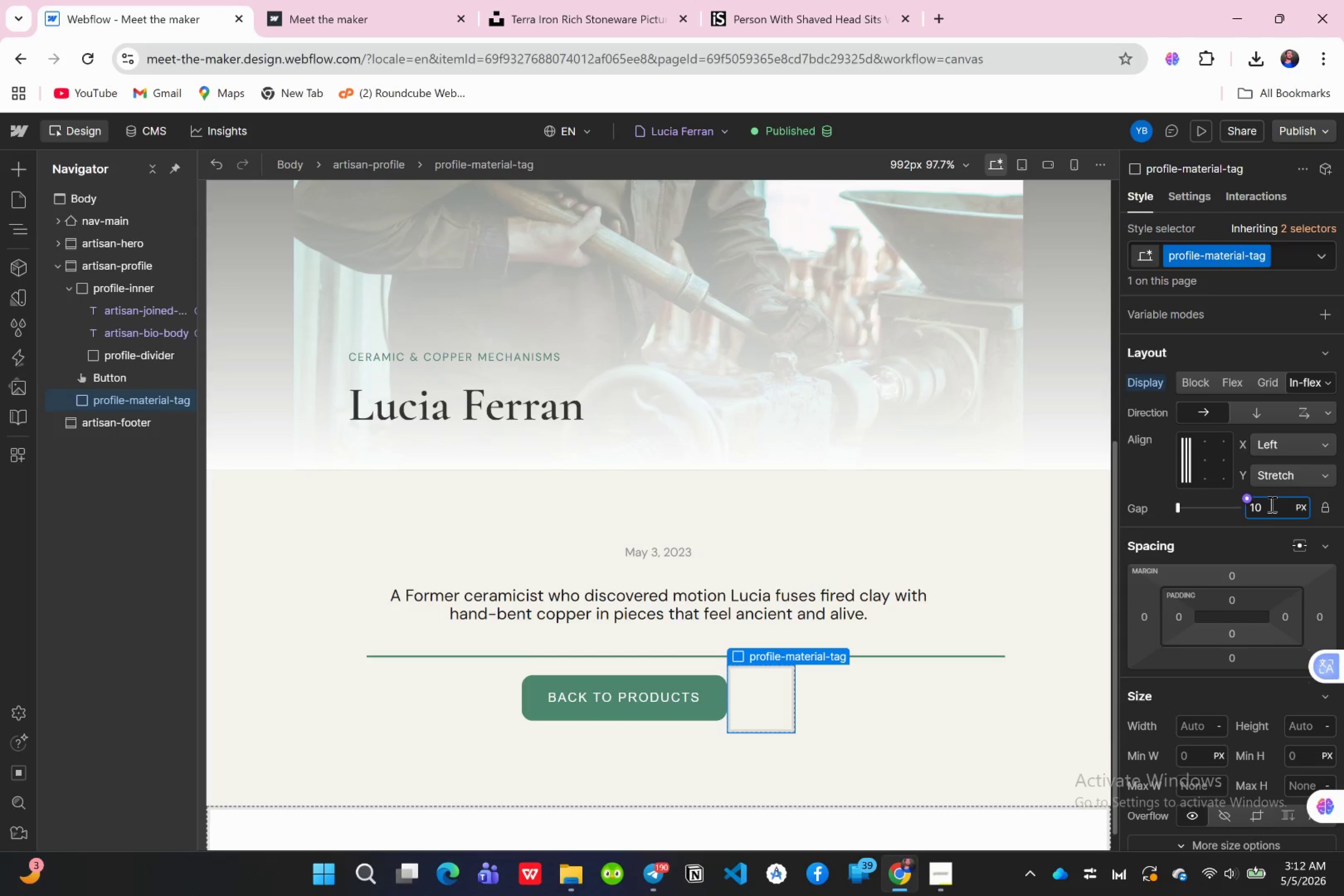 
key(Enter)
 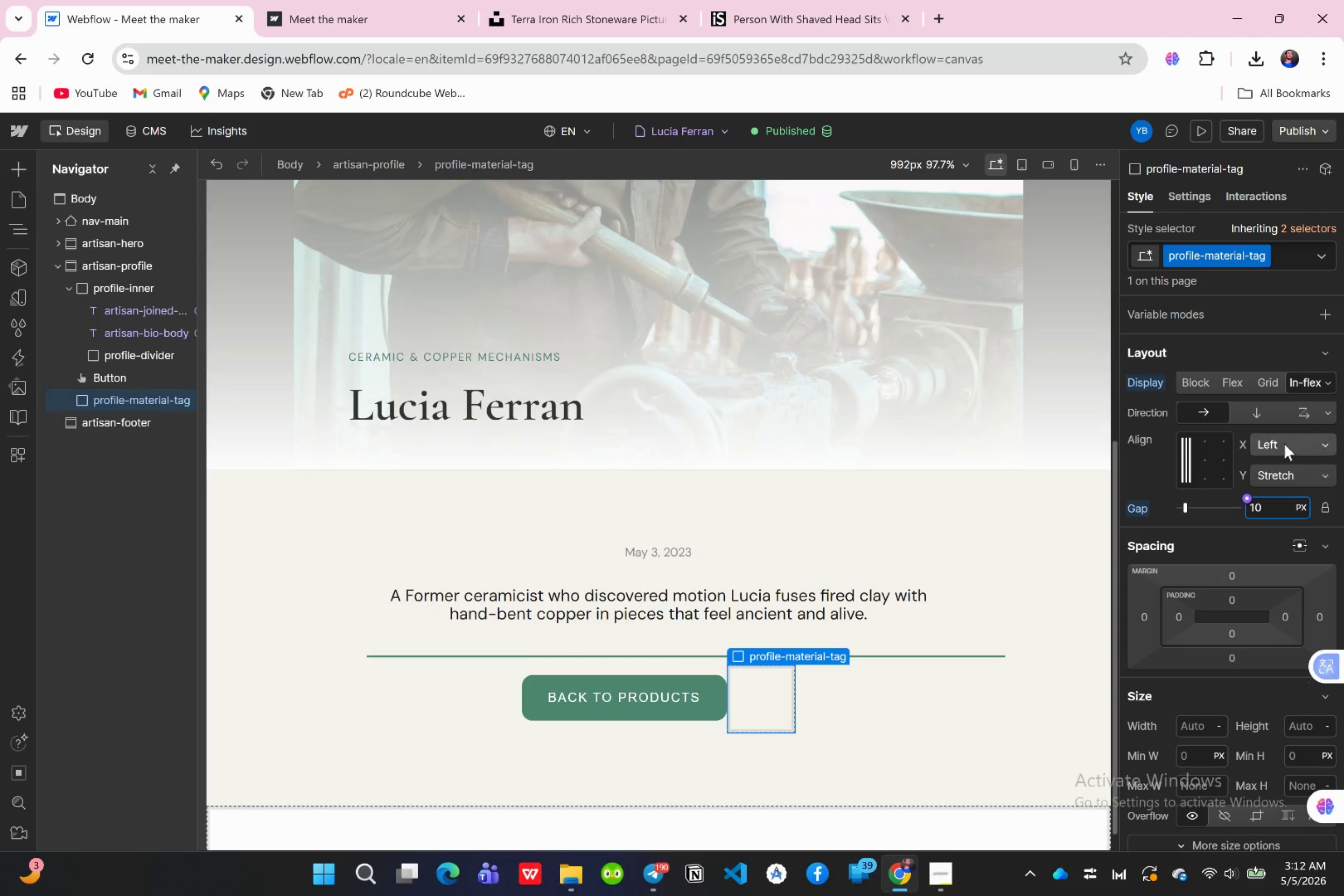 
left_click([1283, 442])
 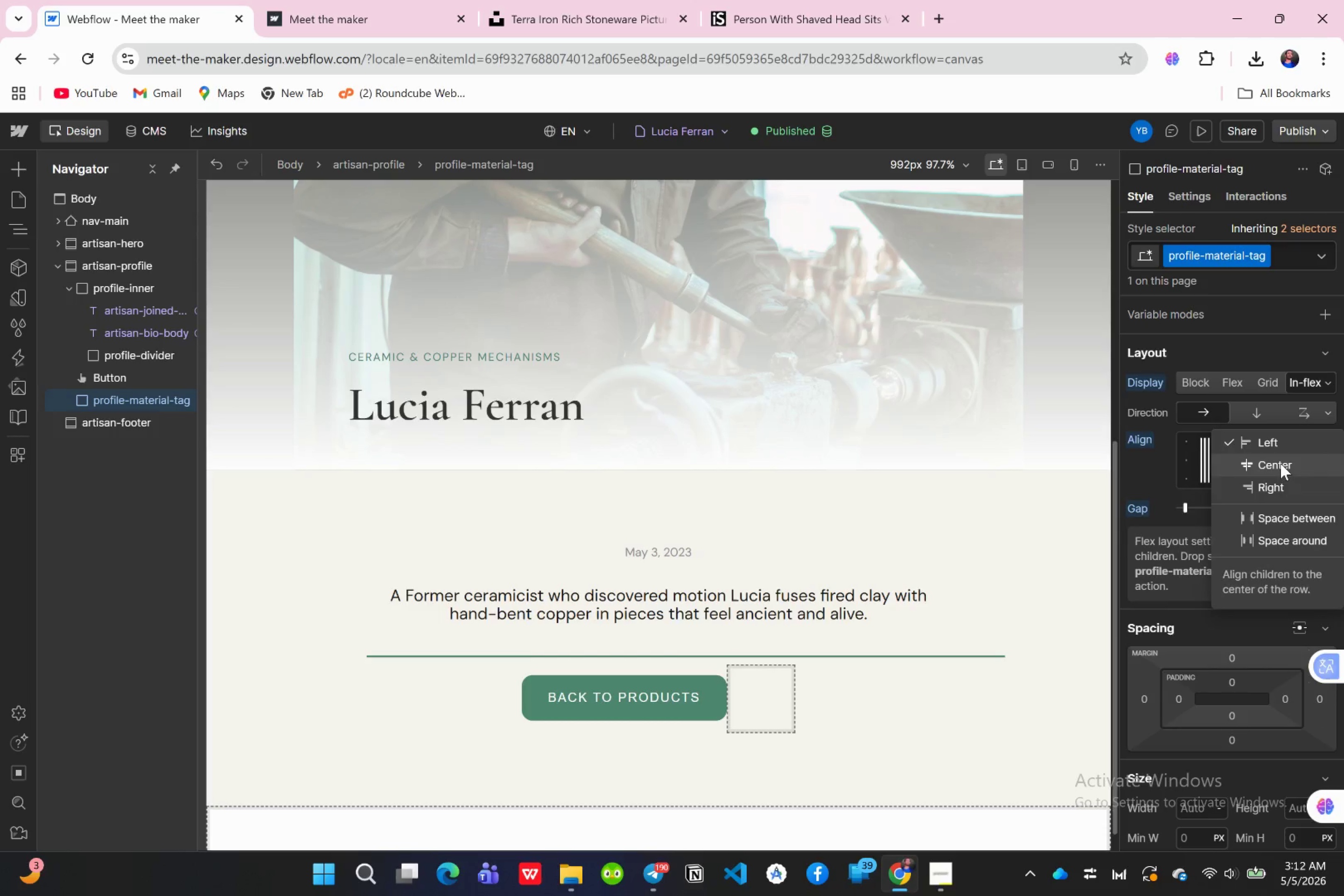 
left_click([1281, 463])
 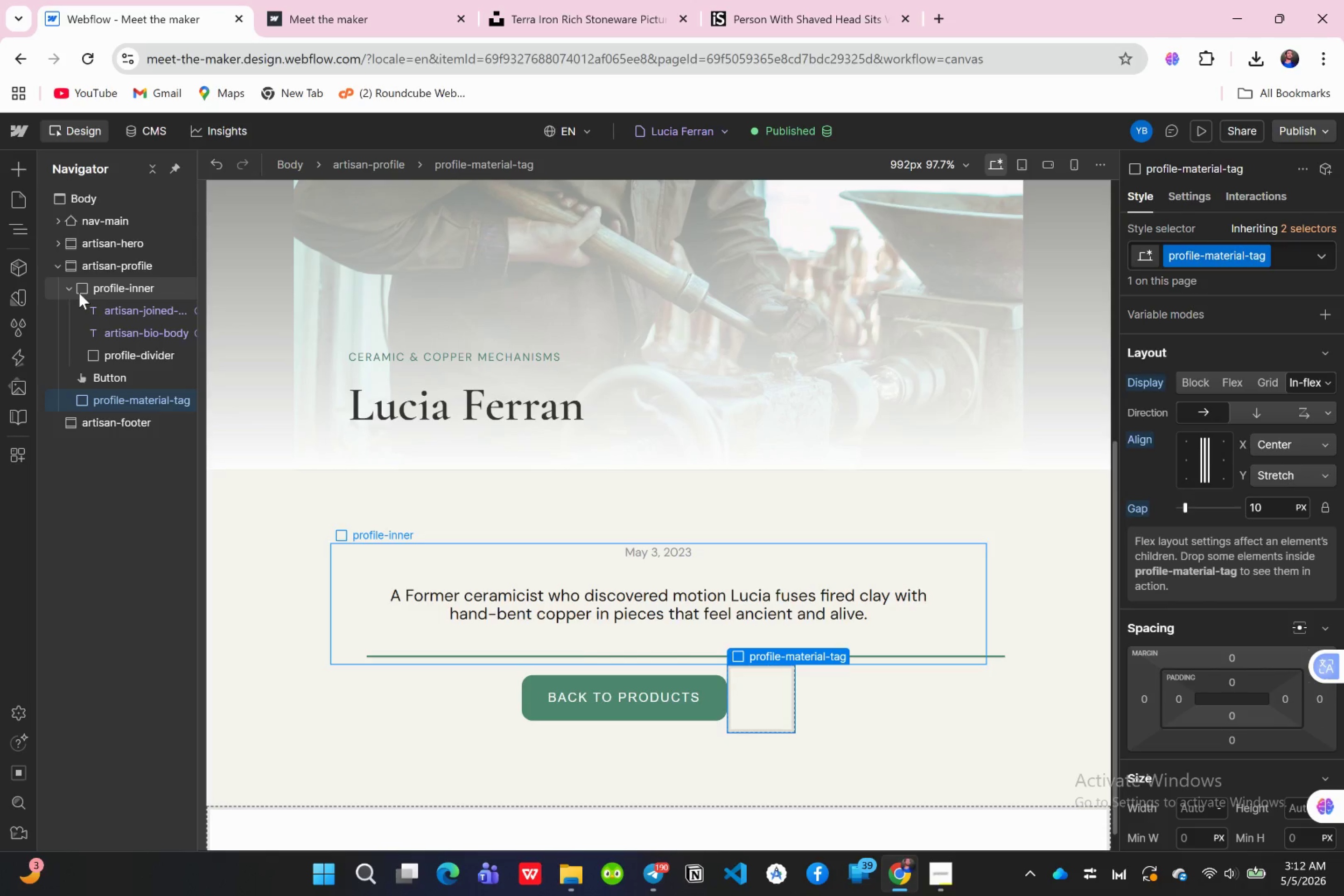 
wait(10.81)
 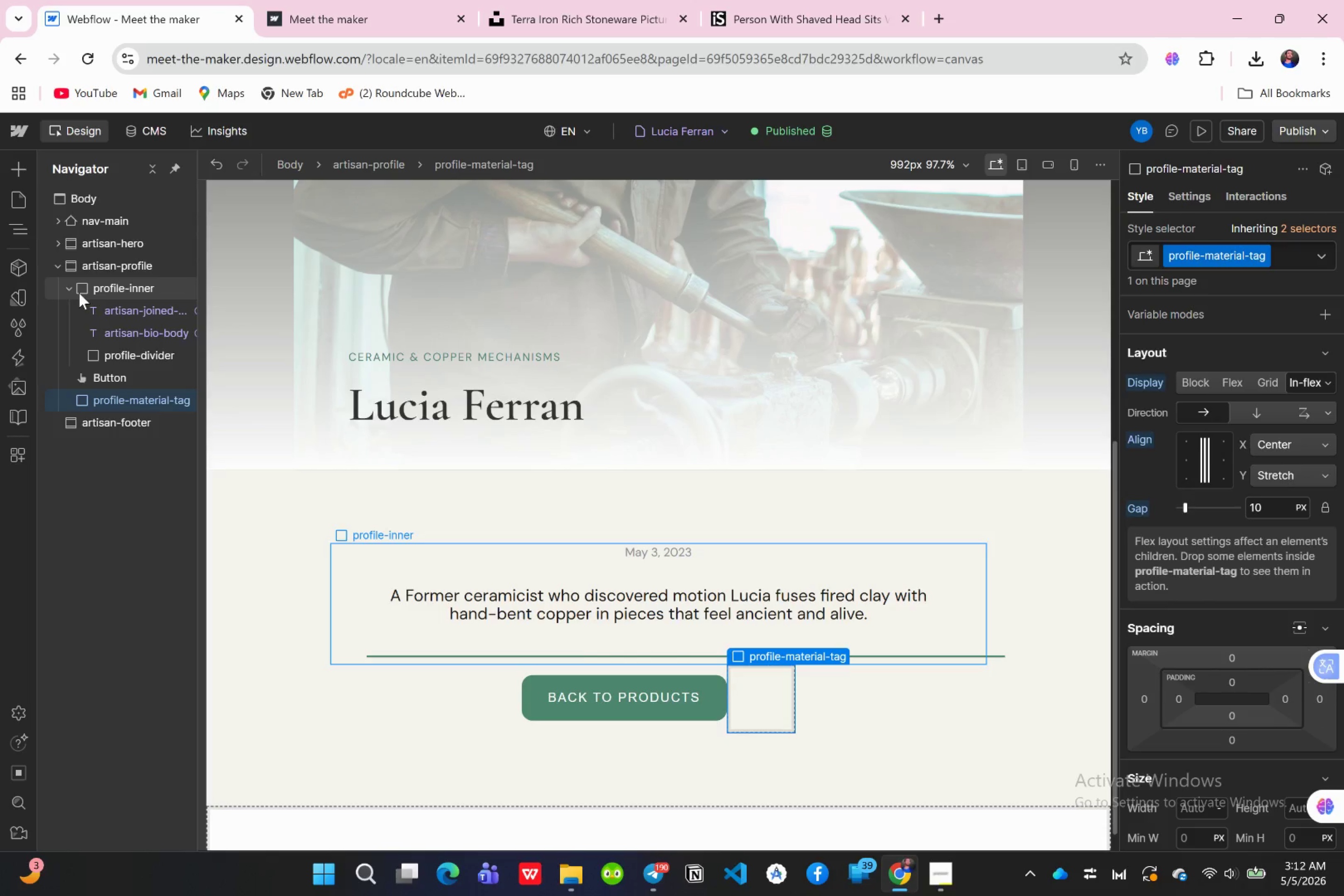 
left_click([67, 293])
 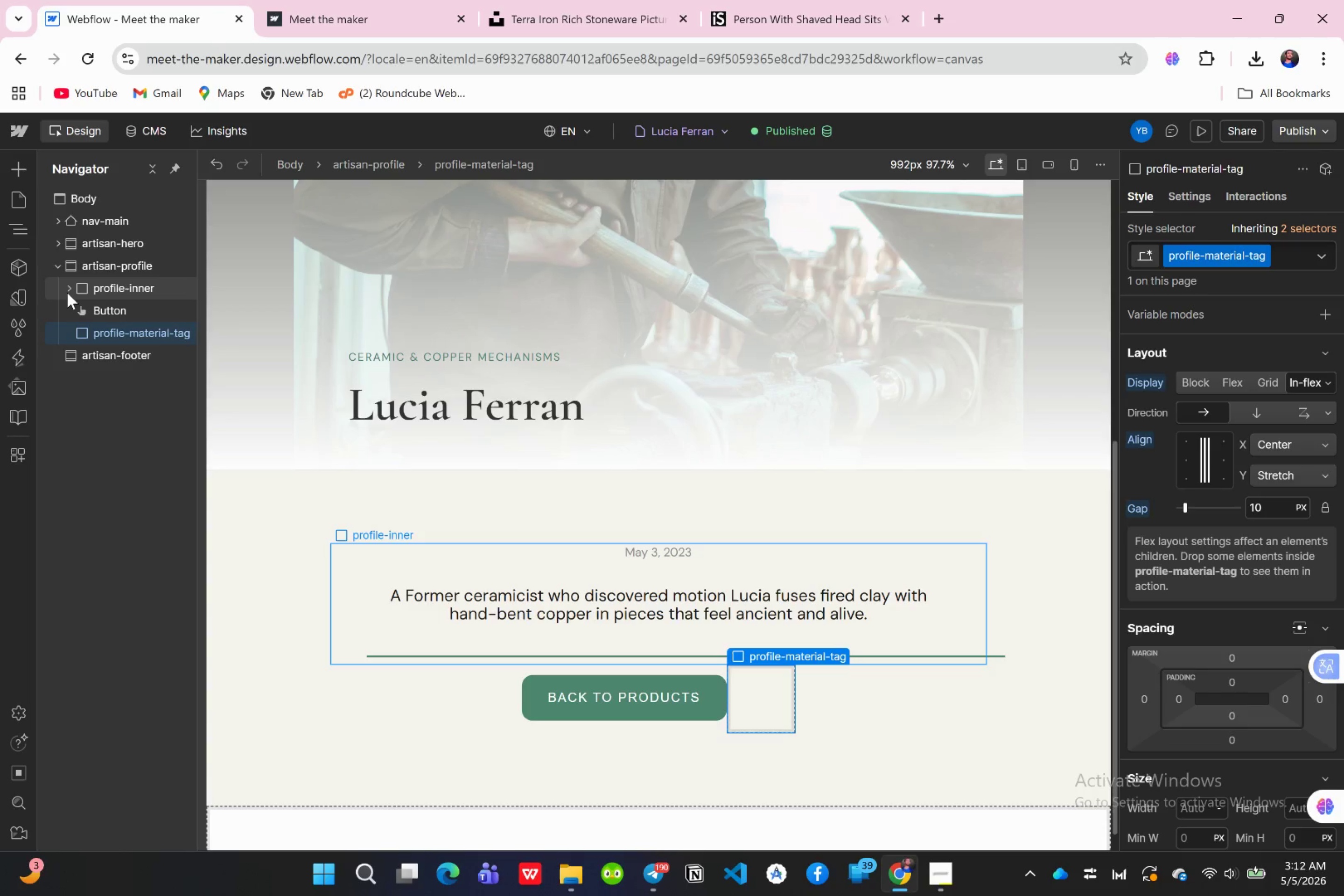 
left_click([67, 293])
 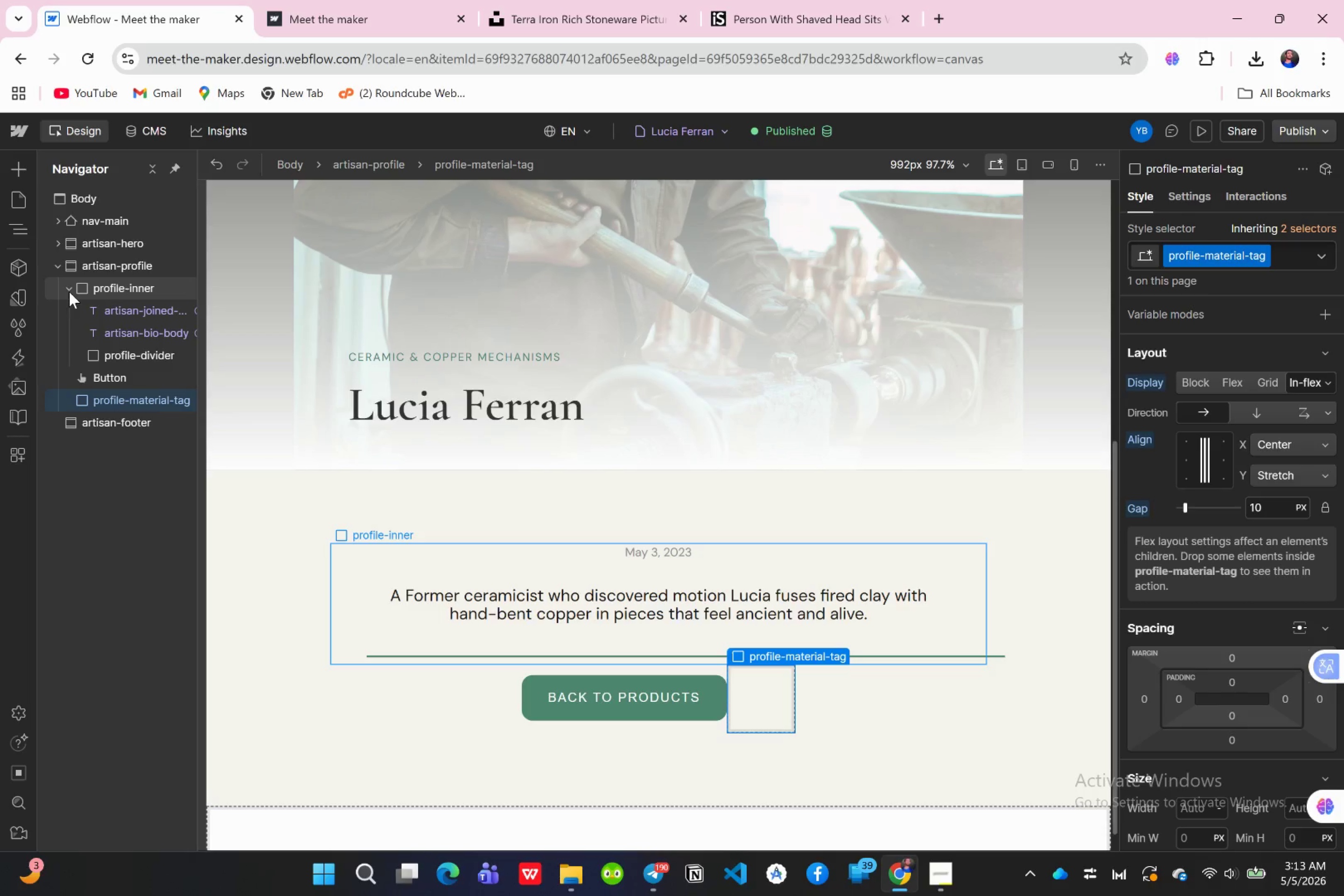 
wait(40.04)
 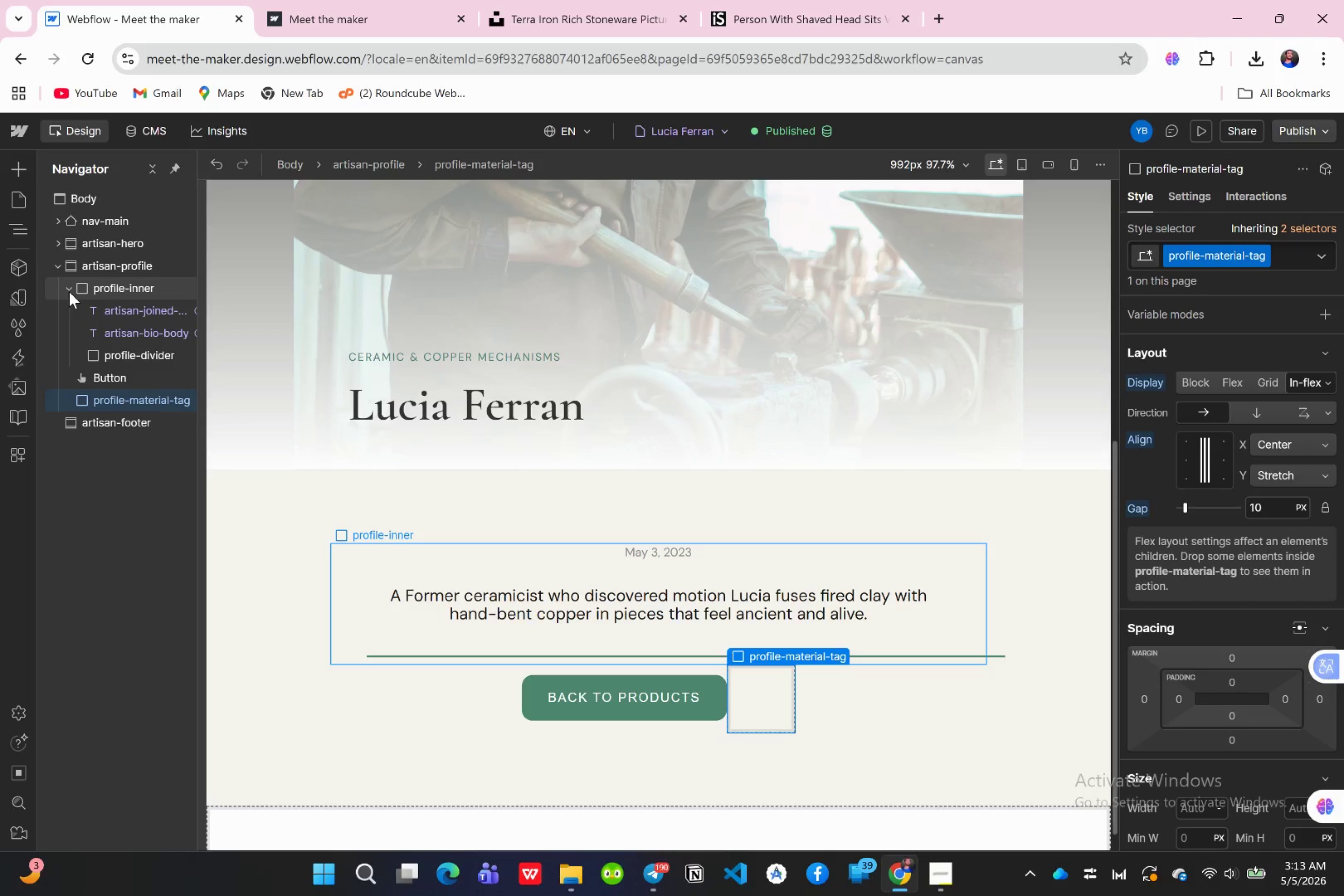 
left_click([126, 288])
 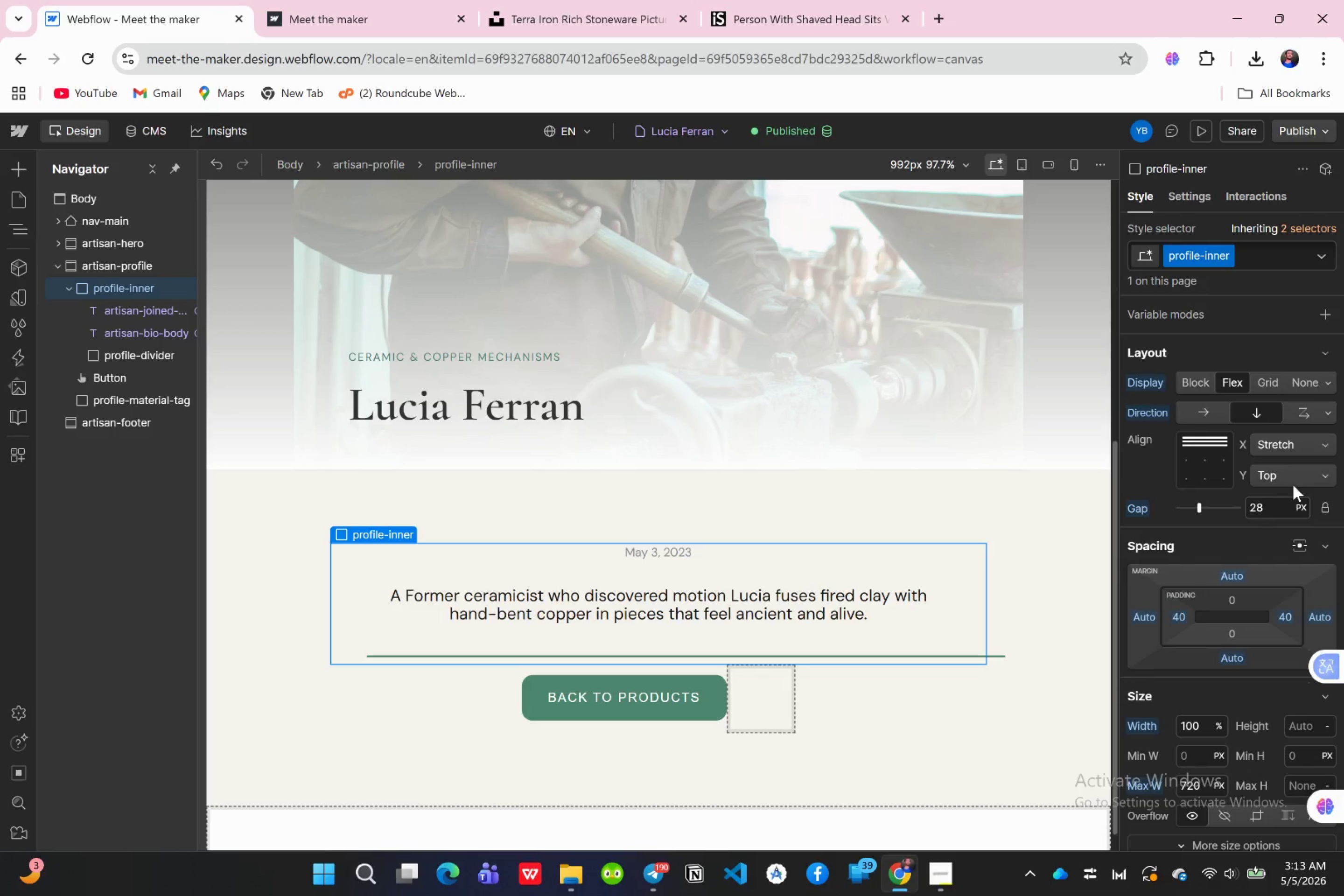 
scroll: coordinate [1268, 636], scroll_direction: down, amount: 2.0
 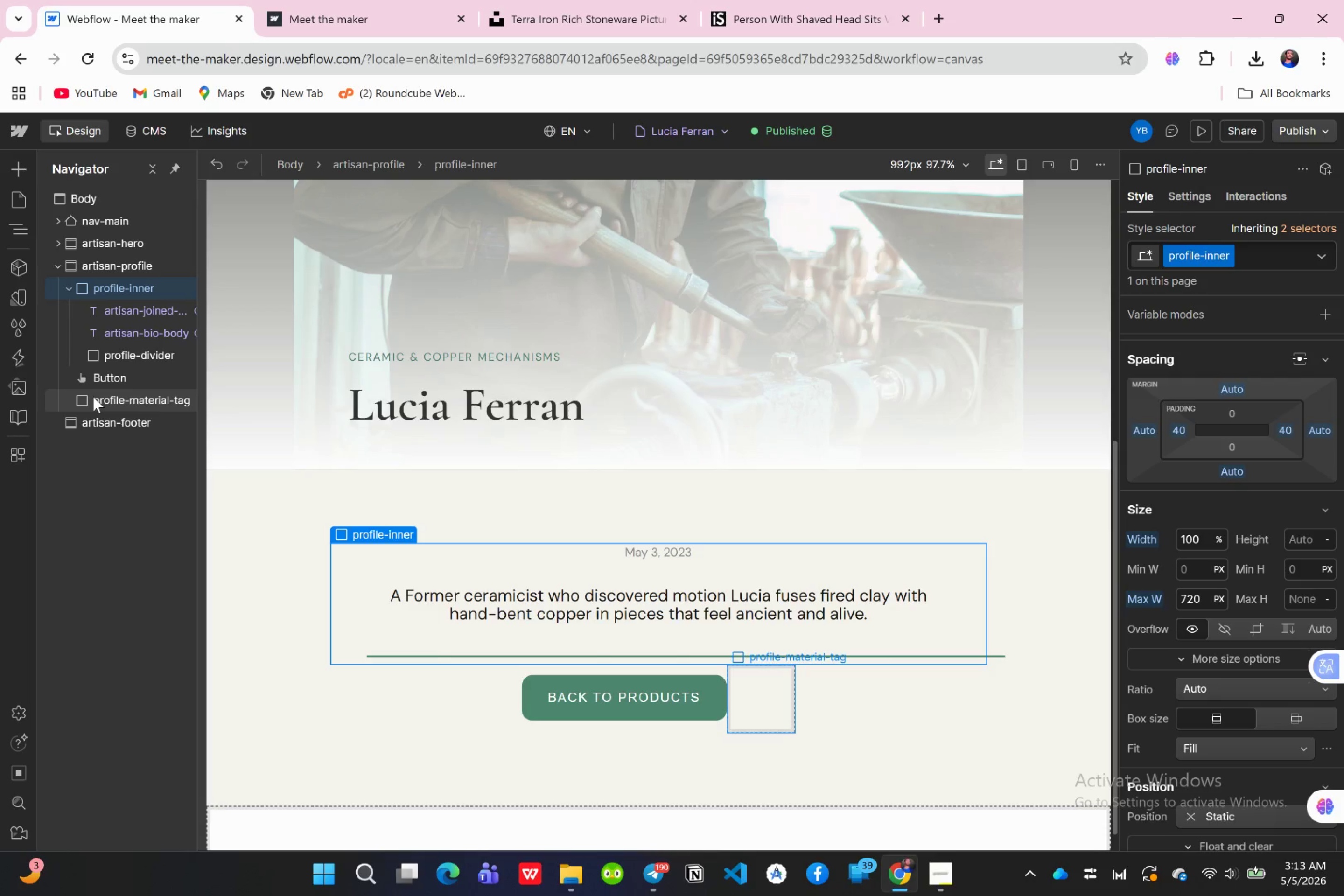 
wait(40.39)
 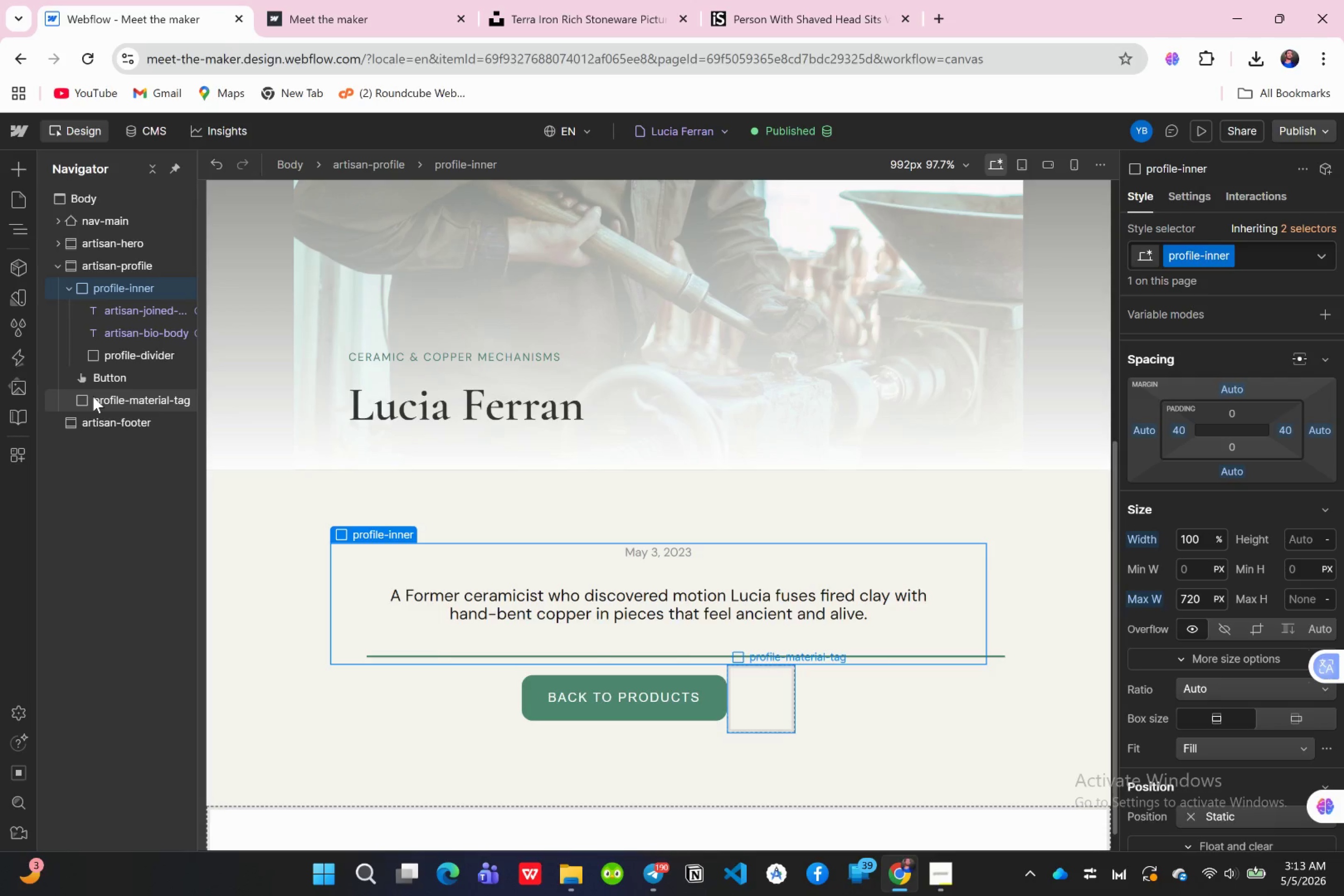 
left_click_drag(start_coordinate=[101, 396], to_coordinate=[139, 357])
 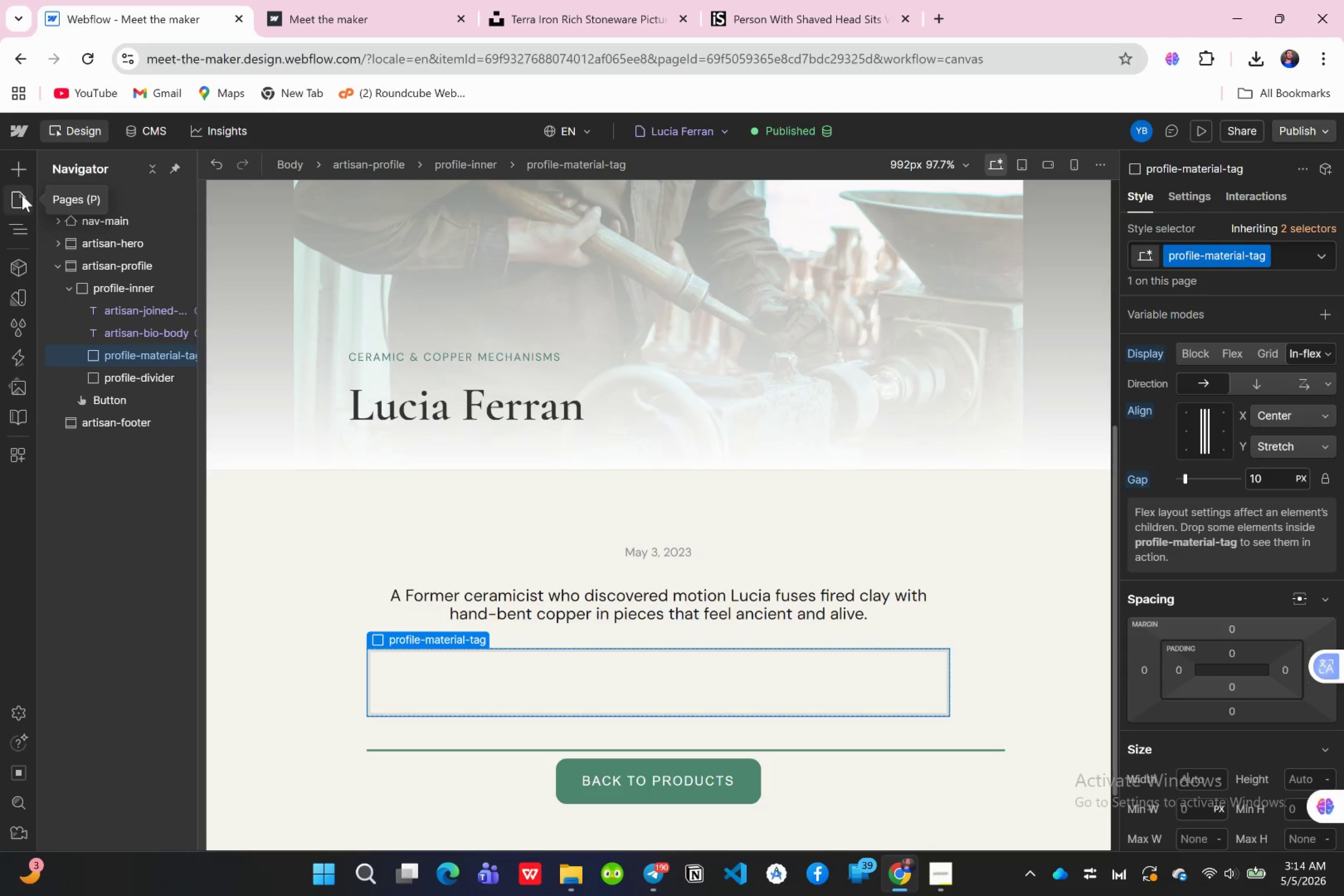 
wait(16.6)
 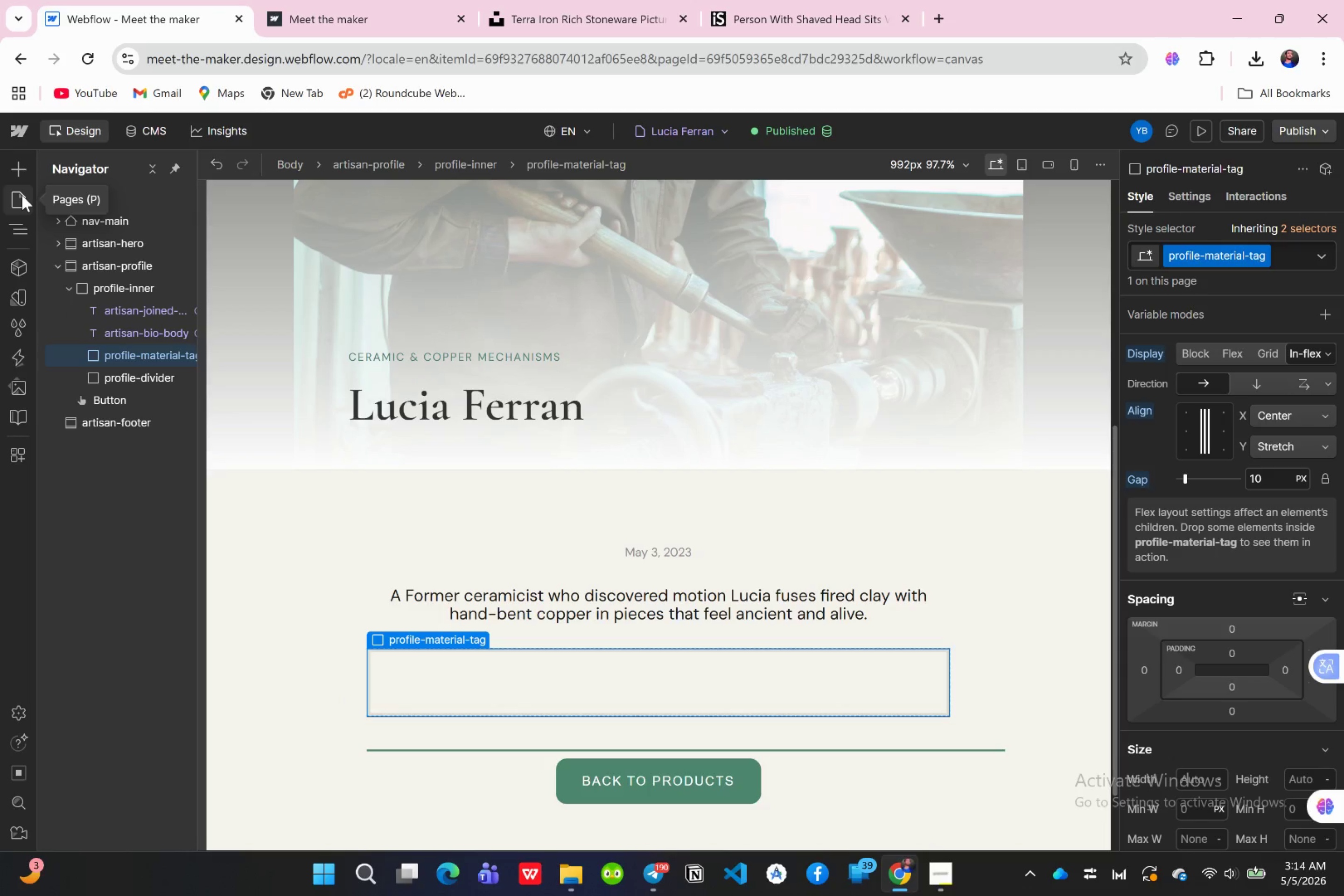 
left_click([1175, 671])
 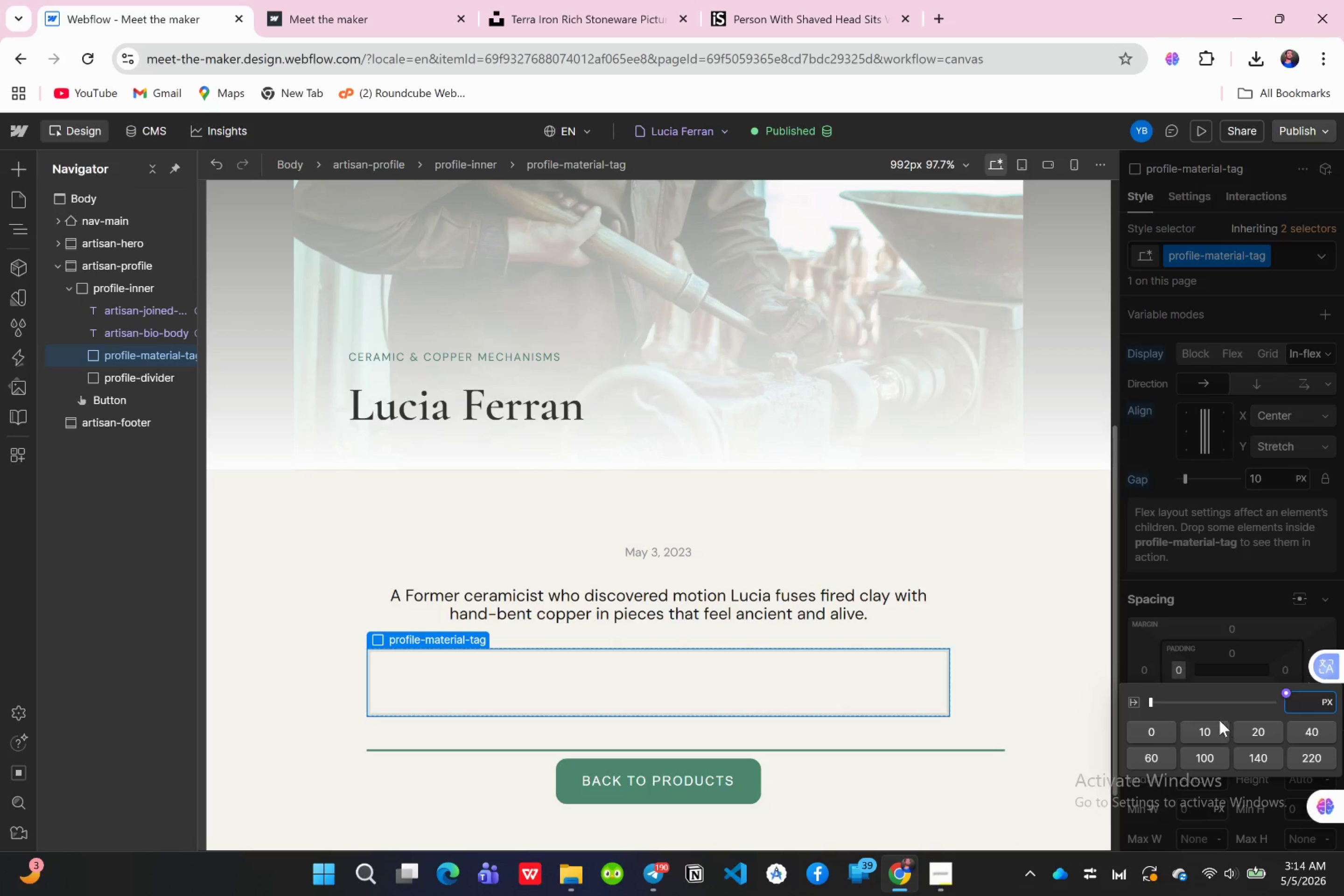 
left_click([1206, 727])
 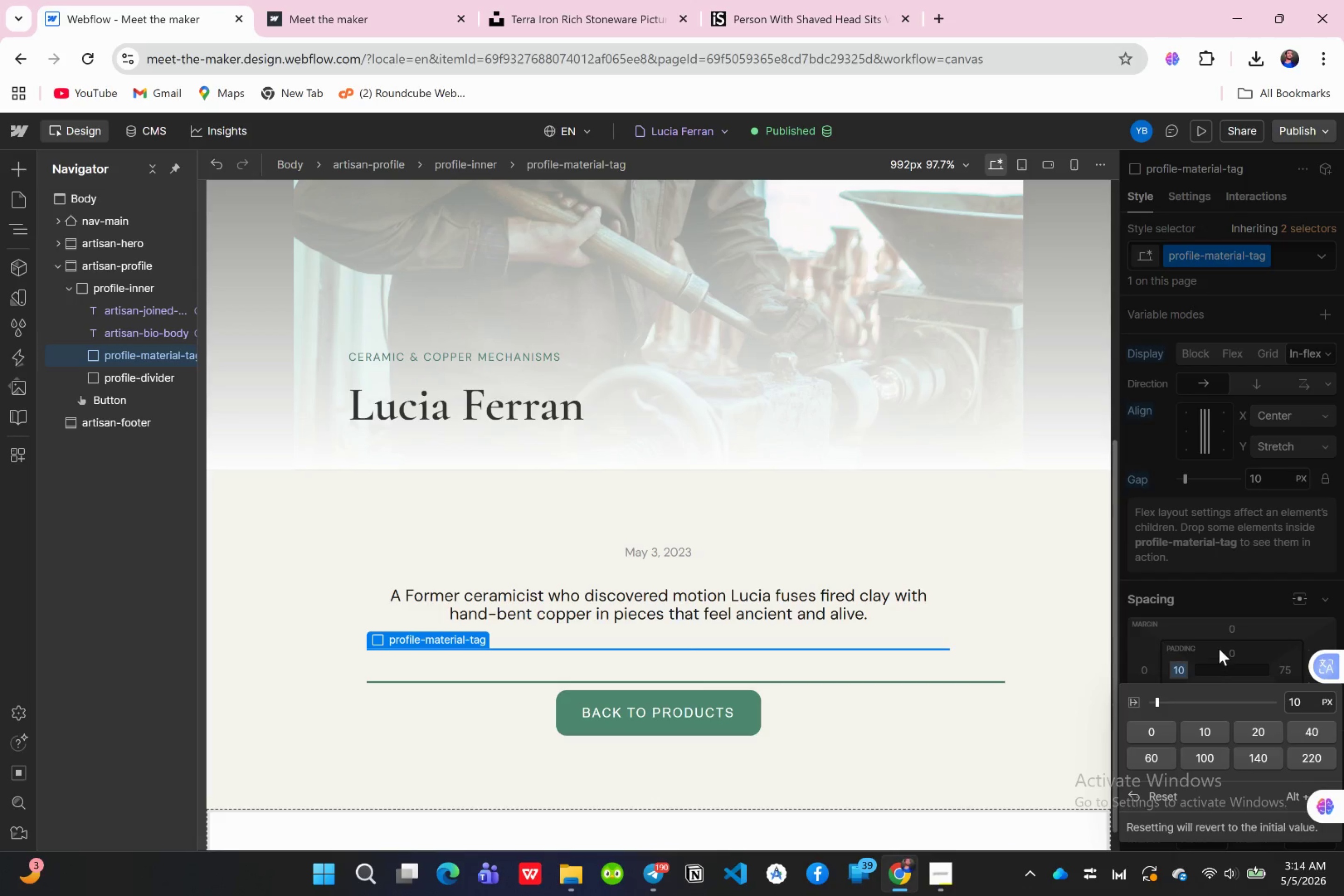 
left_click([1219, 649])
 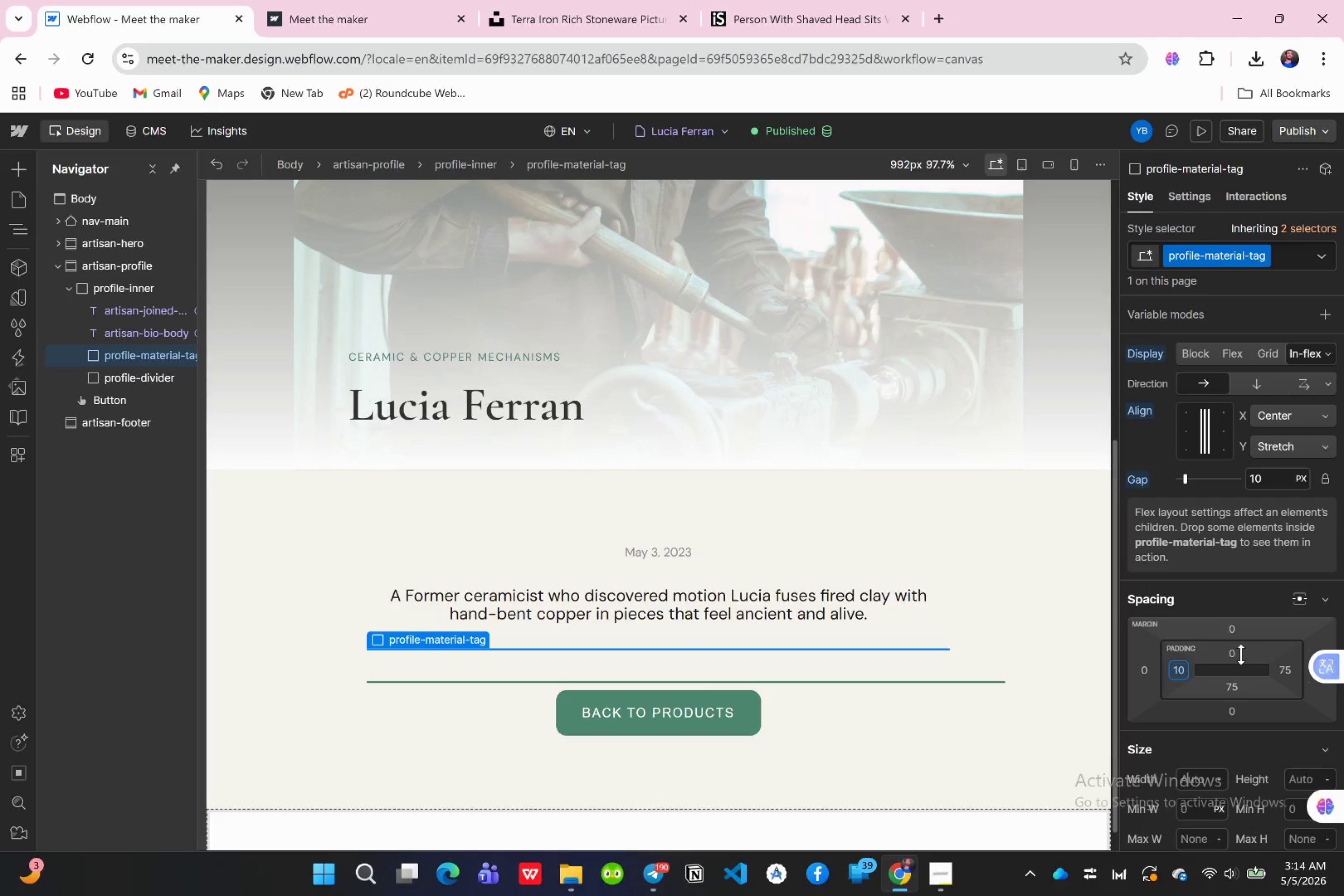 
wait(5.55)
 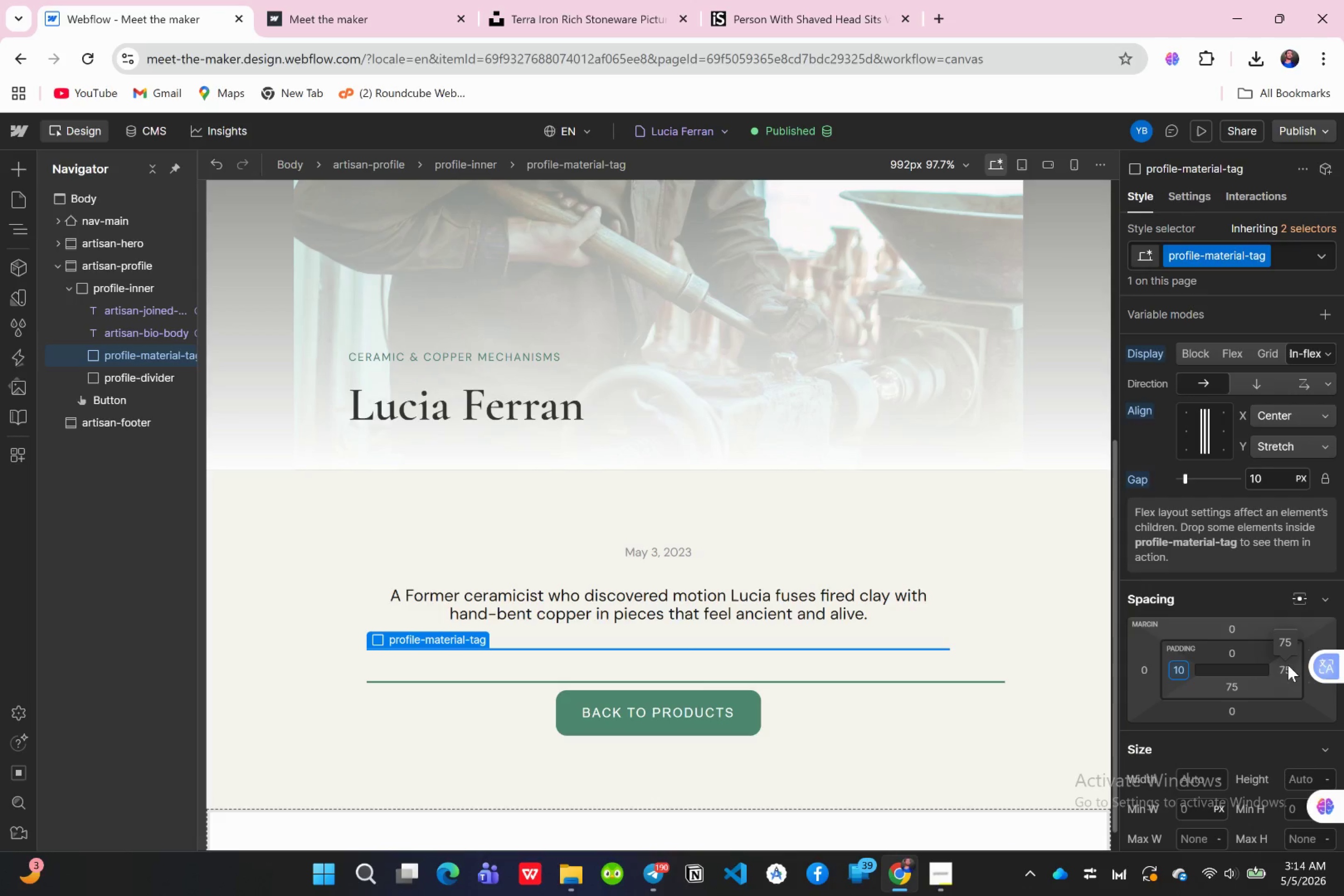 
left_click([1183, 676])
 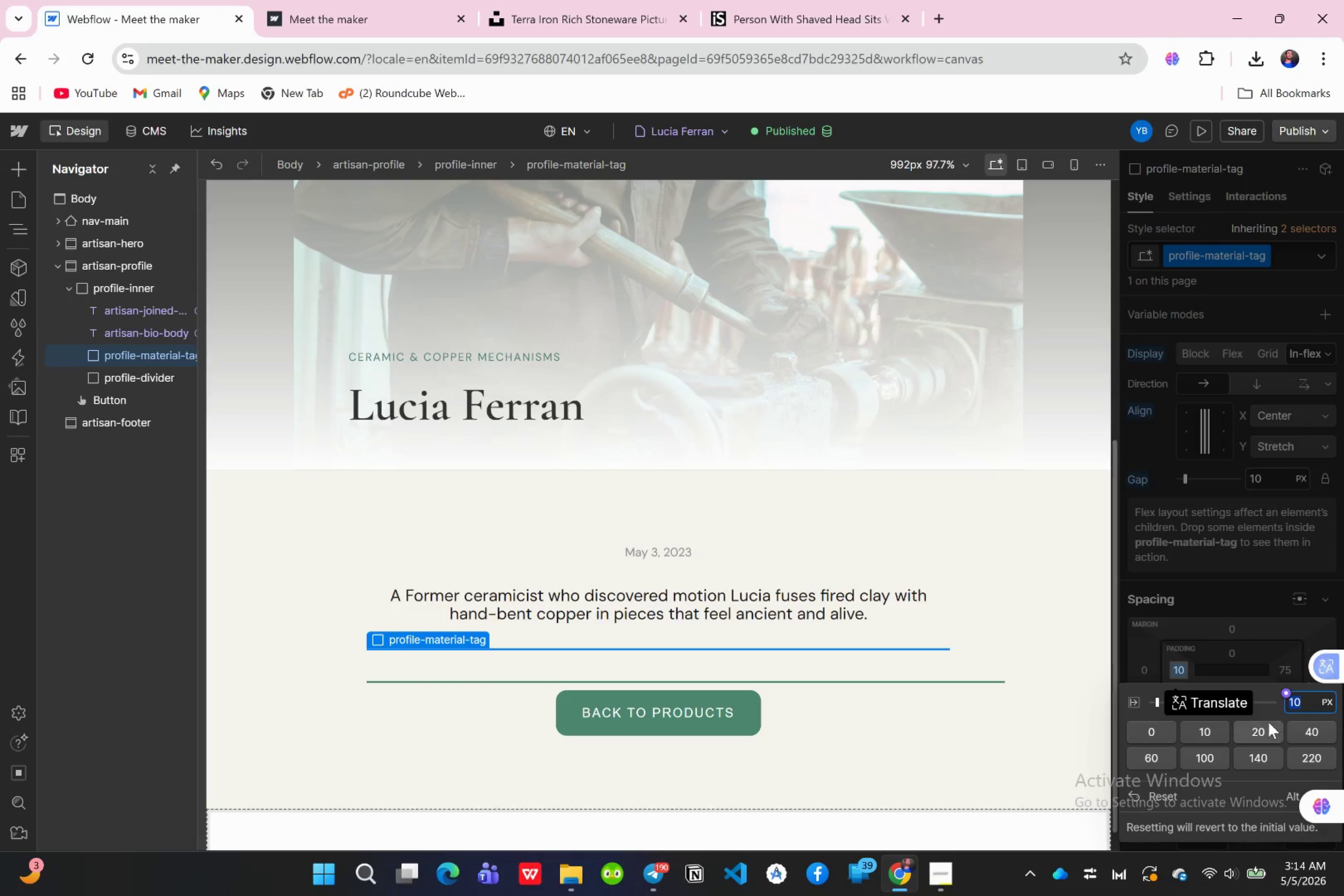 
left_click([1267, 723])
 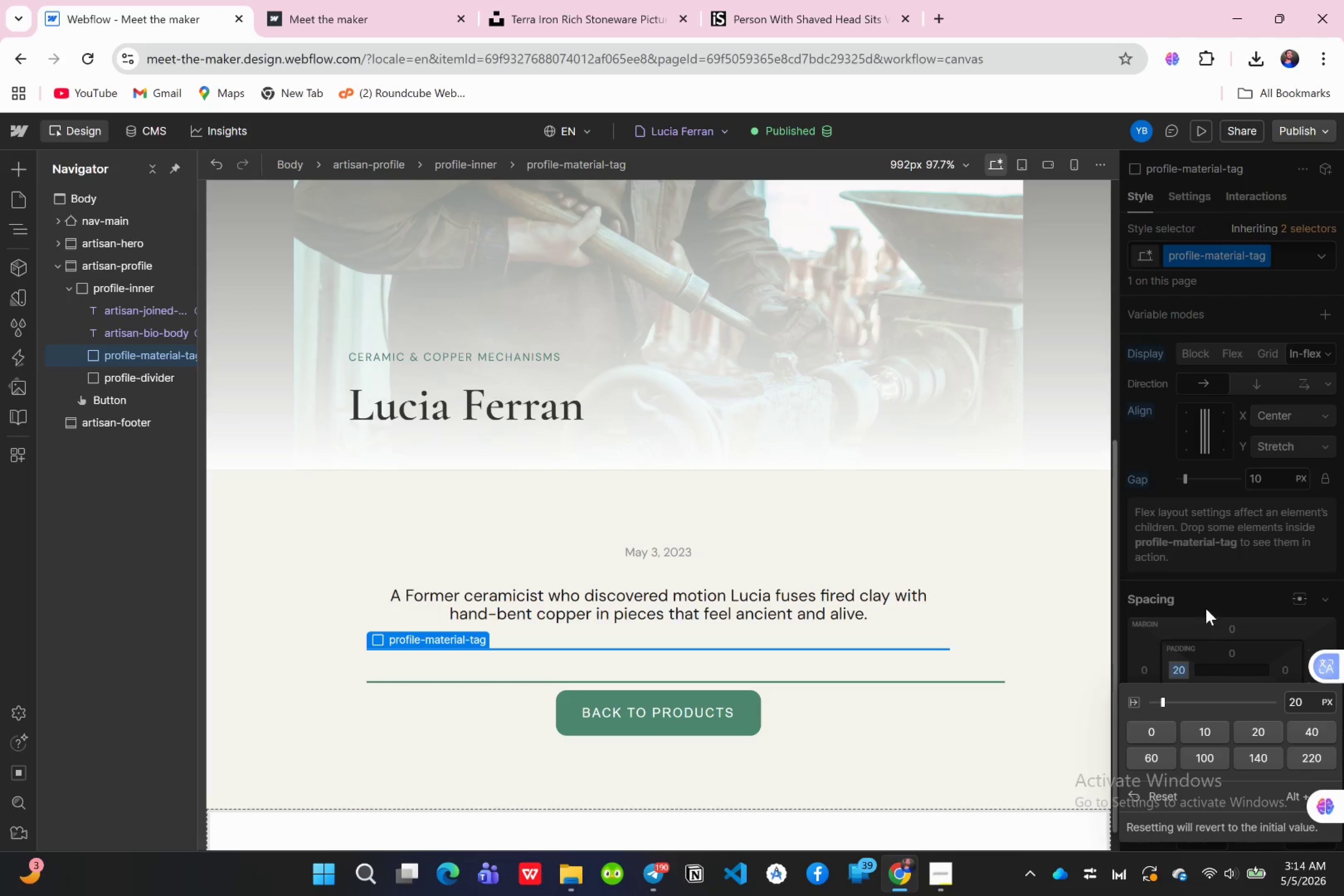 
left_click([1203, 604])
 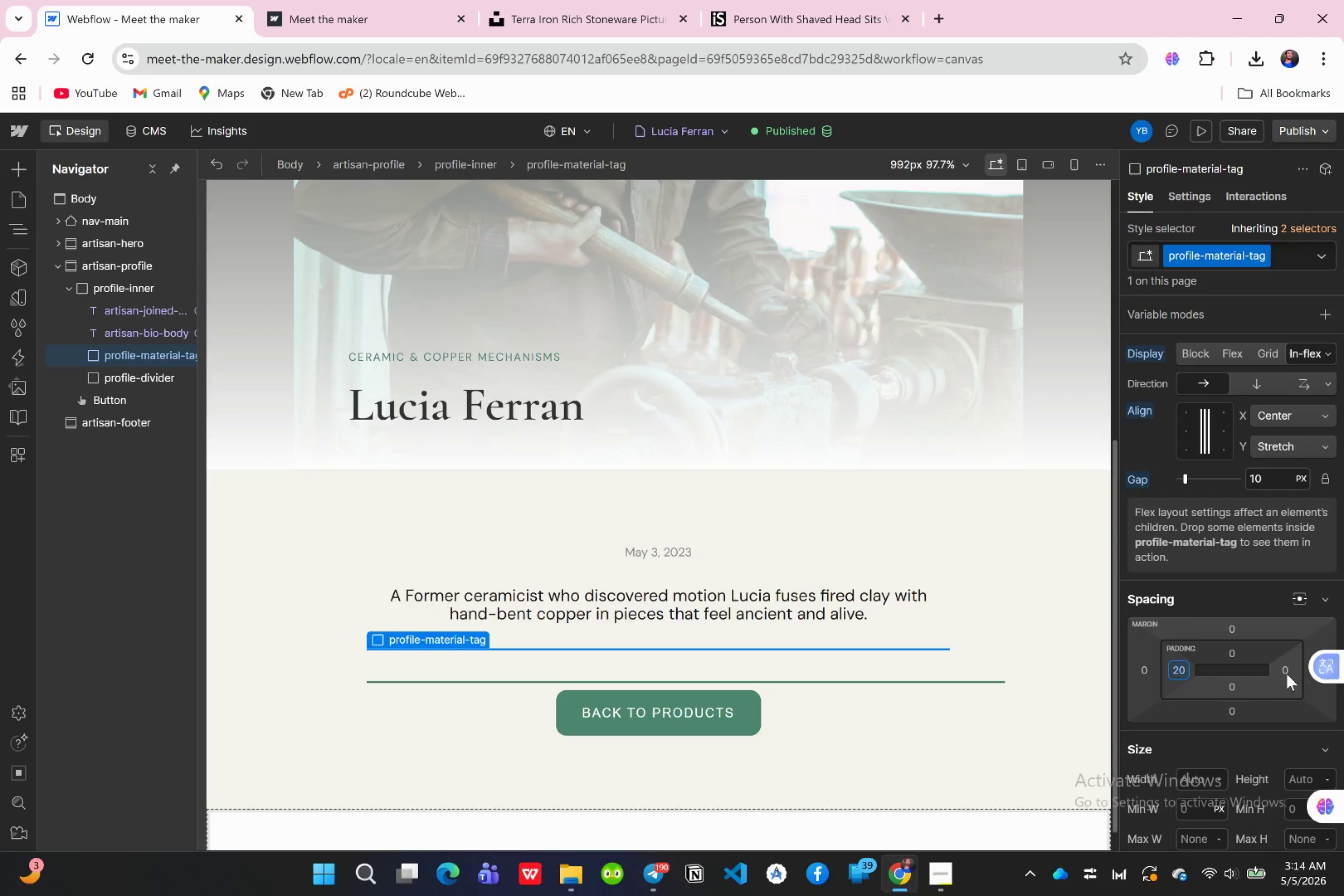 
left_click([1285, 672])
 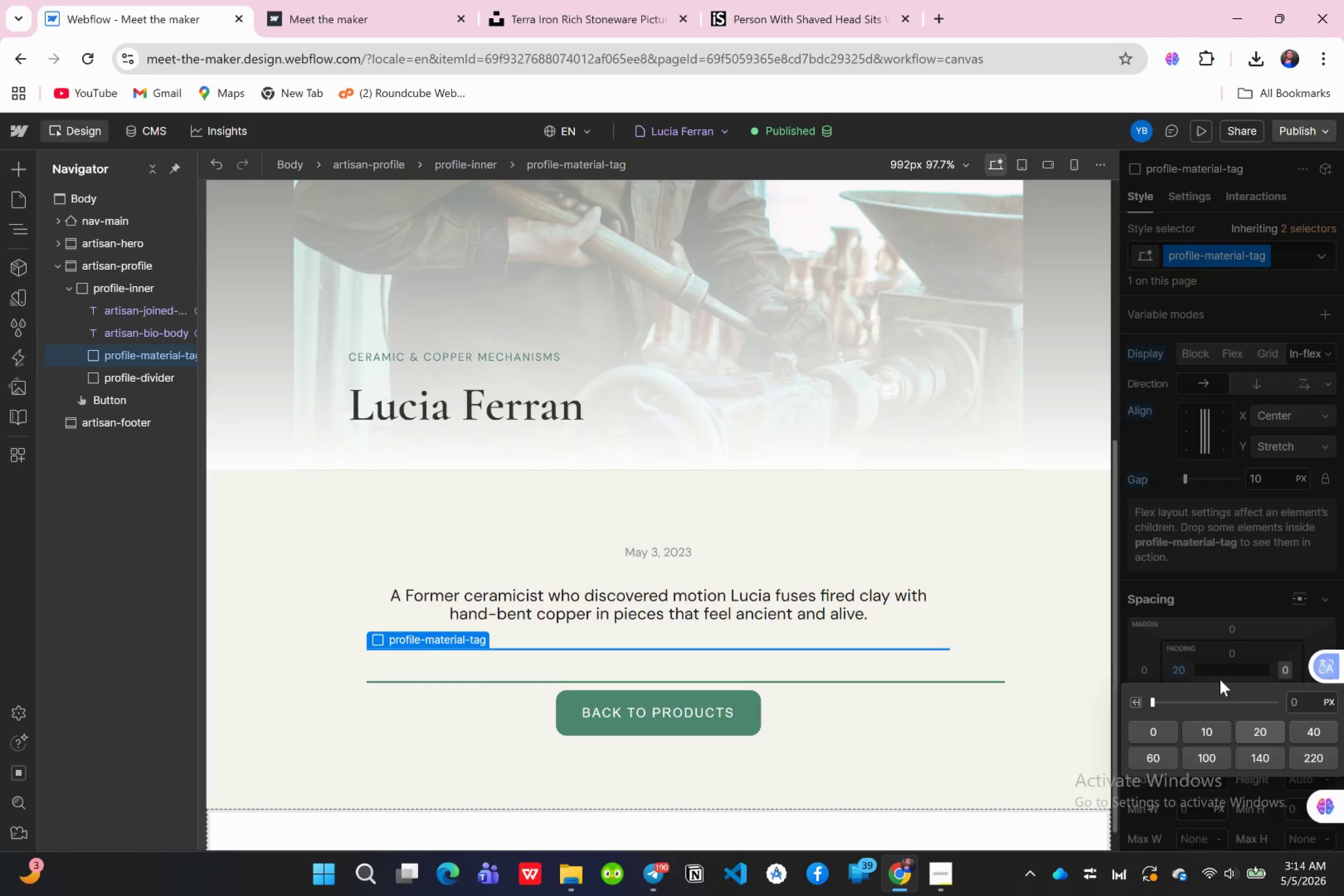 
left_click([1197, 573])
 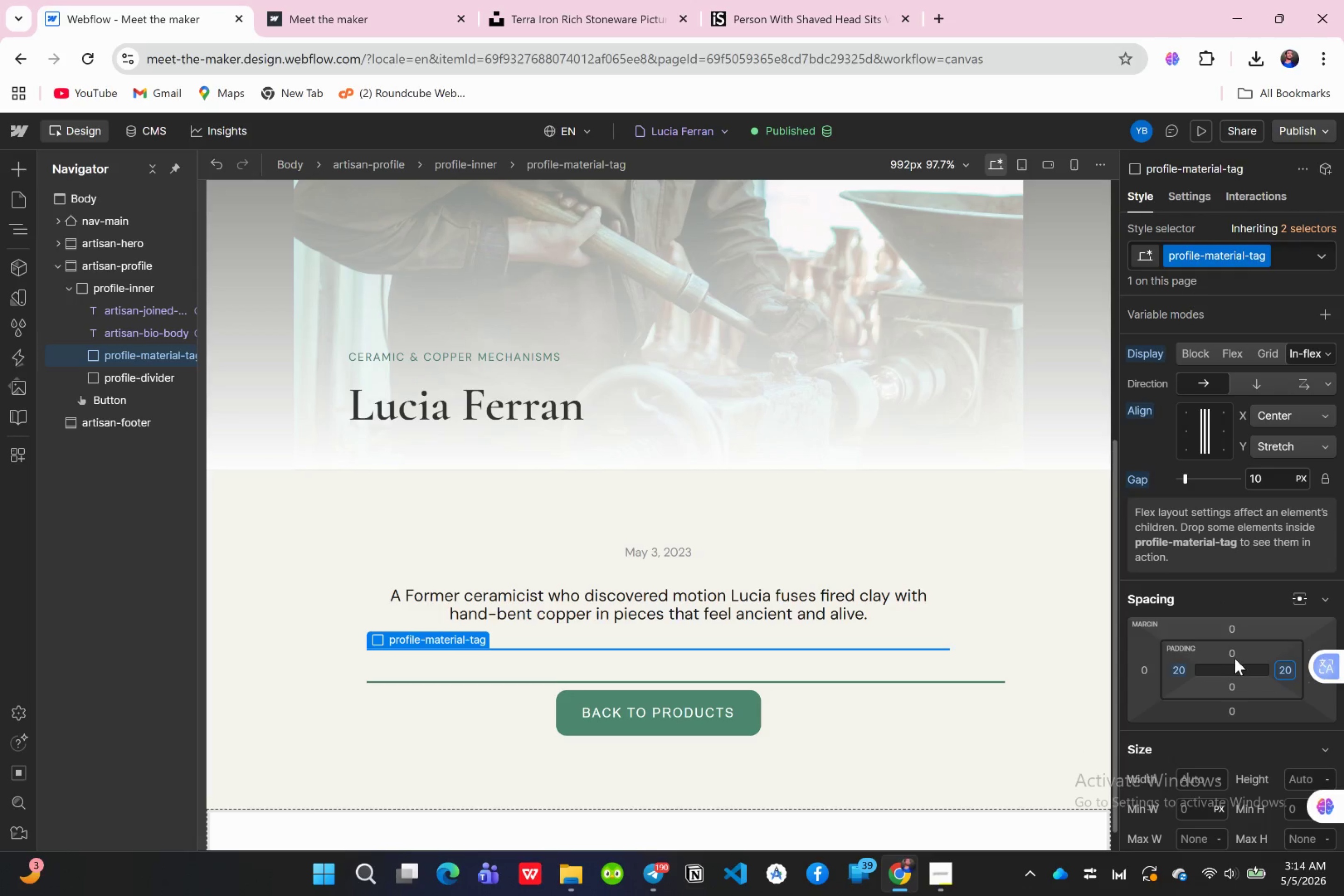 
left_click([1233, 658])
 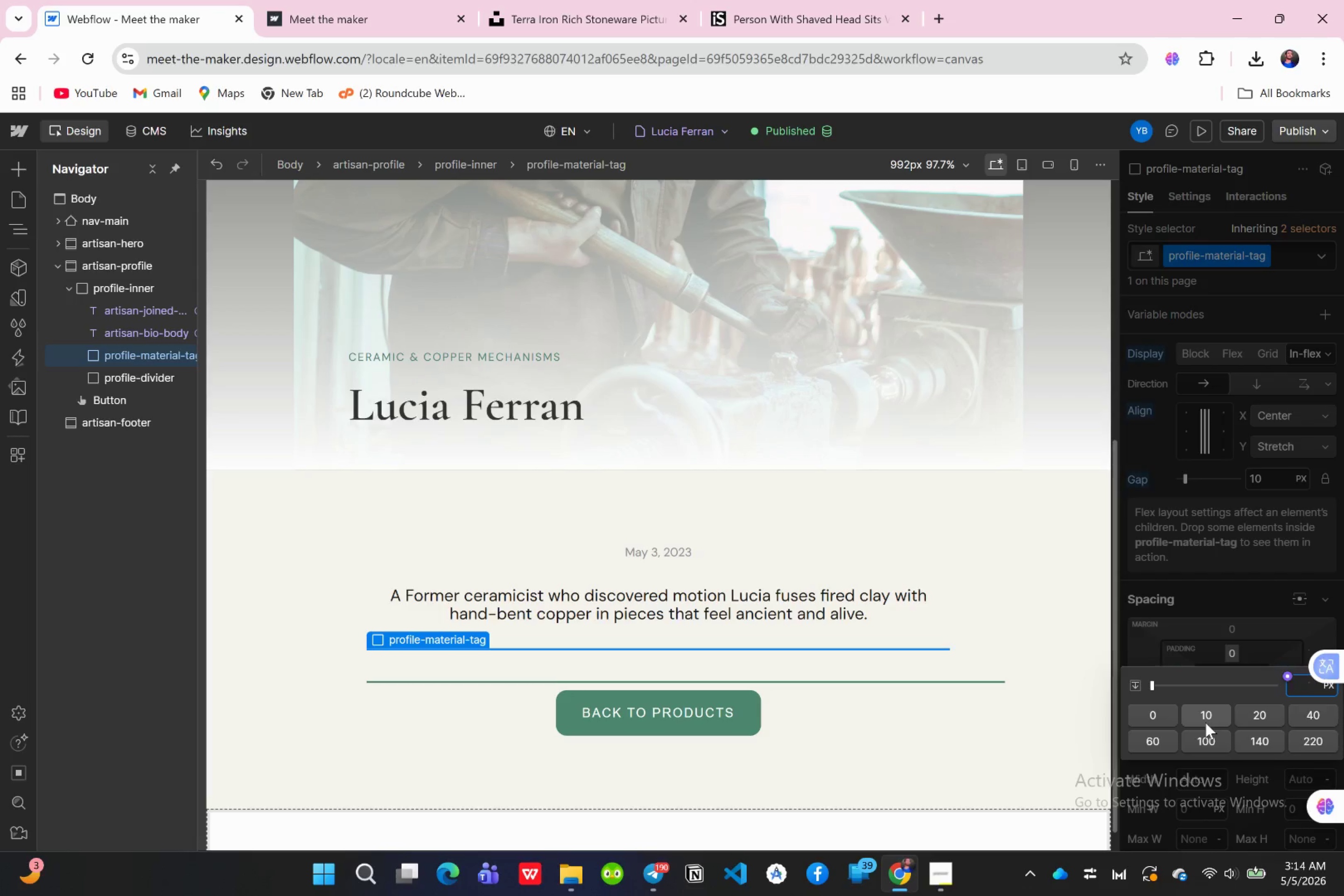 
left_click([1204, 721])
 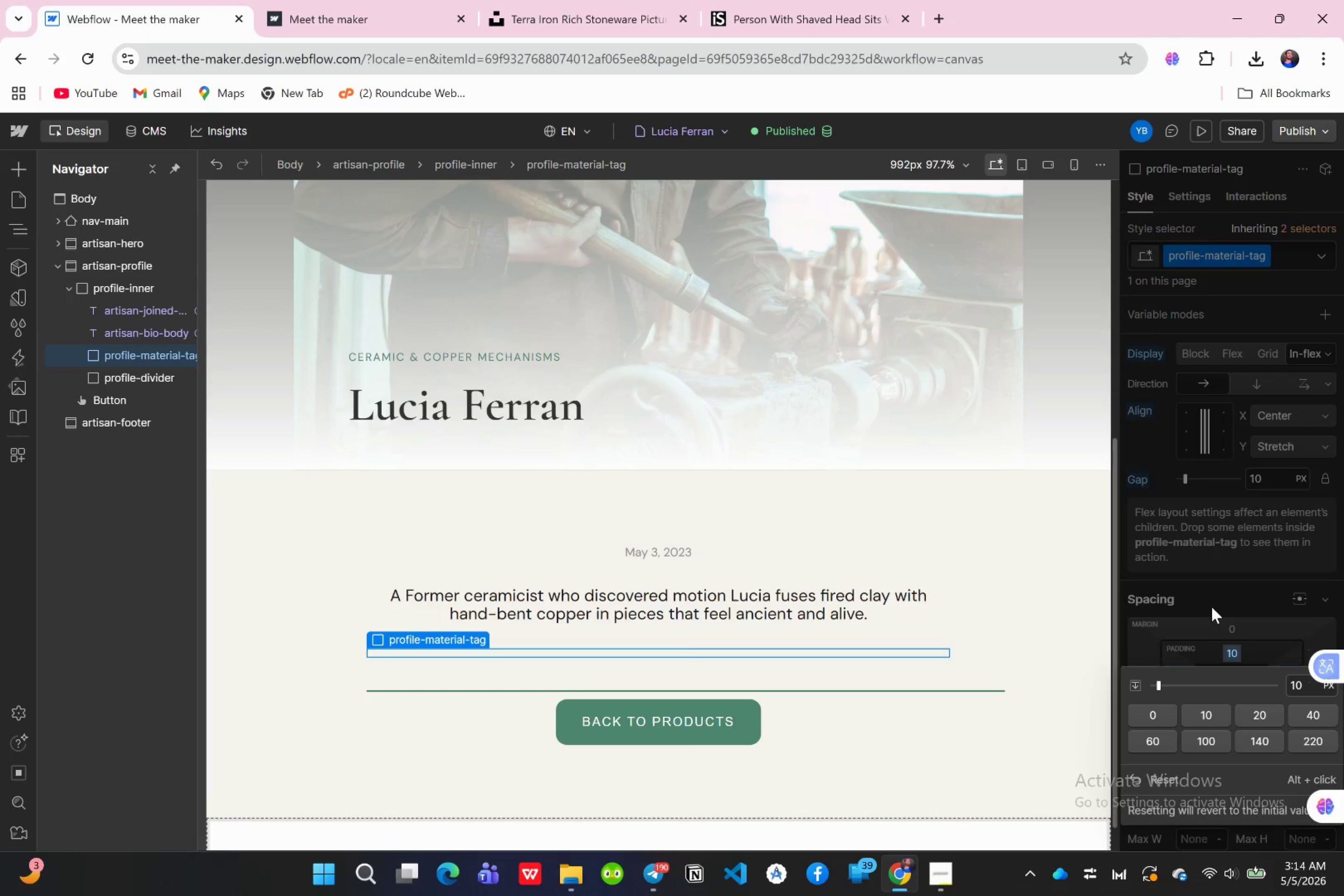 
left_click([1209, 599])
 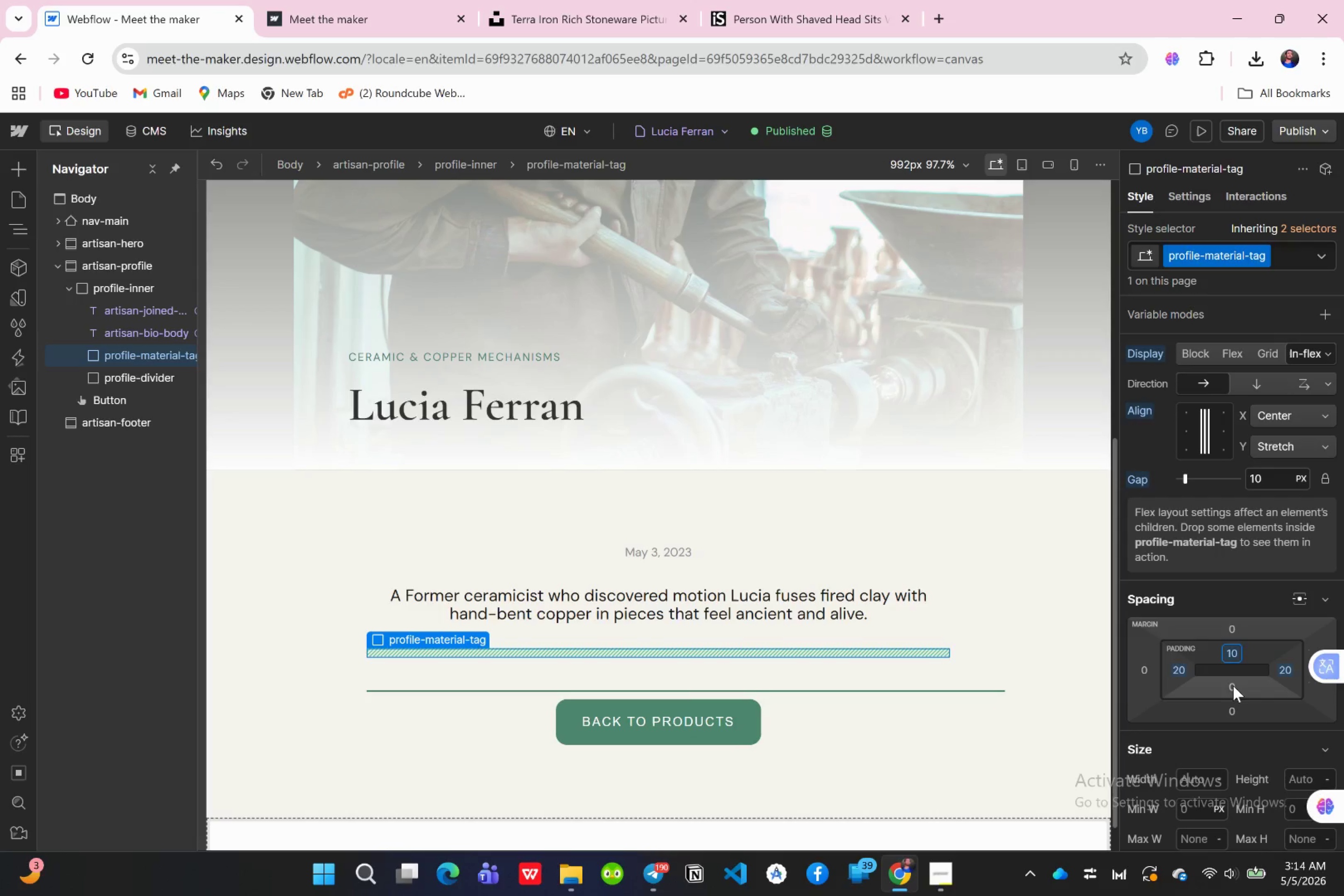 
left_click([1233, 686])
 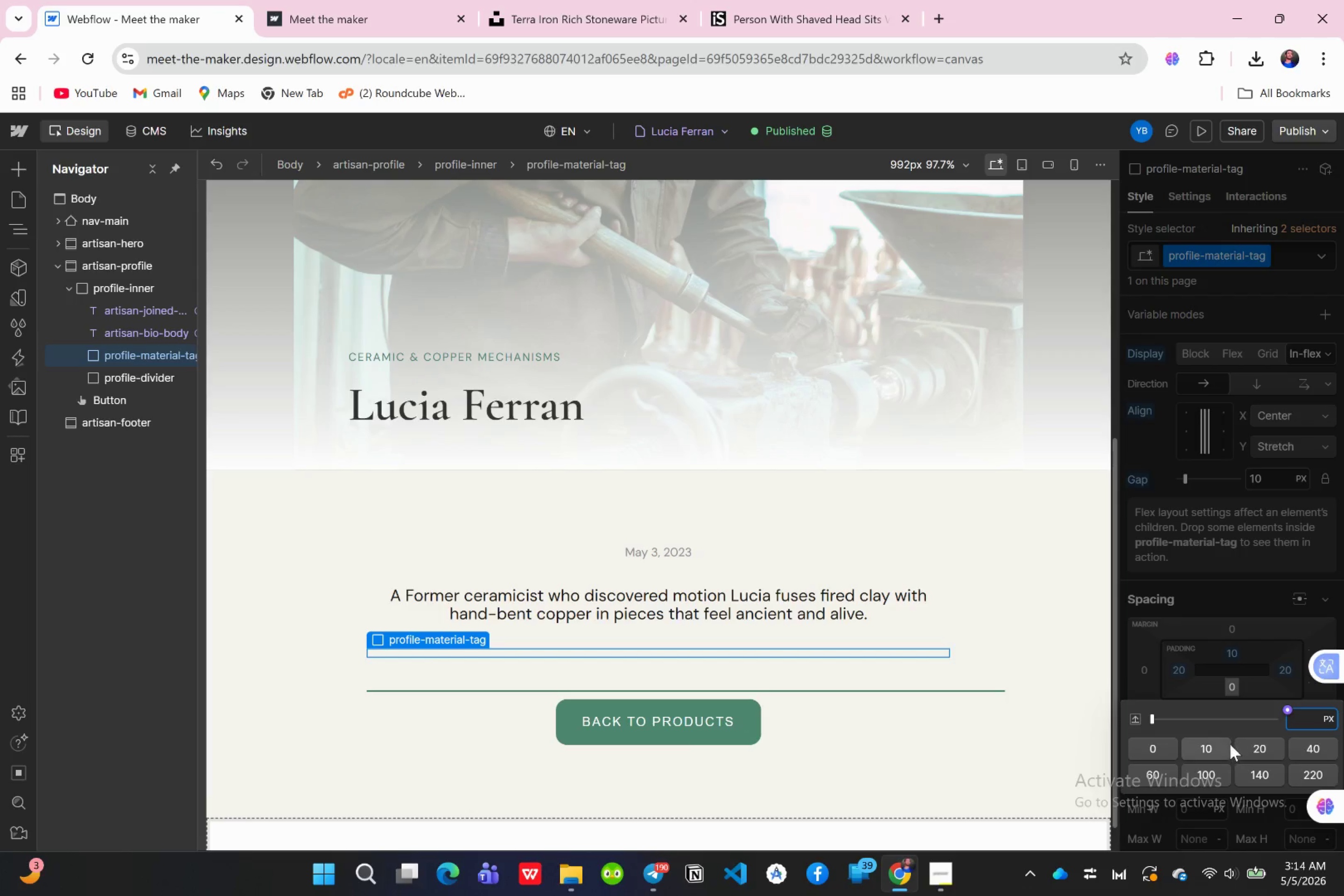 
left_click([1218, 747])
 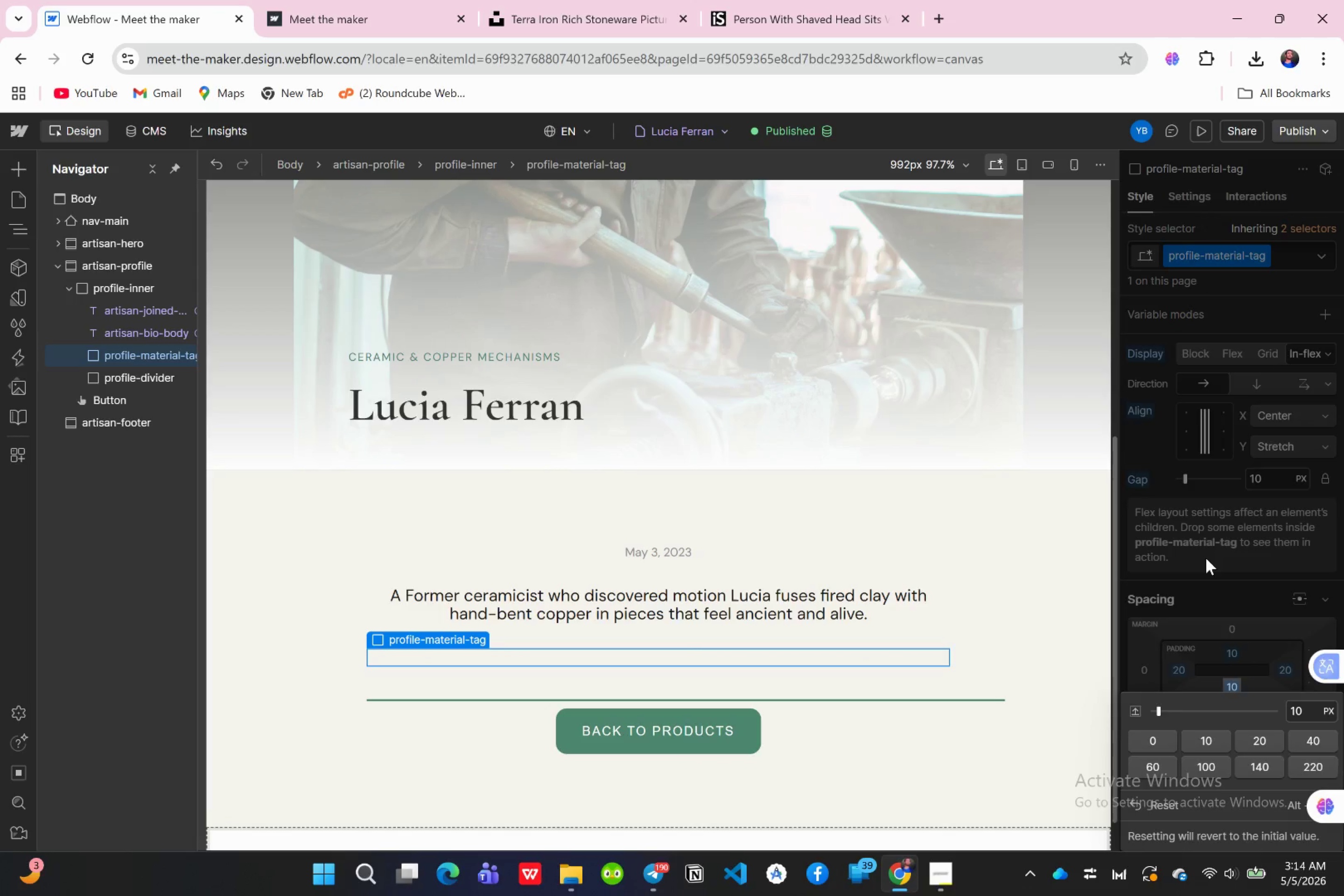 
left_click([1206, 558])
 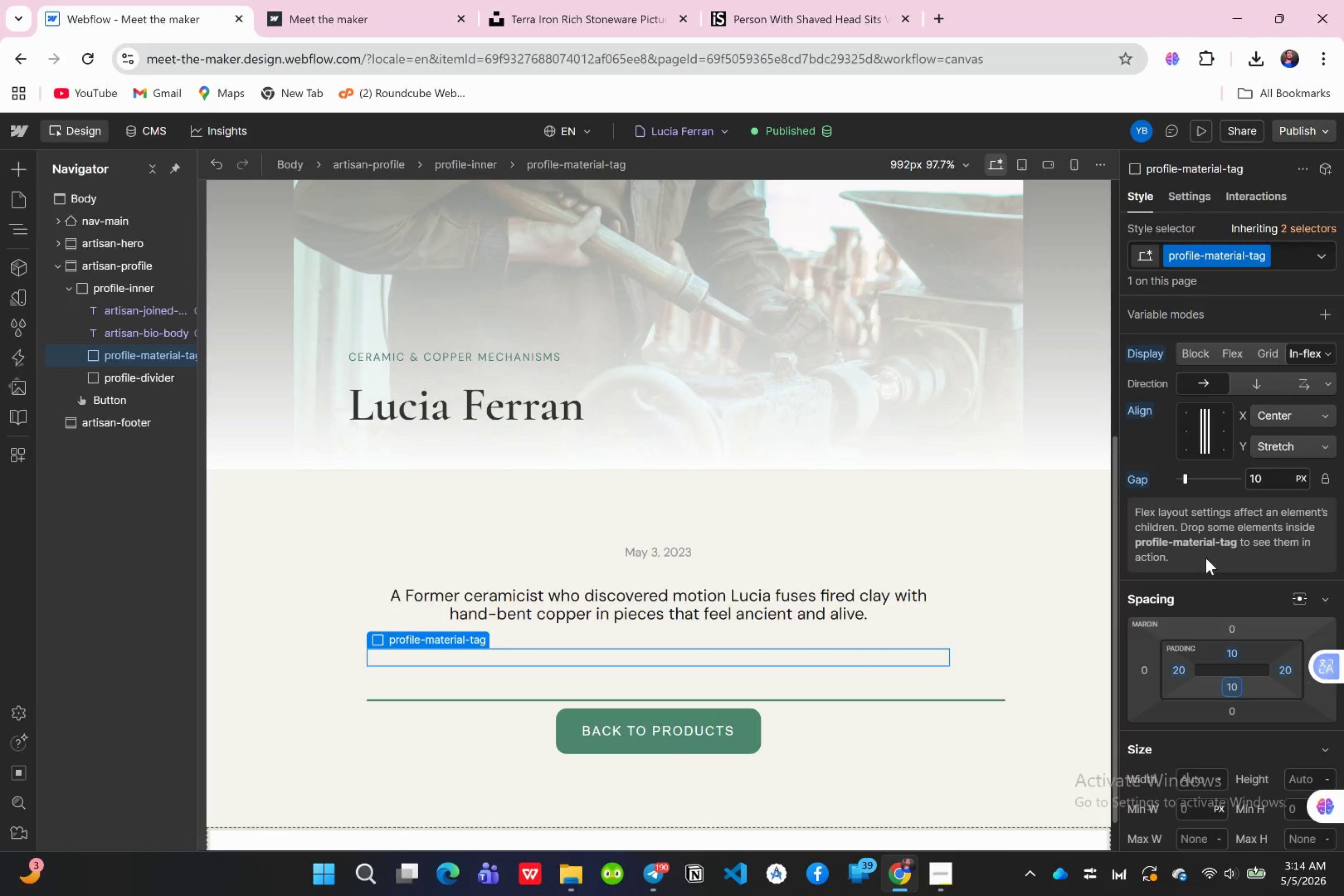 
wait(11.07)
 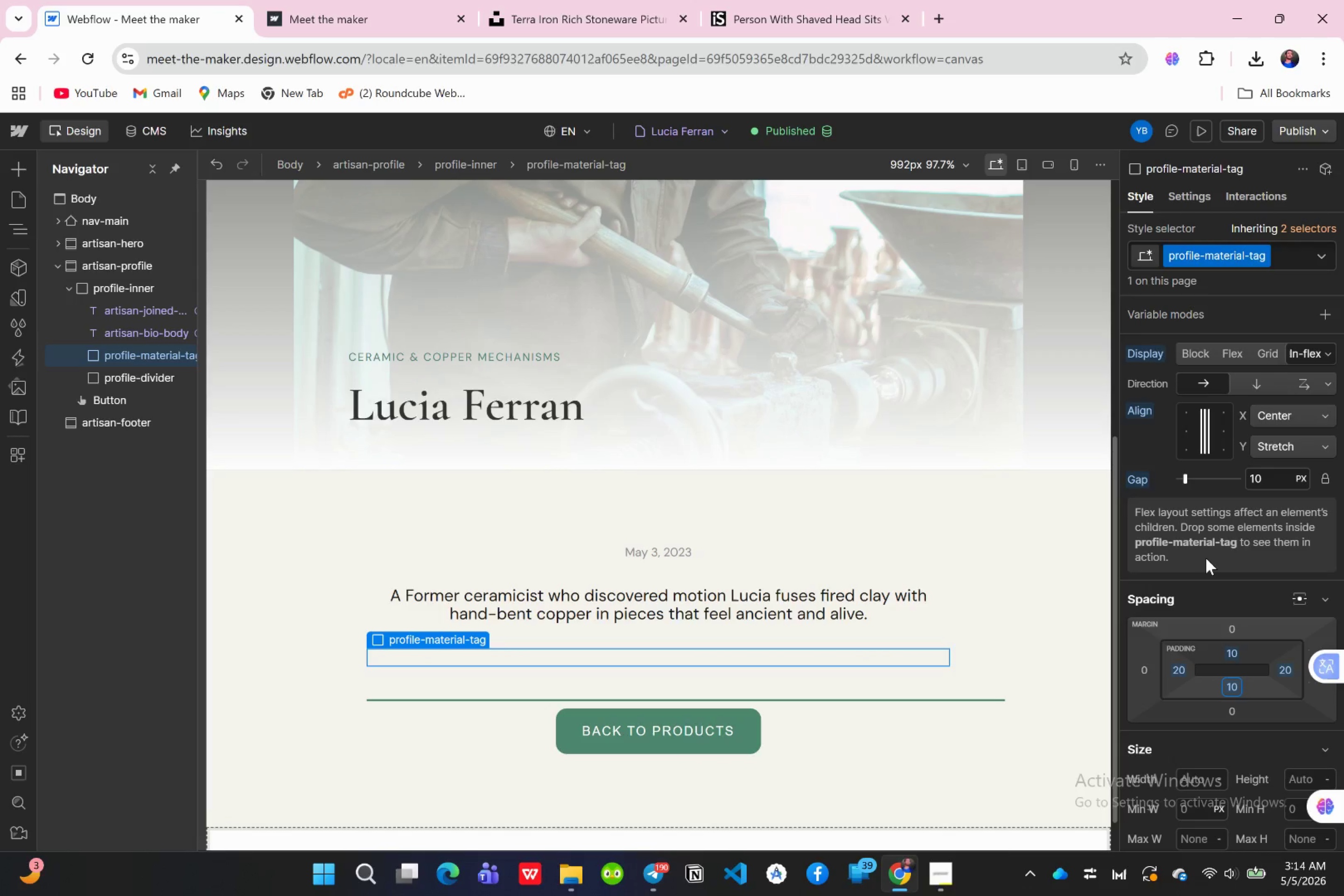 
scroll: coordinate [1206, 558], scroll_direction: down, amount: 19.0
 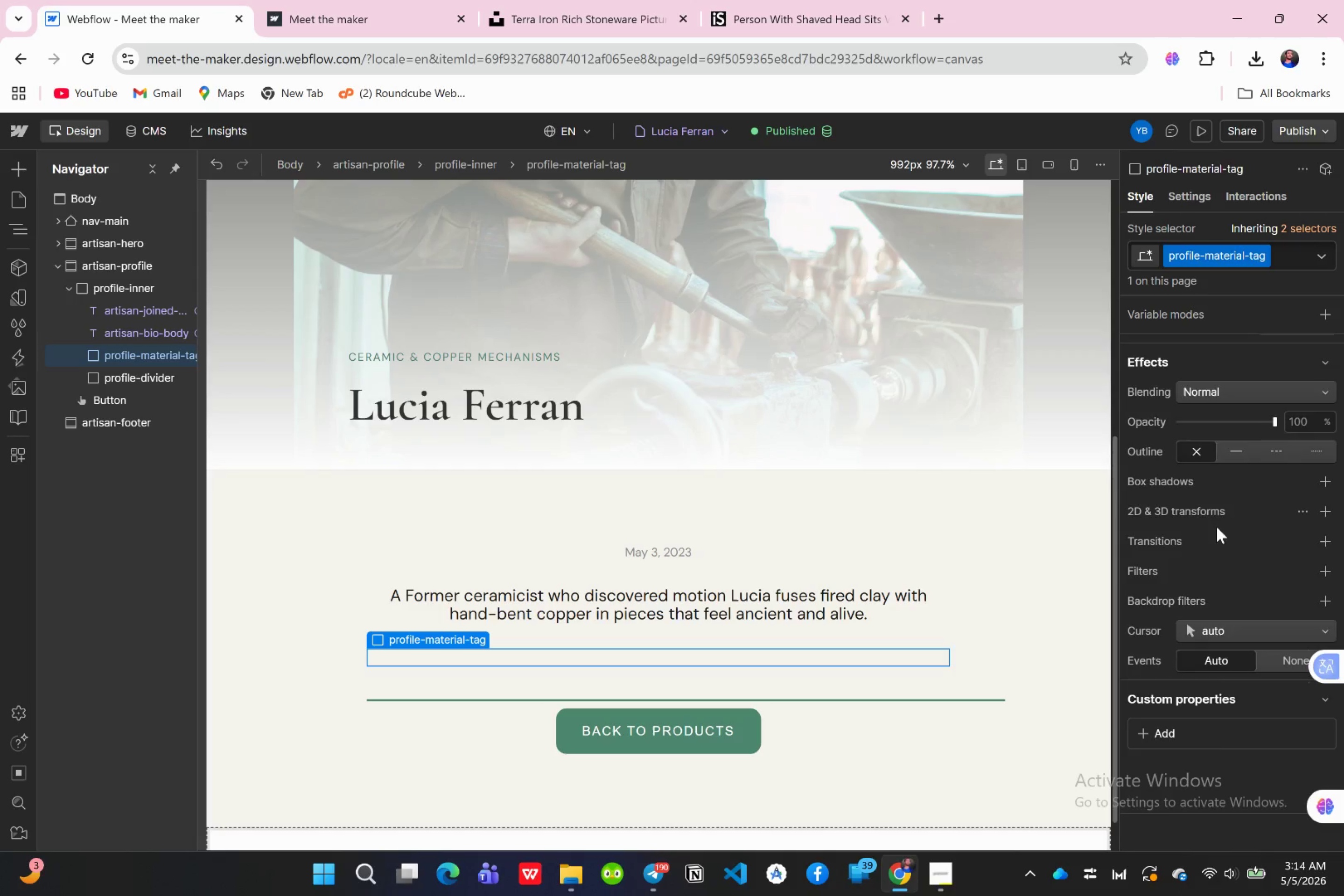 
scroll: coordinate [1217, 526], scroll_direction: up, amount: 2.0
 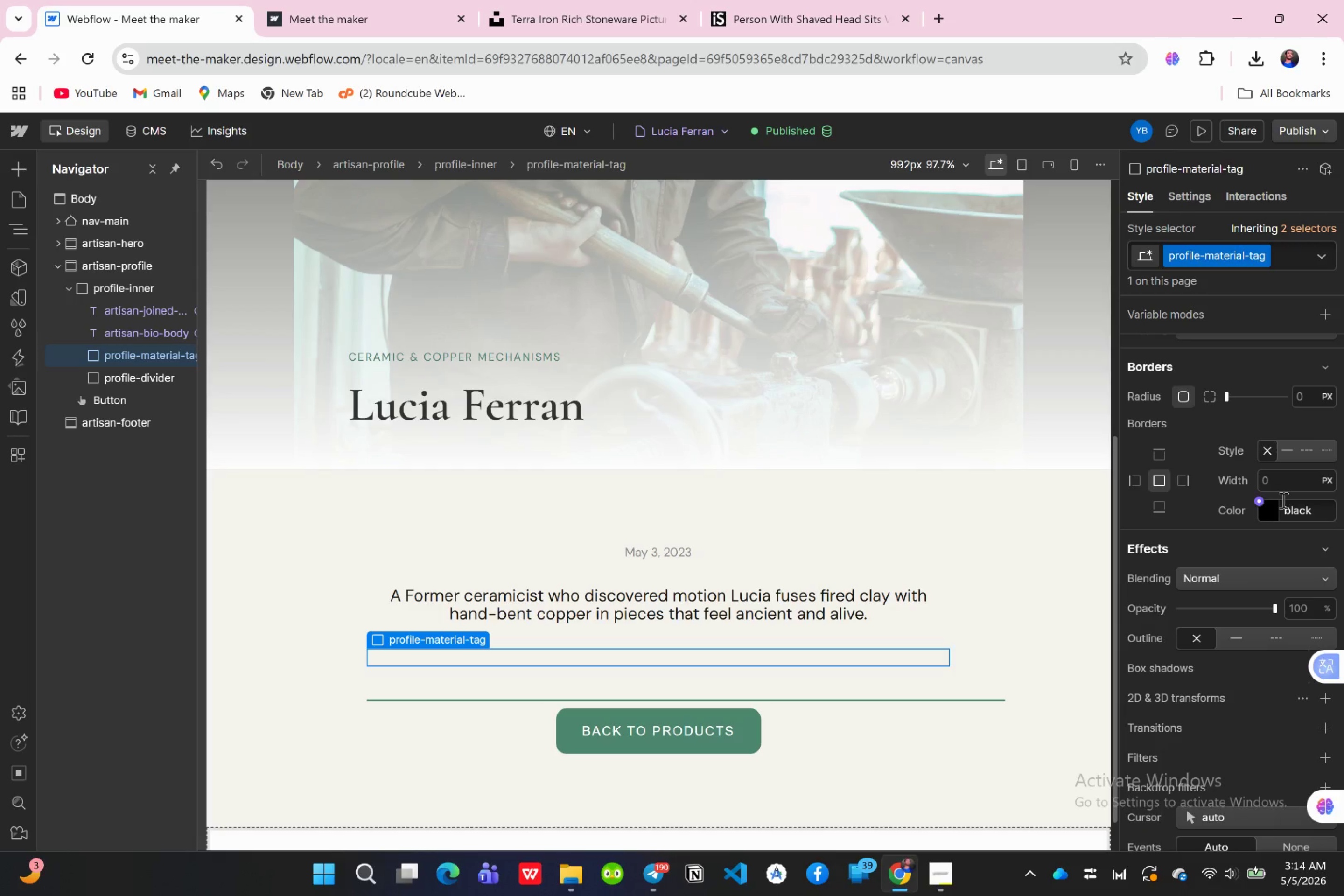 
left_click([1286, 454])
 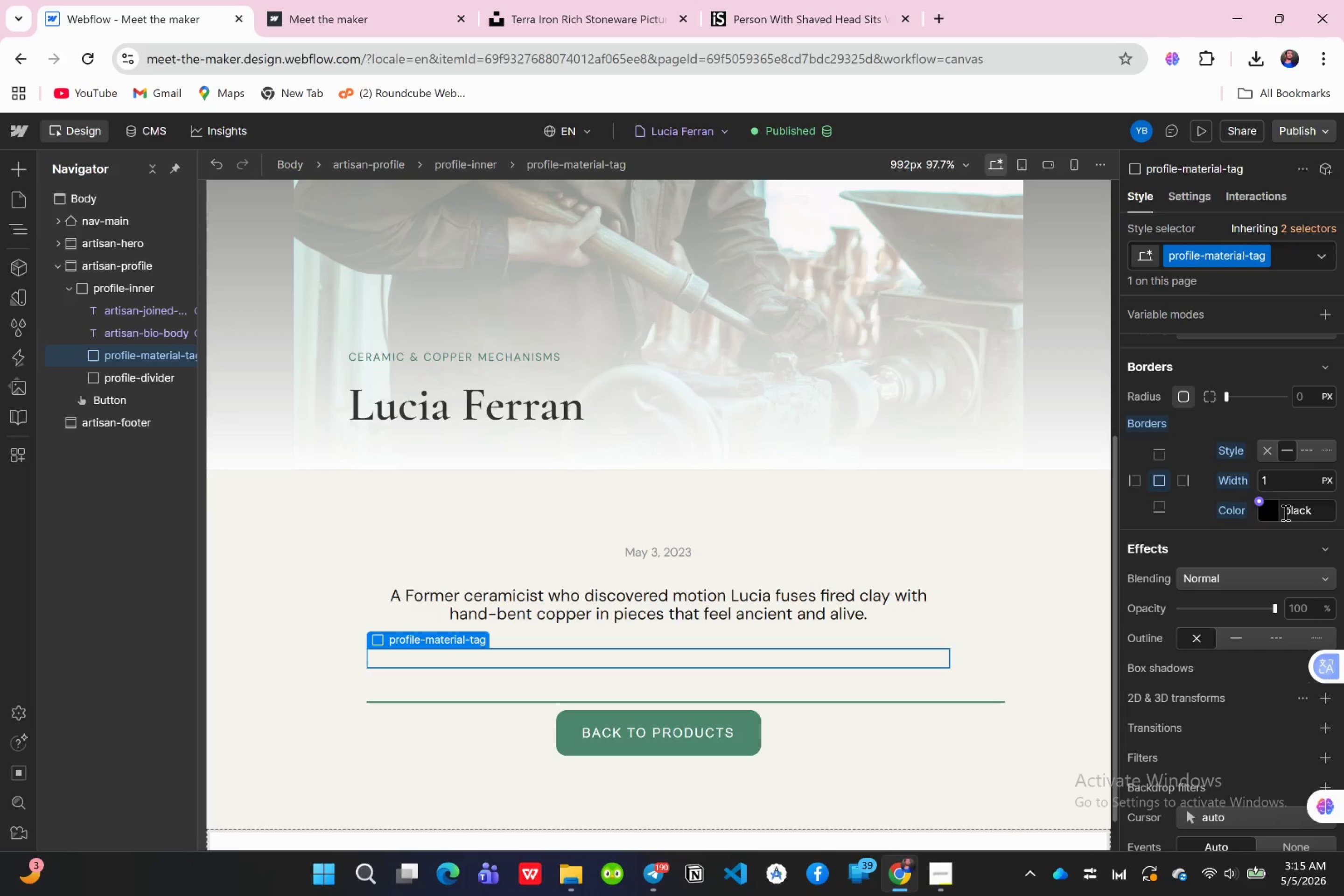 
wait(11.7)
 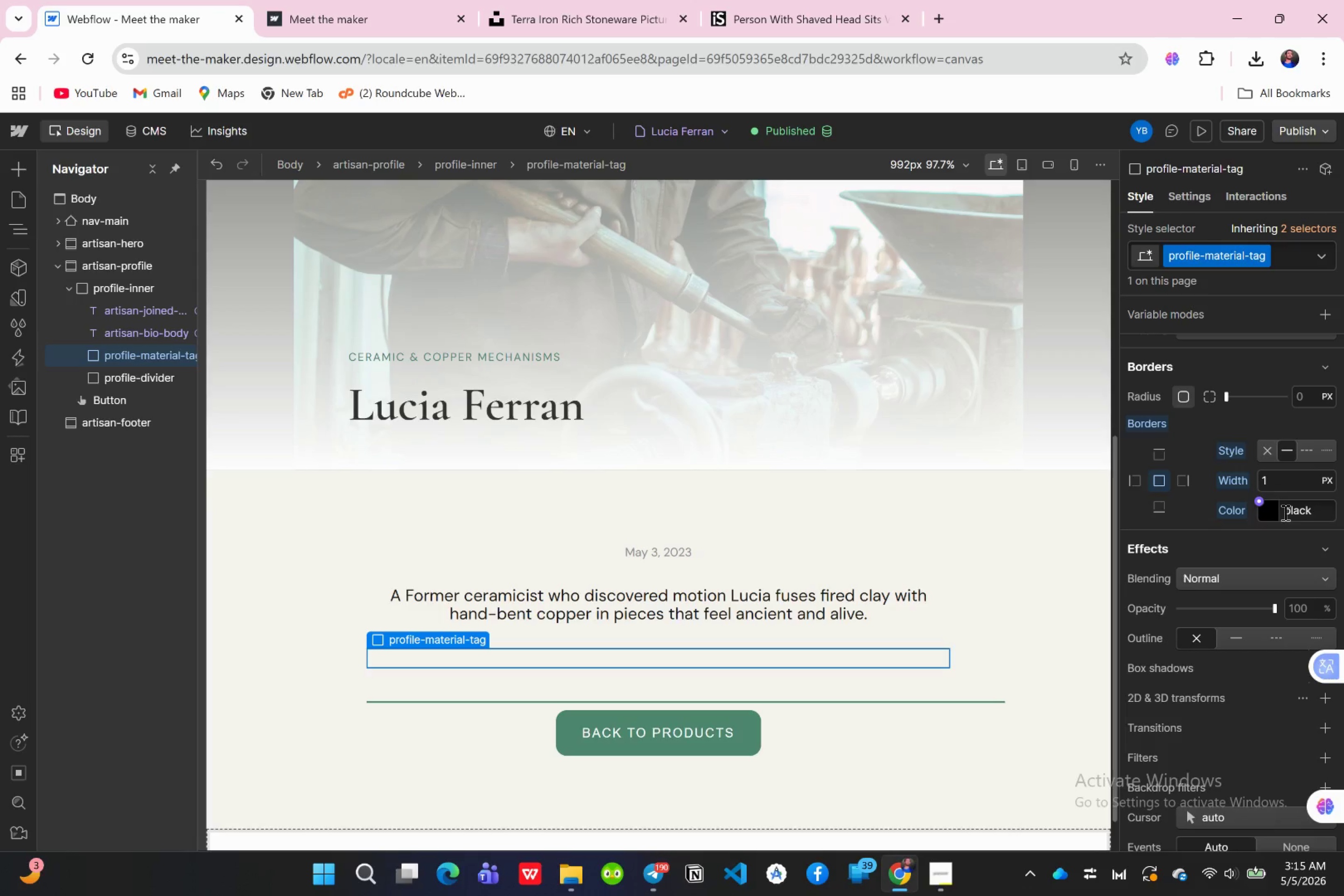 
left_click([1267, 518])
 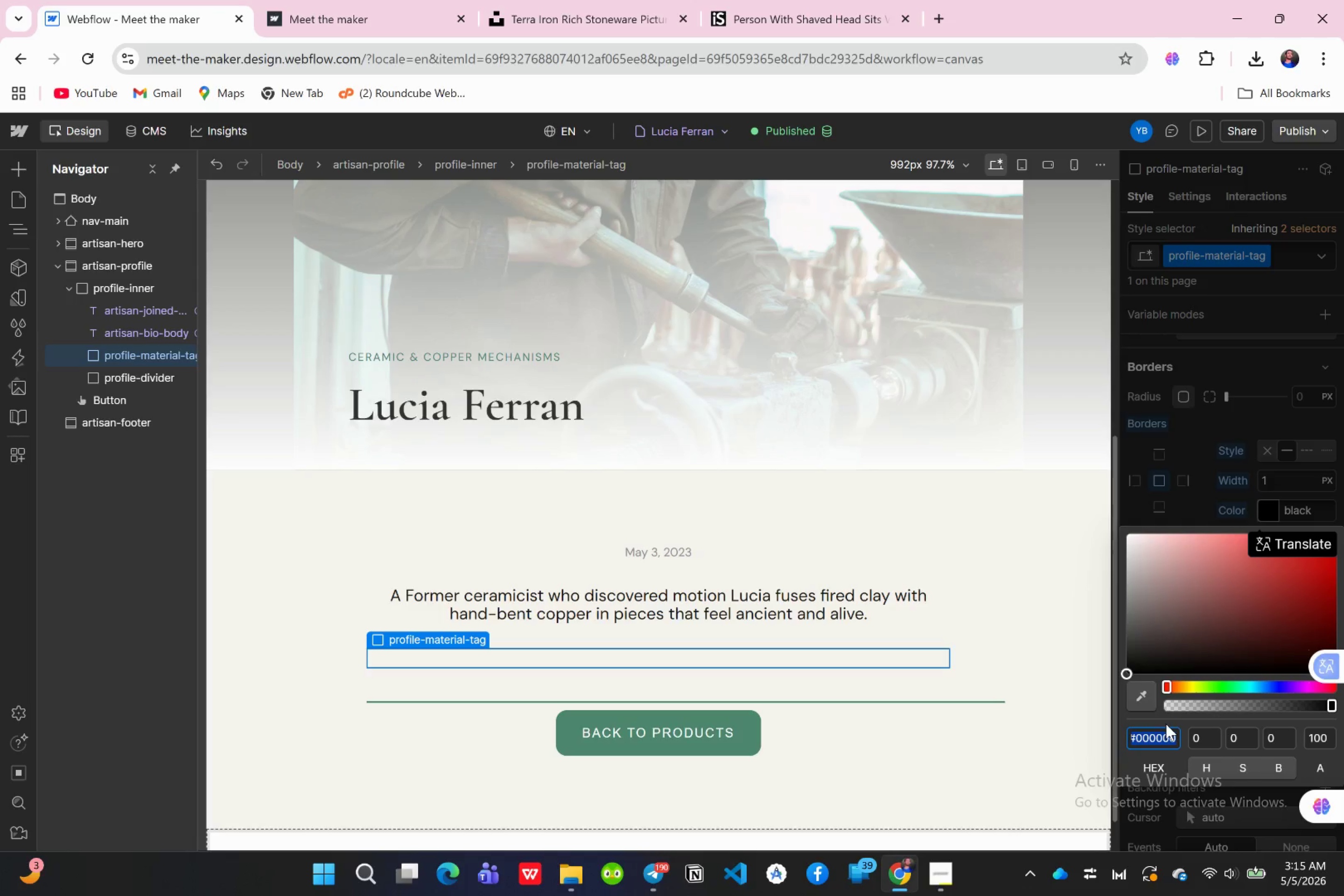 
left_click([1166, 729])
 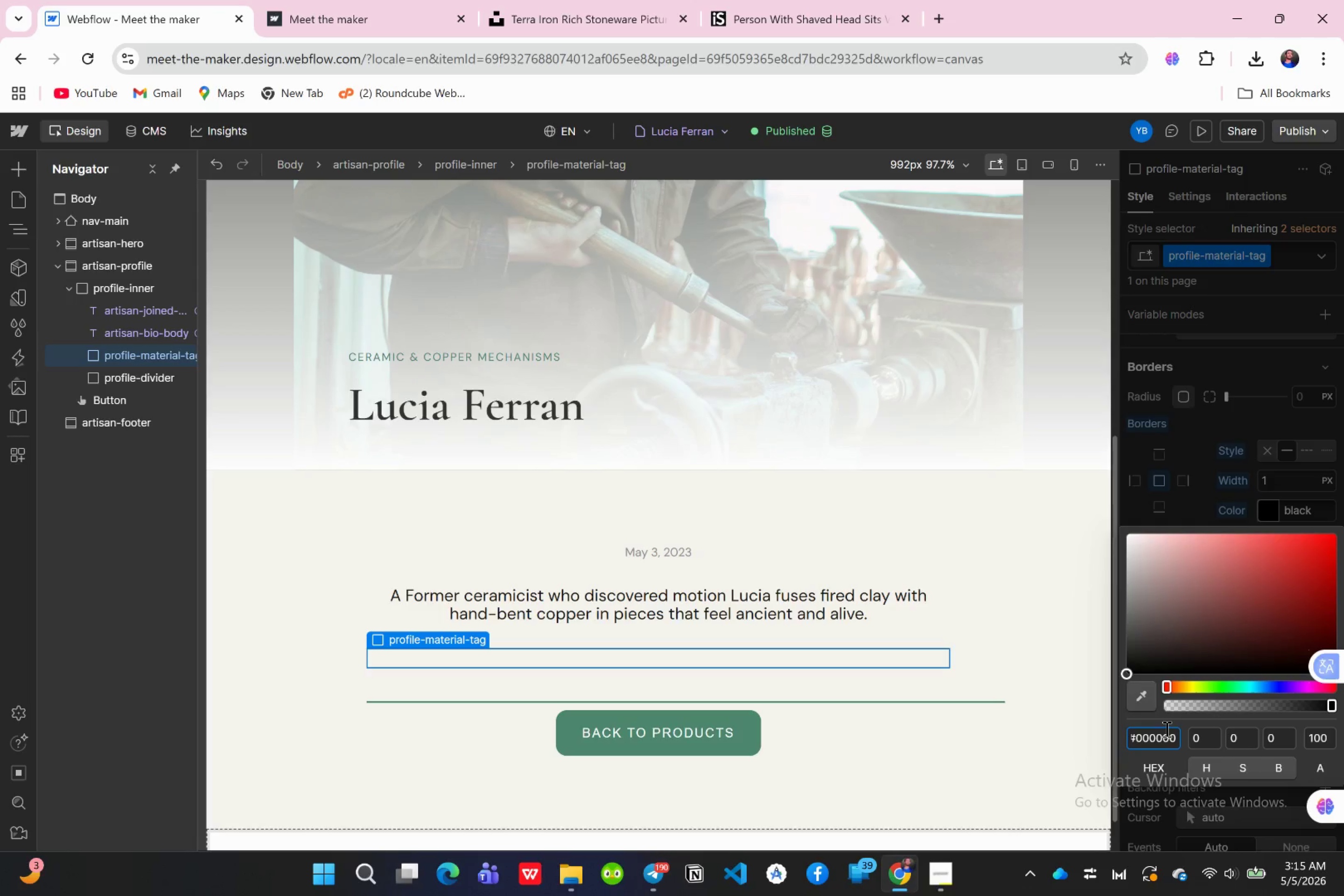 
key(Control+A)
 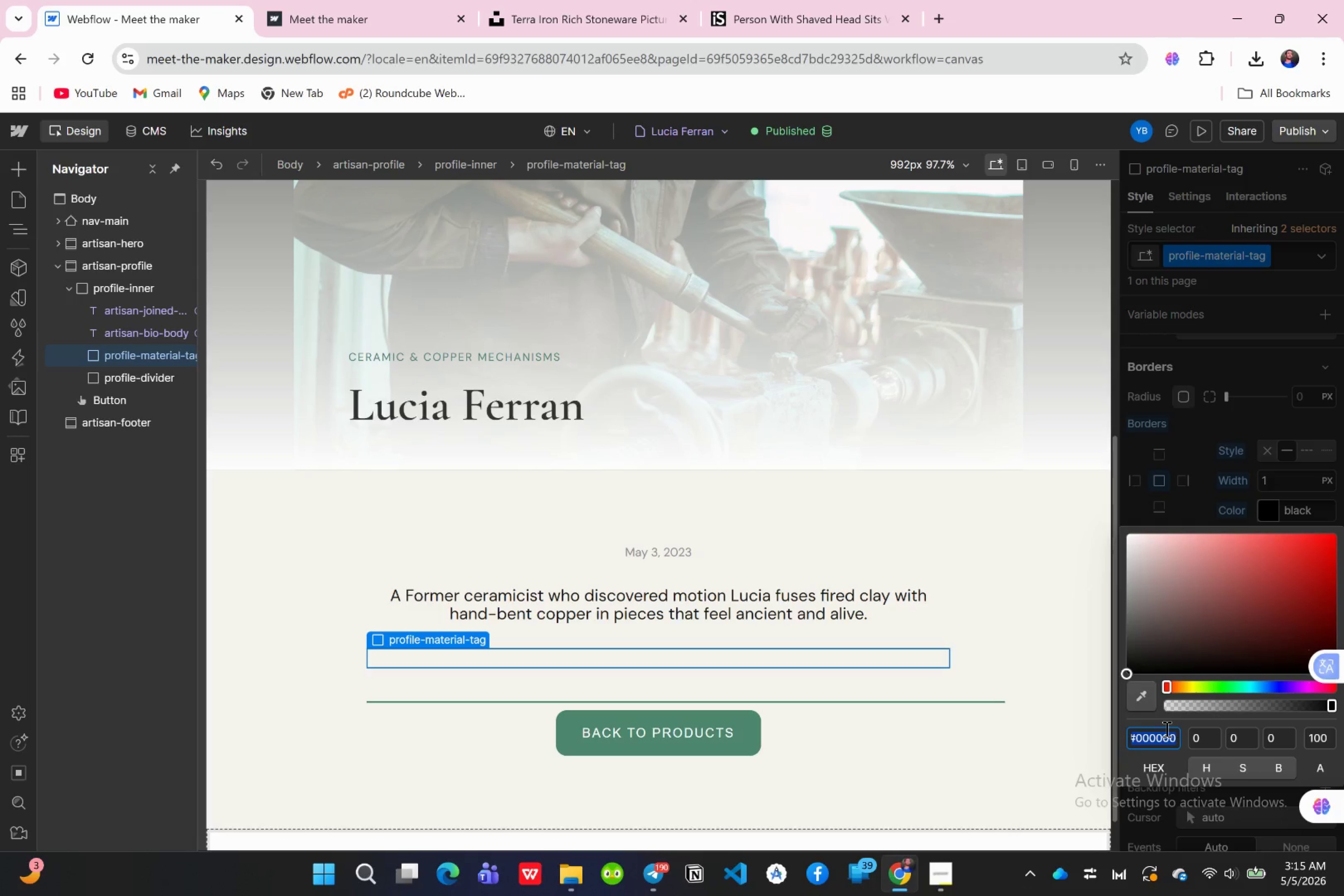 
key(Shift+3)
 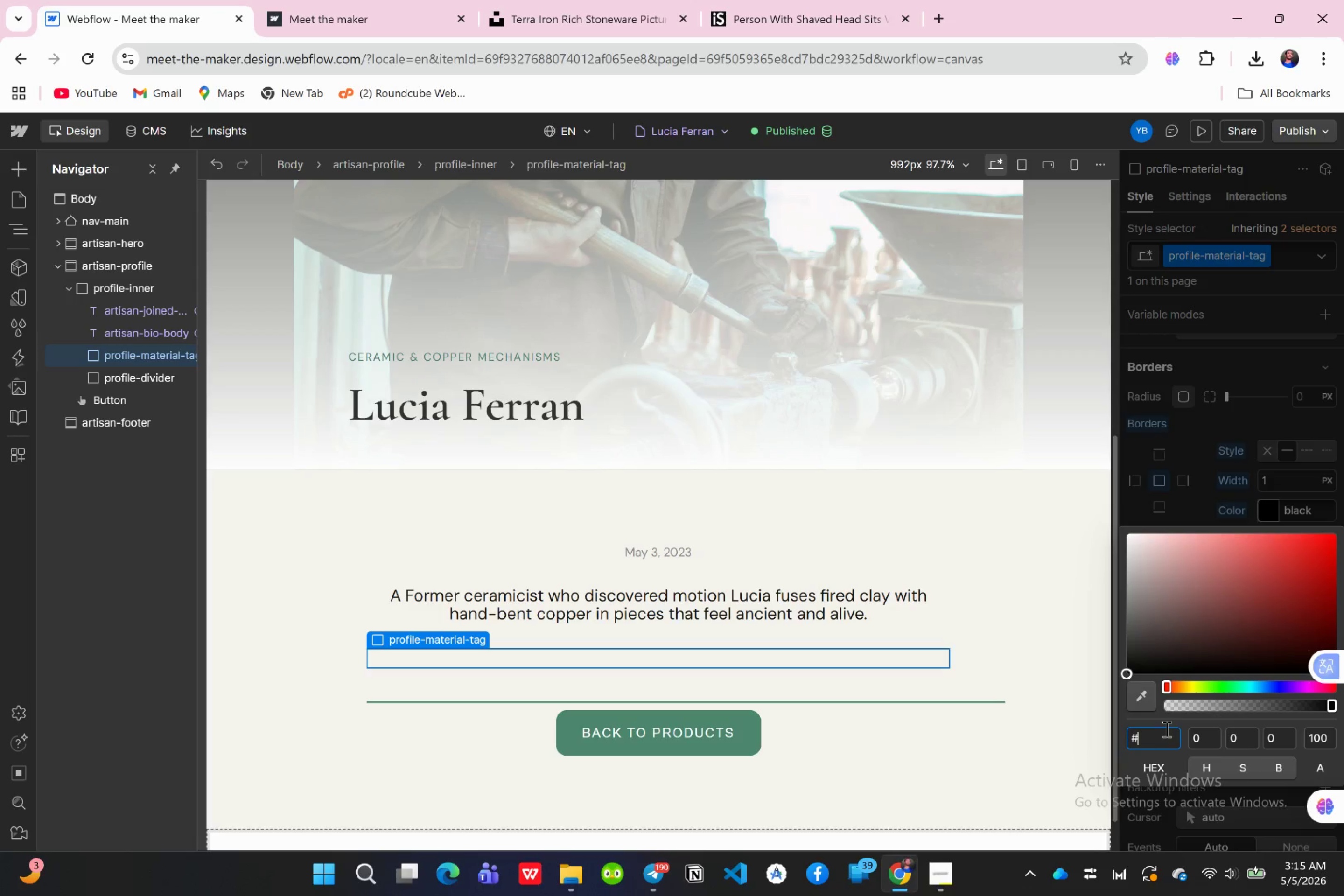 
type(2e)
 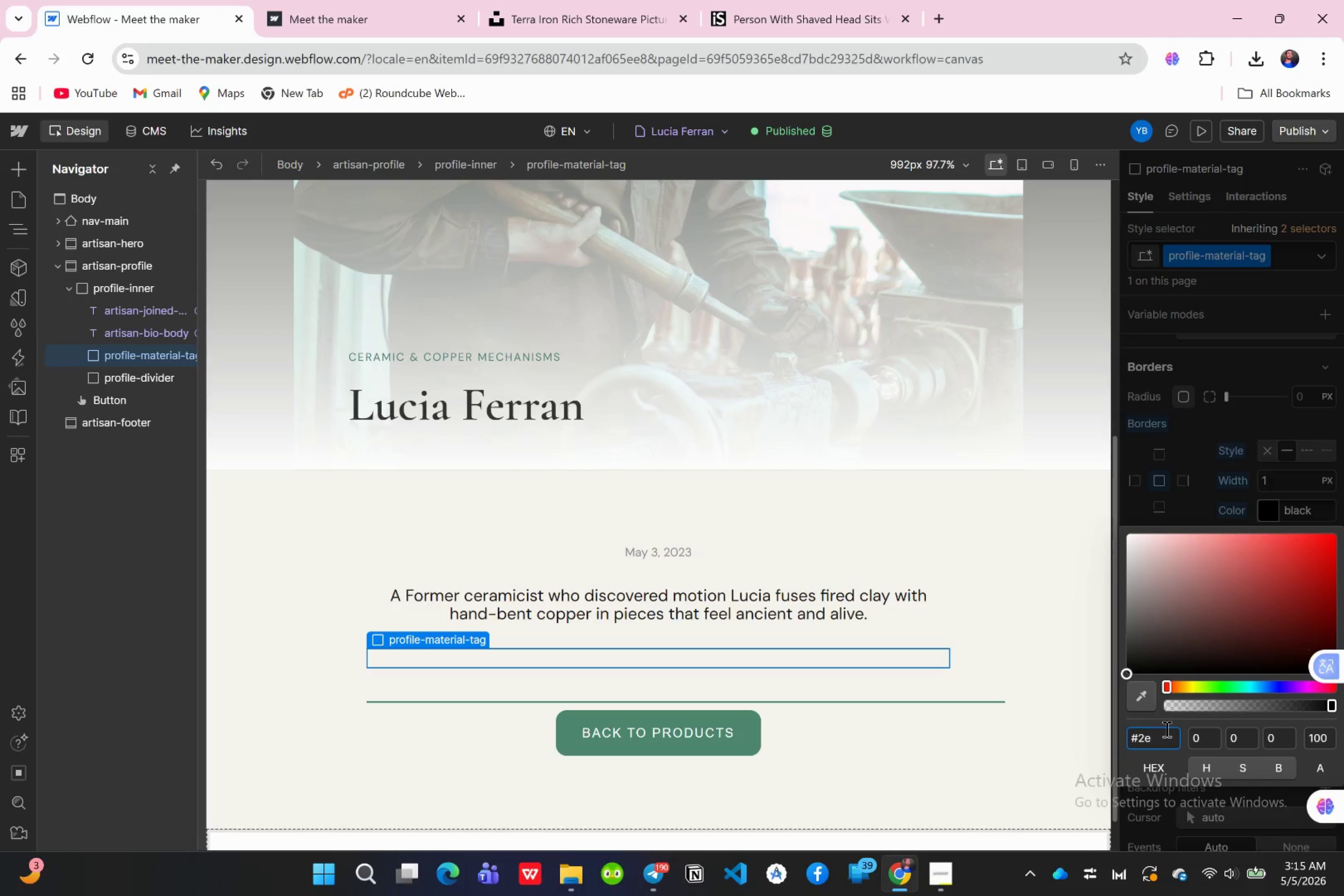 
type(6b)
 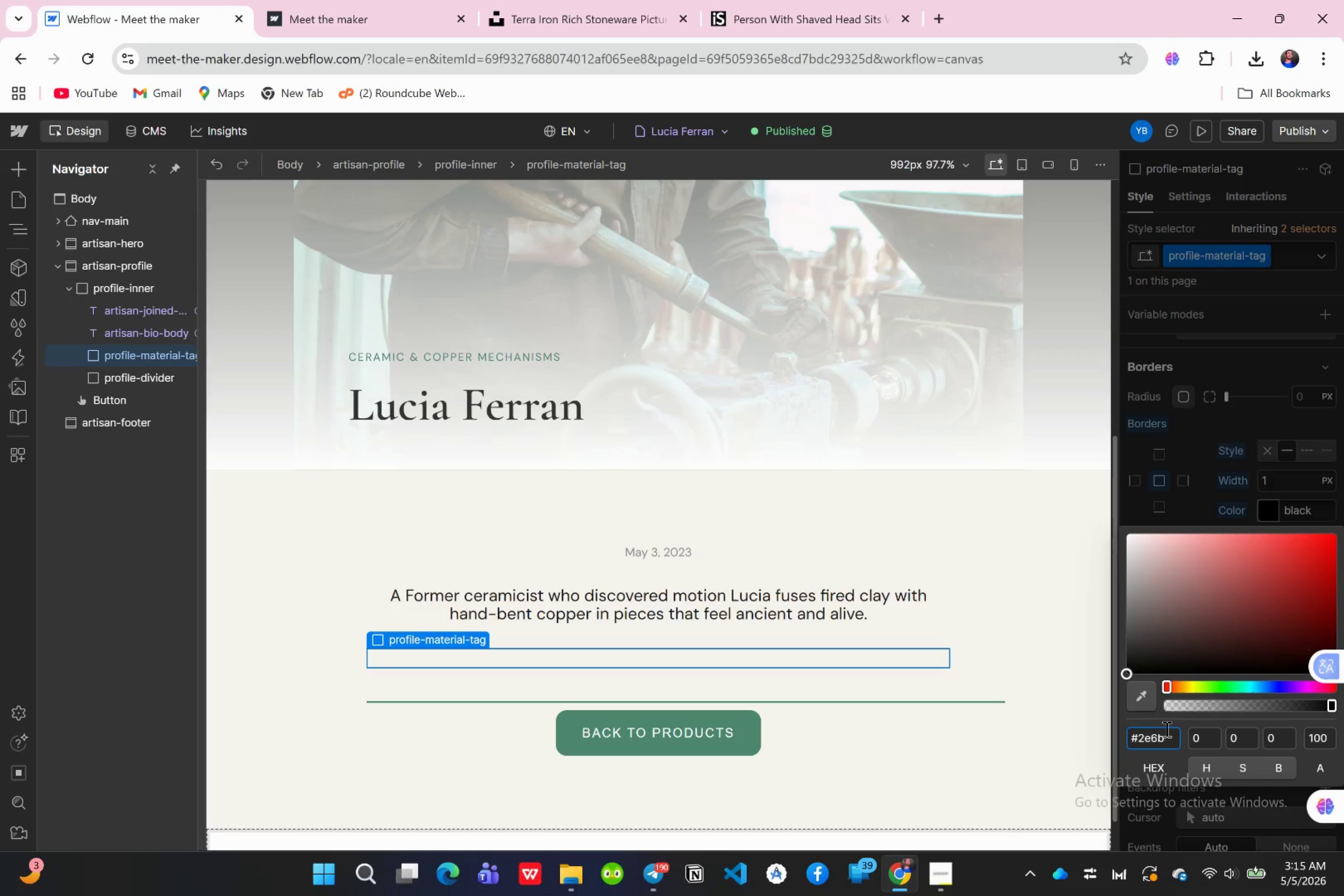 
type(4f)
 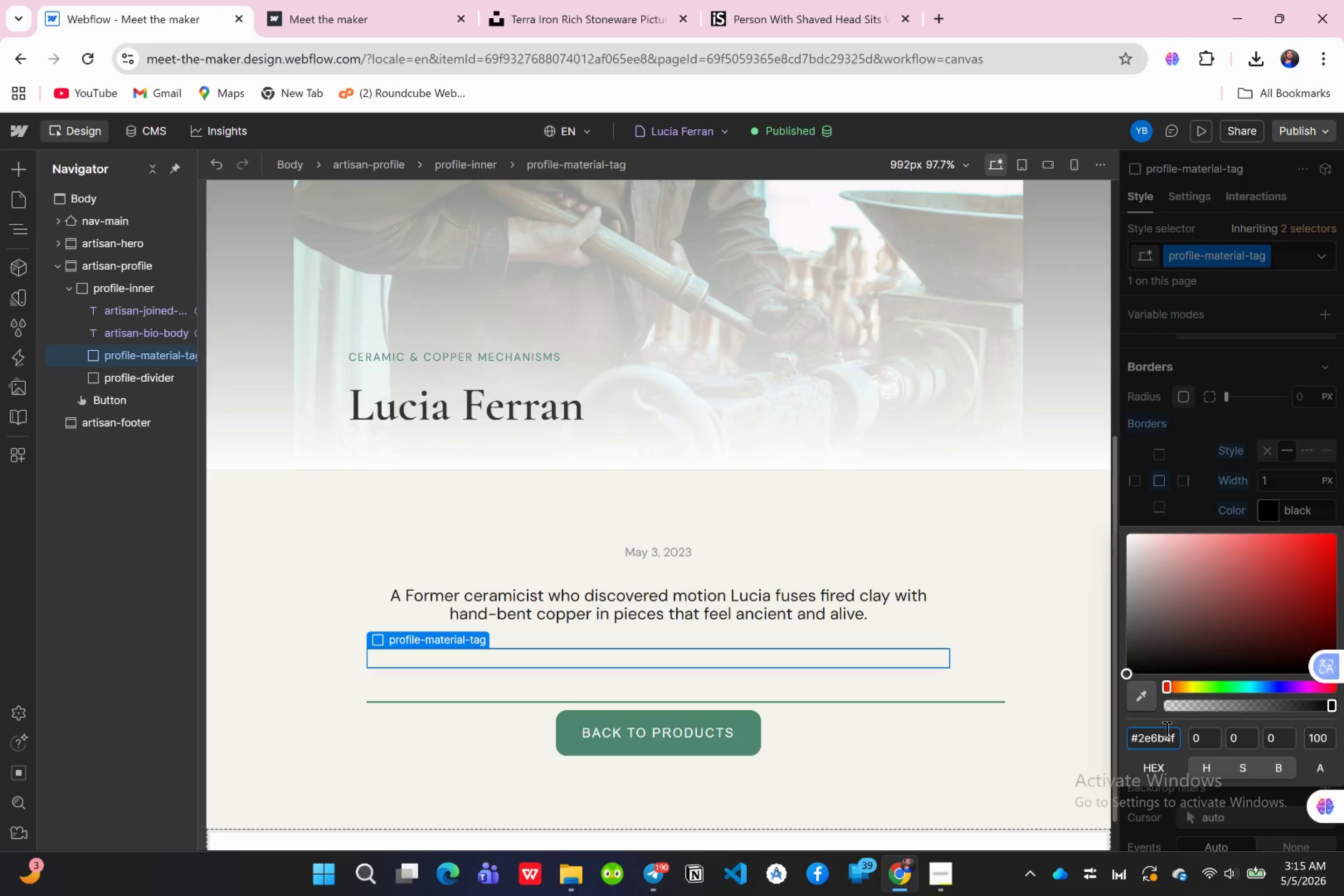 
key(Enter)
 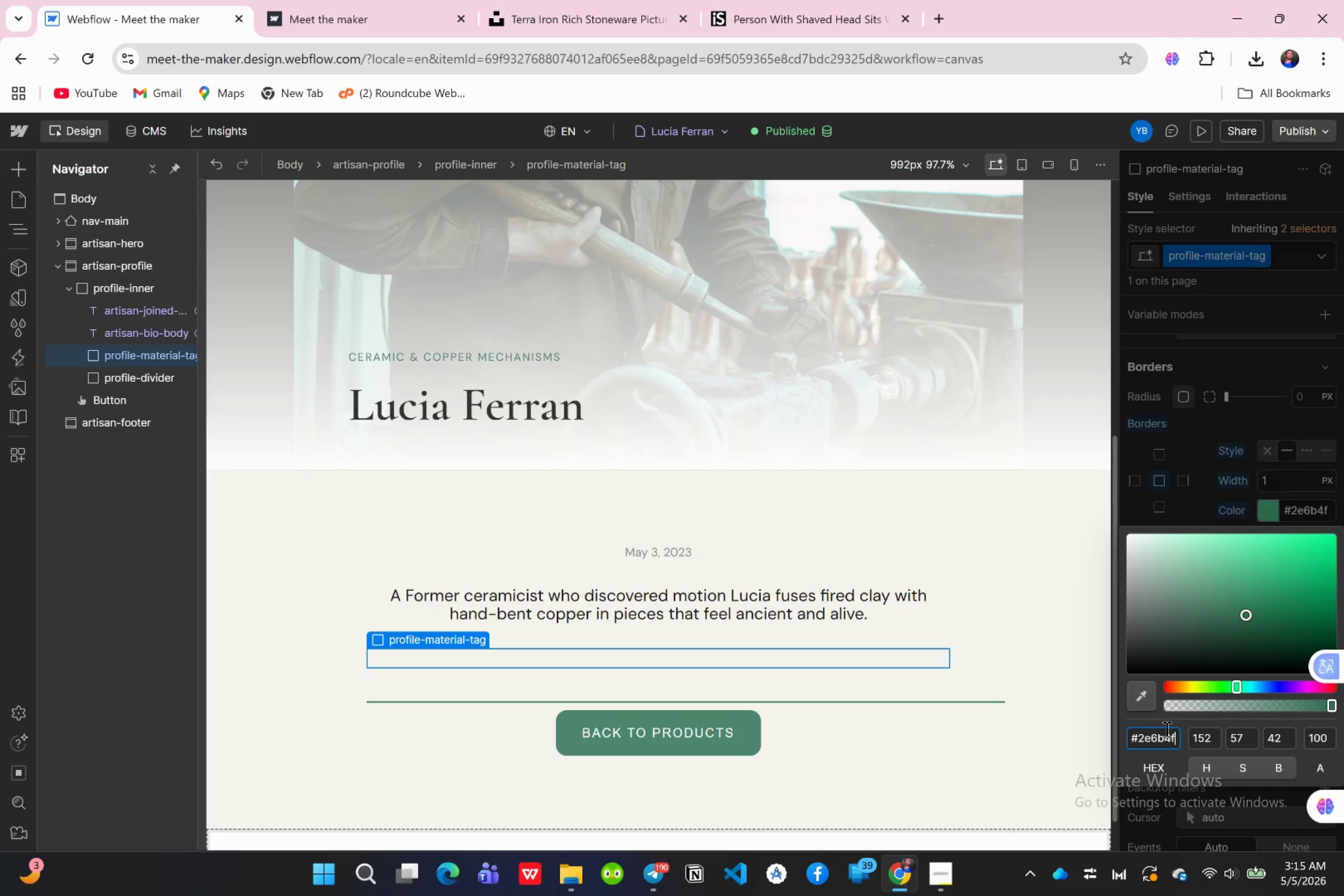 
wait(23.36)
 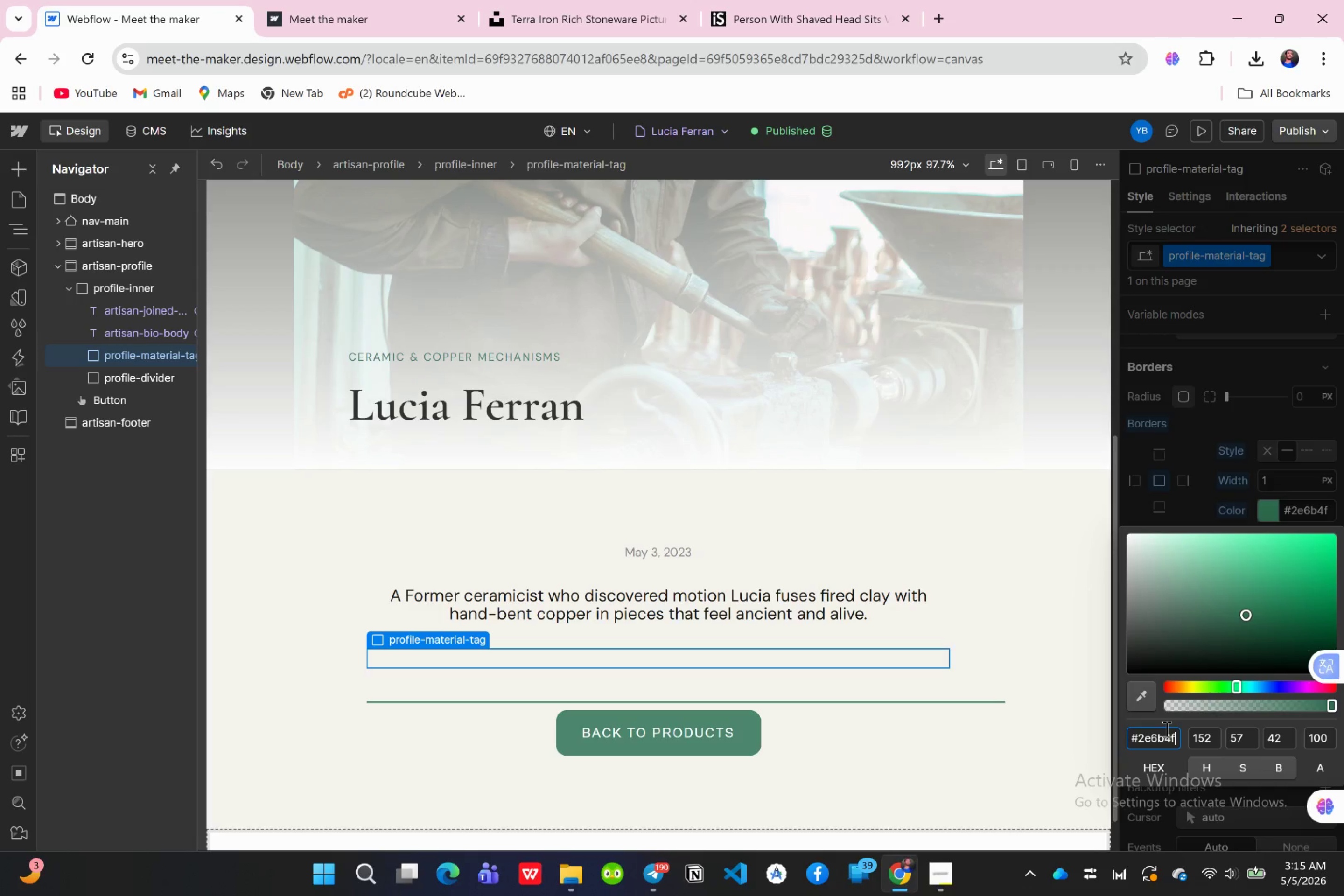 
left_click([1178, 424])
 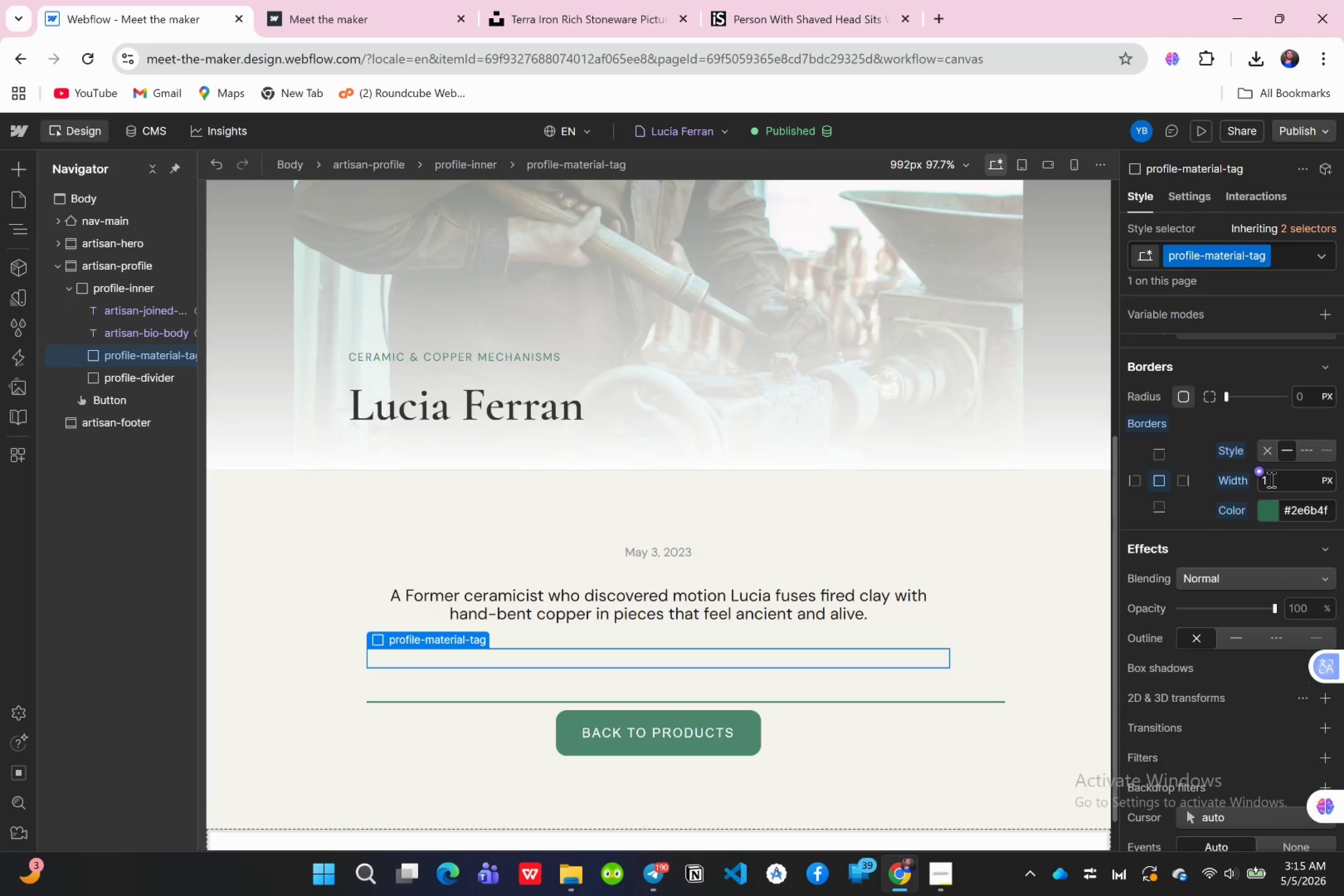 
left_click([1304, 391])
 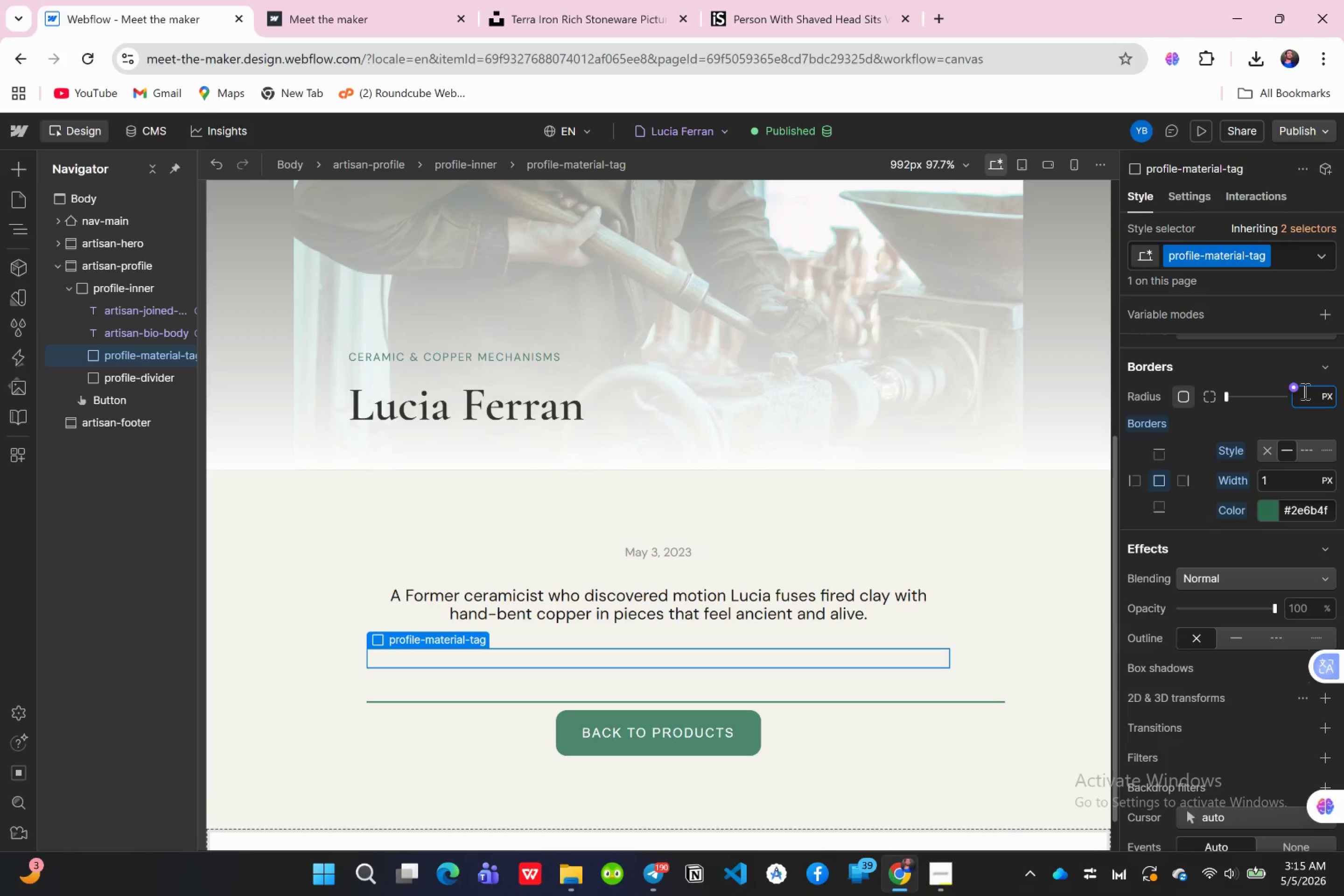 
type(40)
 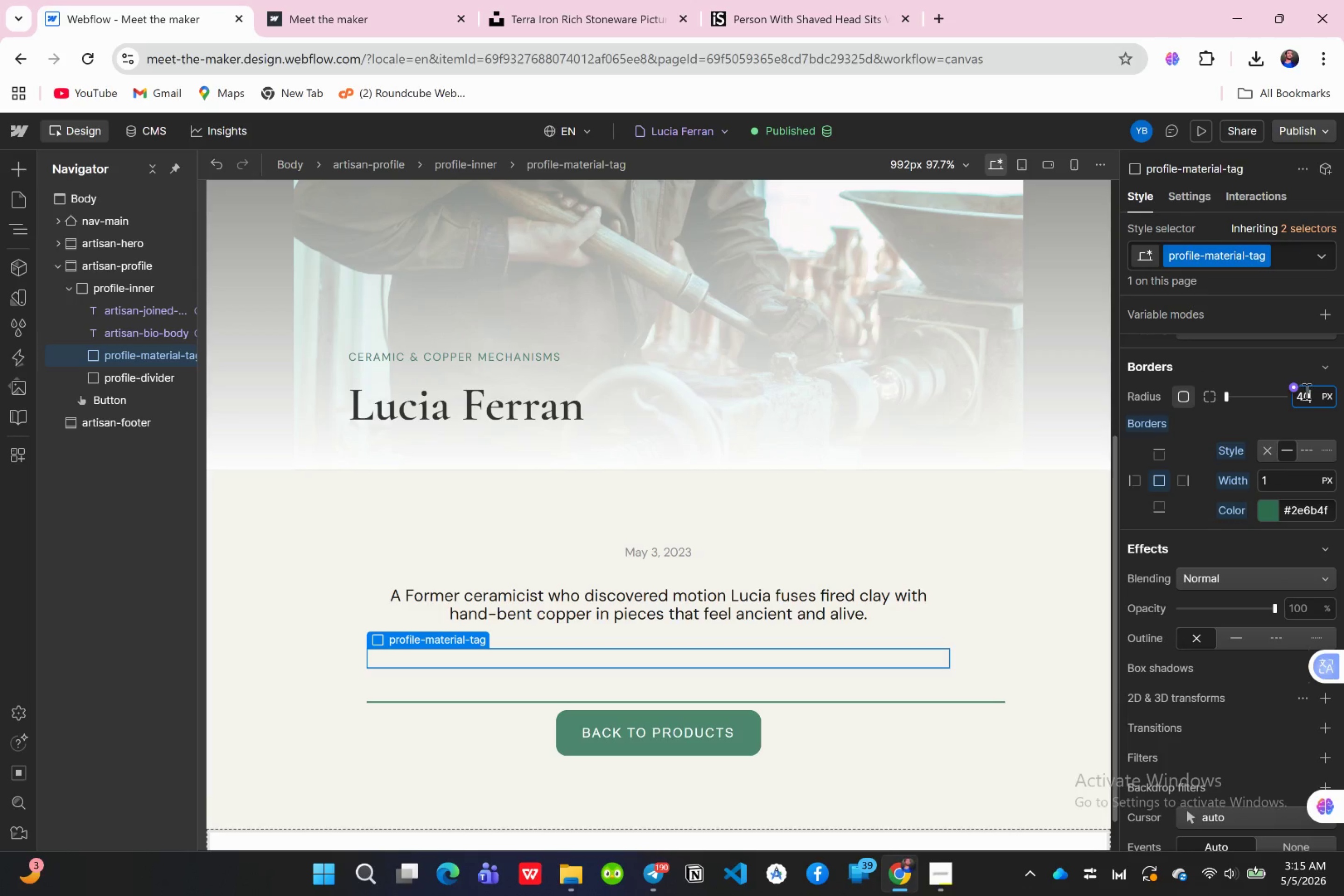 
key(Enter)
 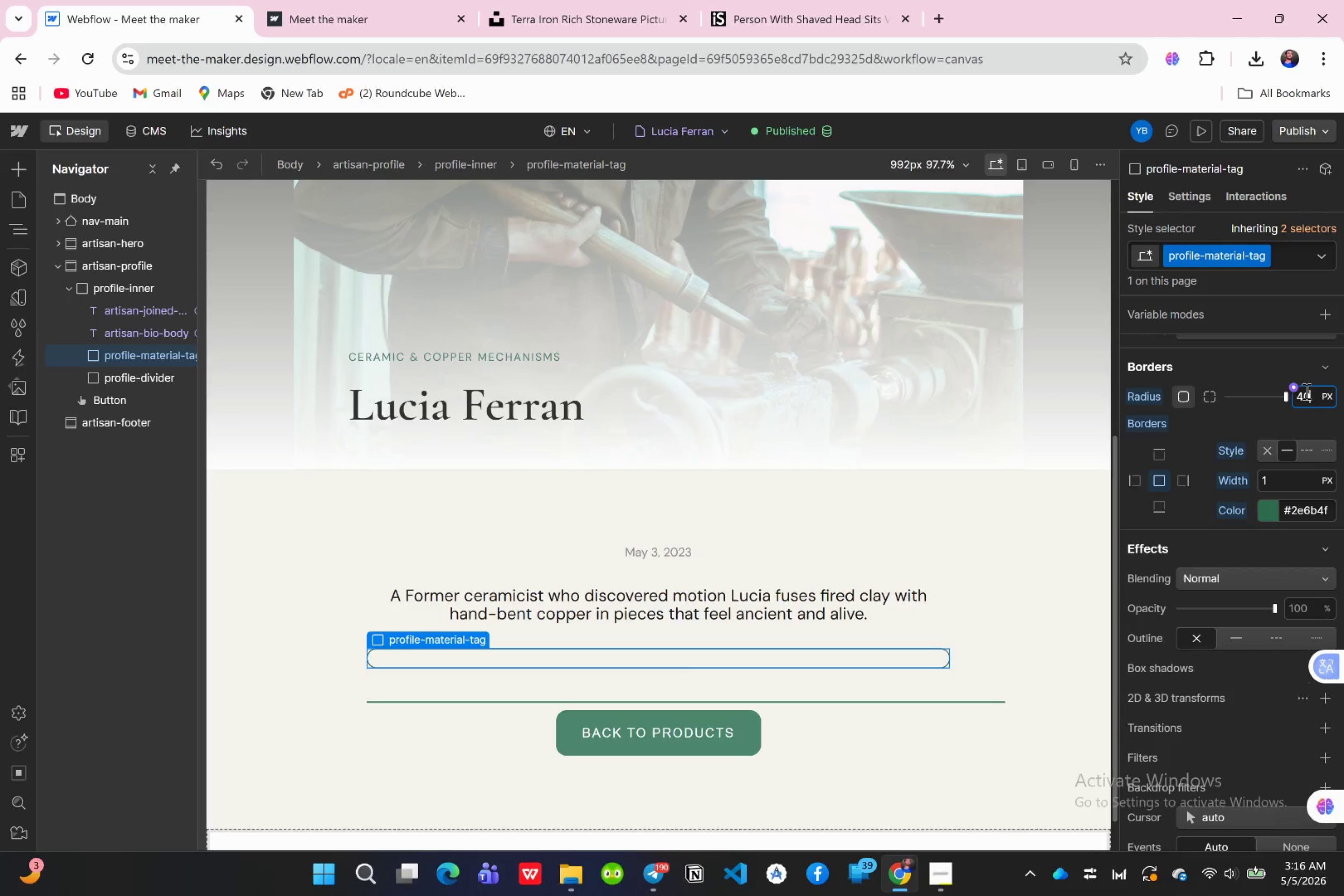 
wait(23.59)
 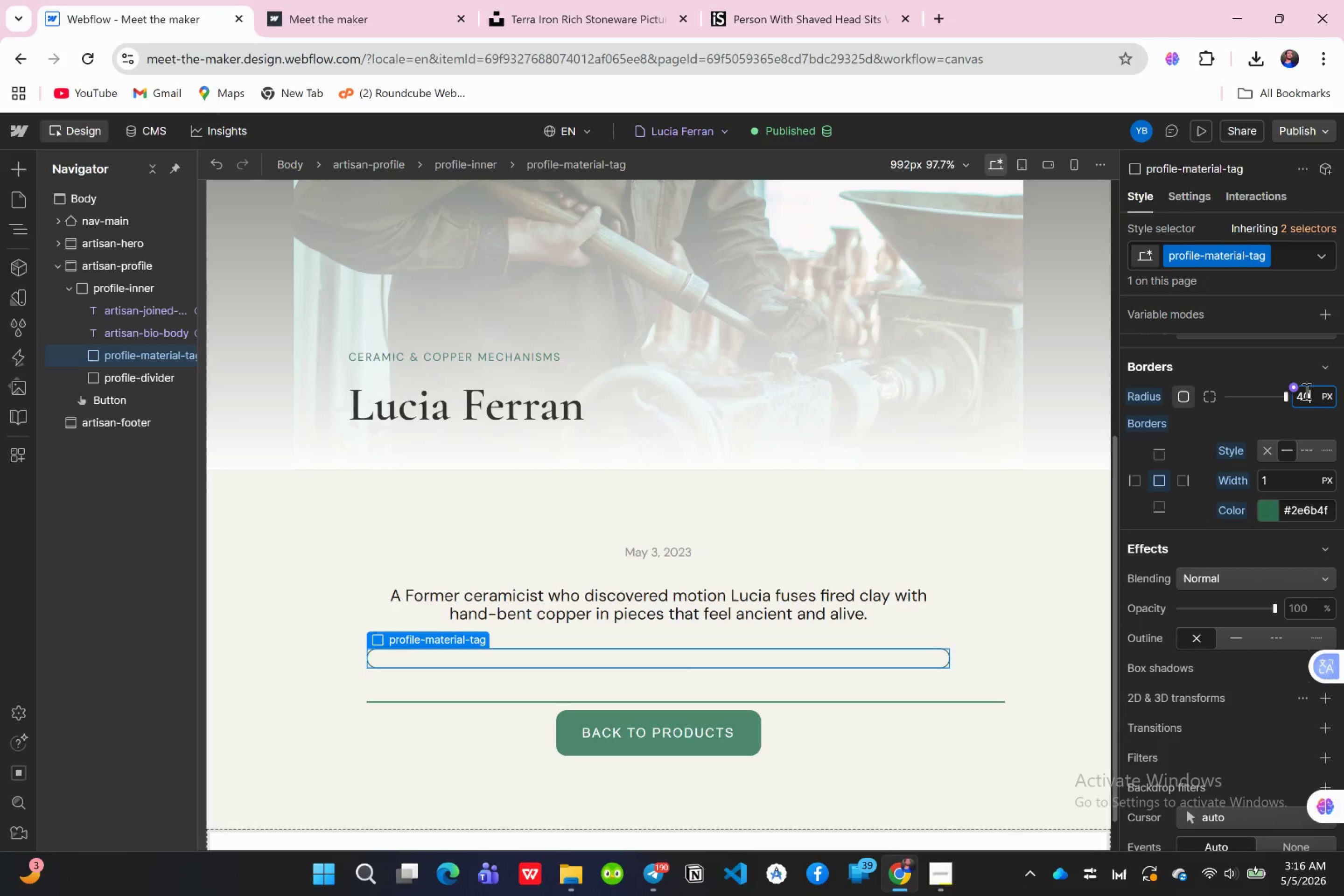 
left_click([6, 173])
 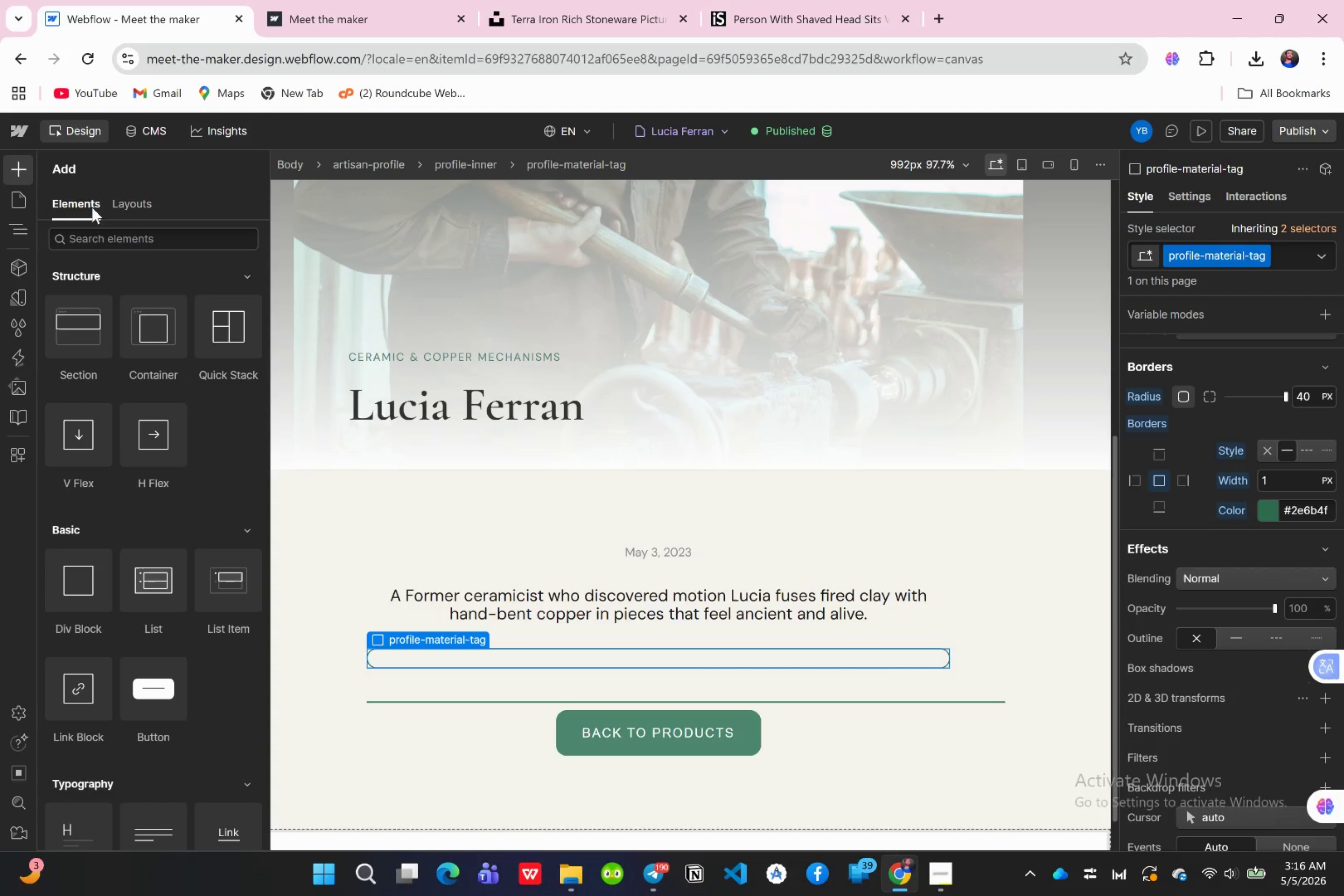 
left_click([93, 231])
 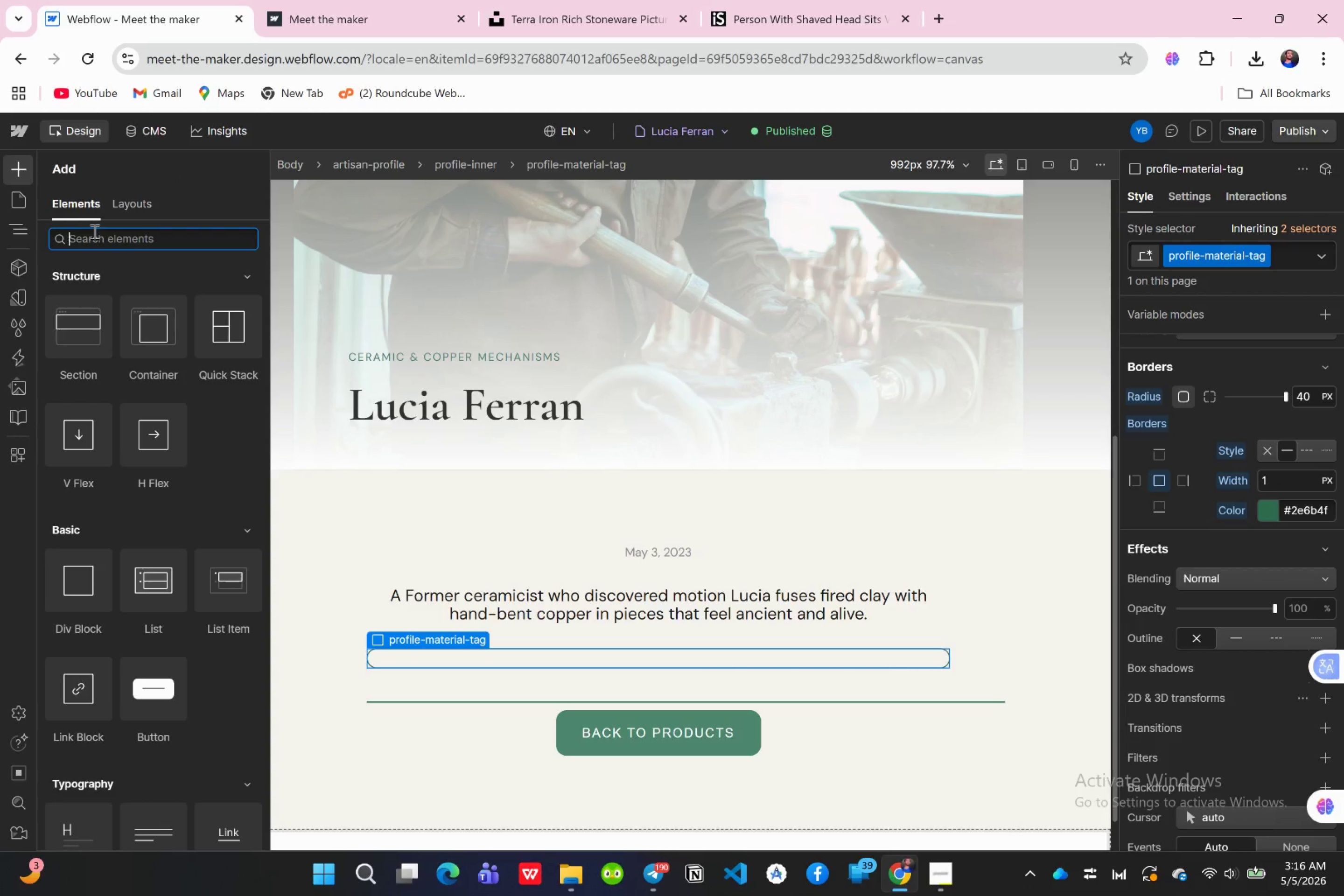 
type(text)
 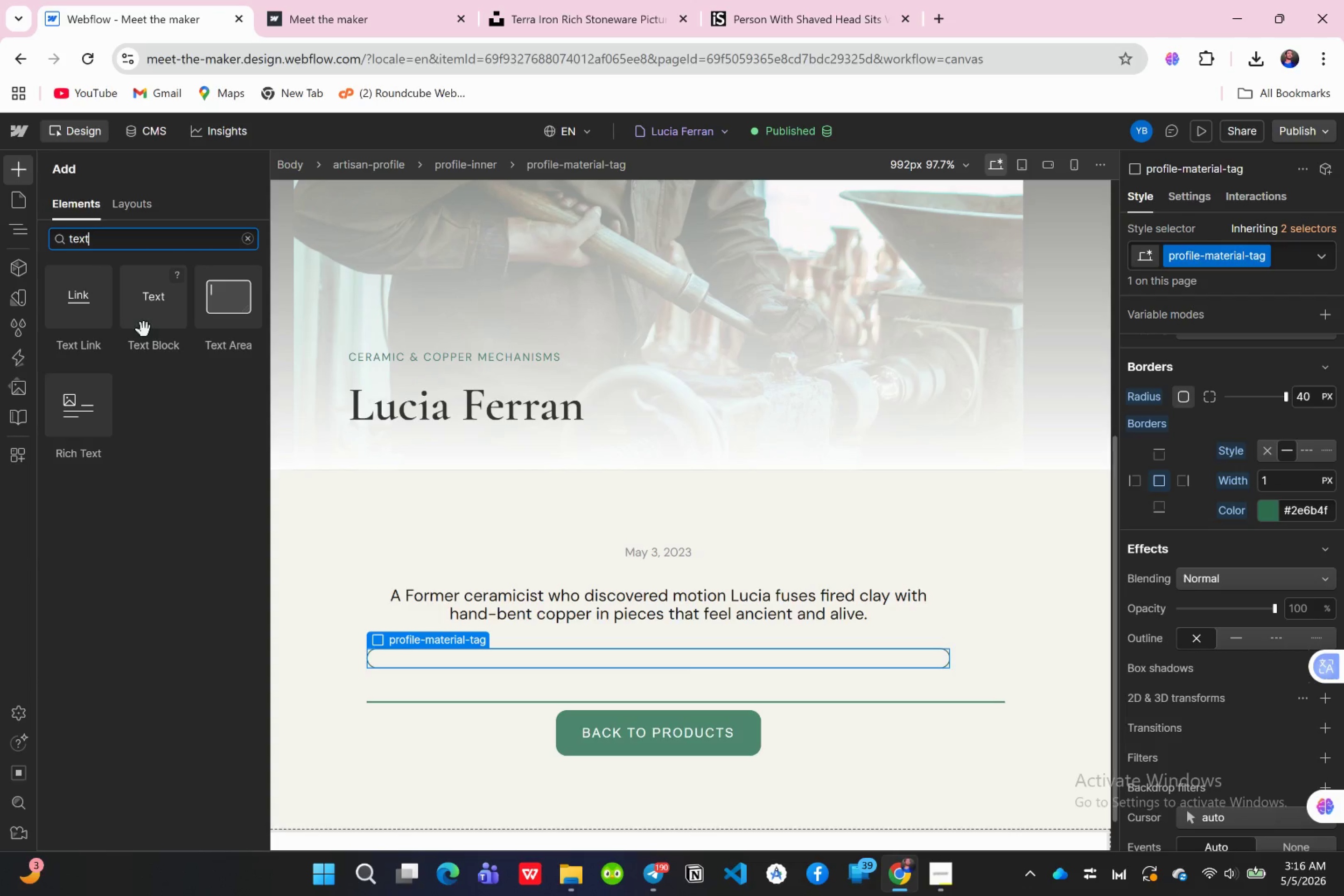 
left_click_drag(start_coordinate=[143, 319], to_coordinate=[150, 364])
 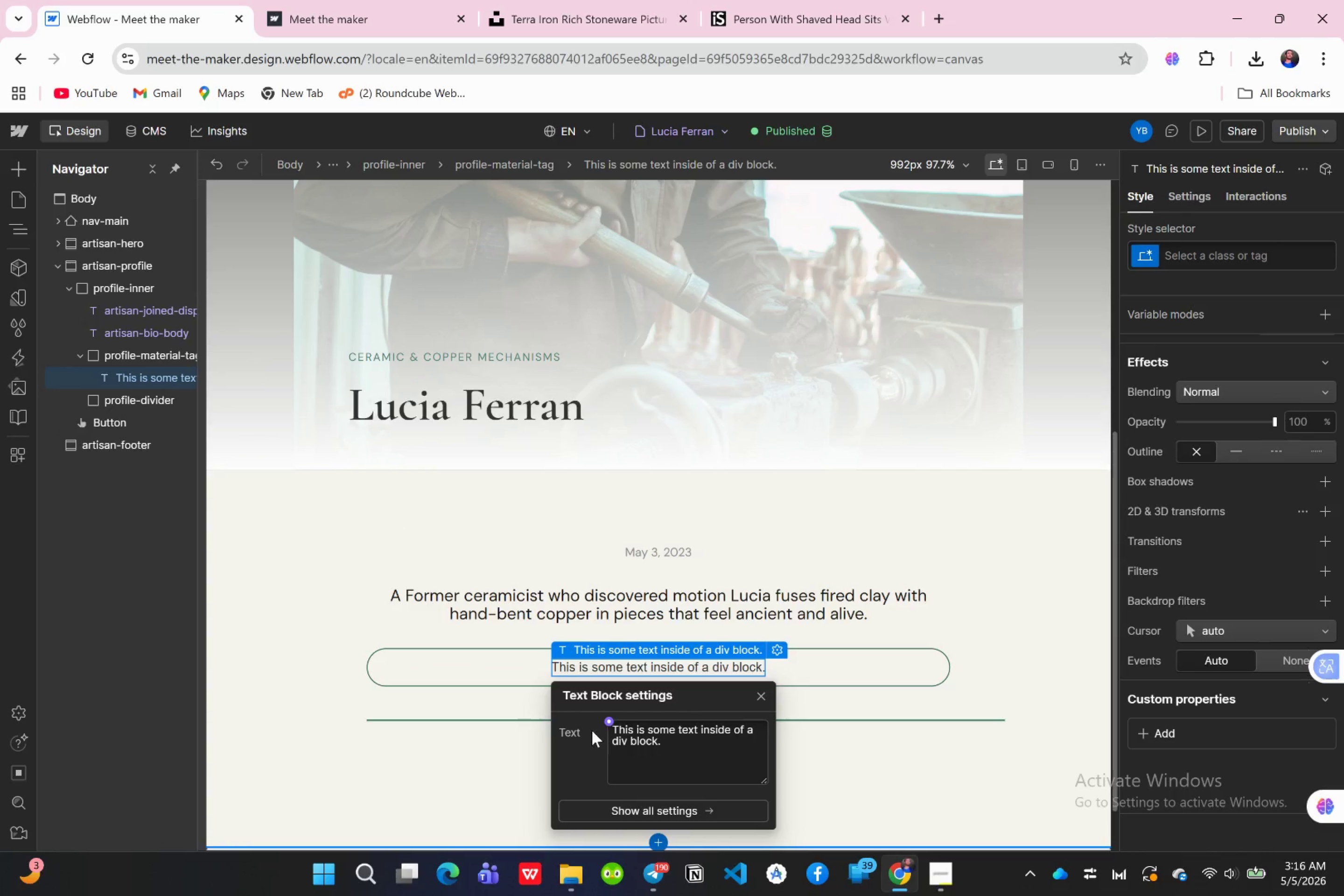 
left_click([604, 724])
 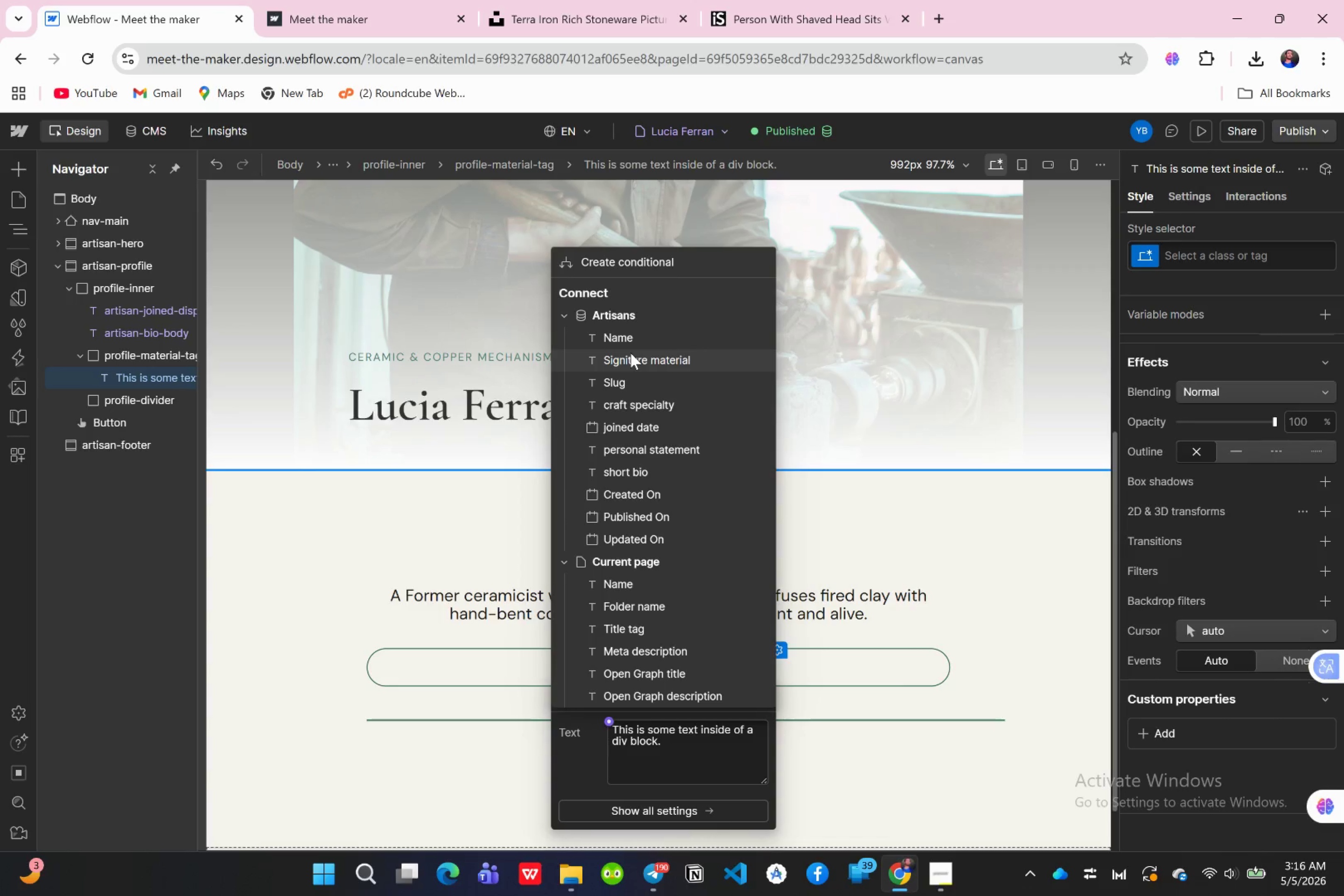 
wait(6.13)
 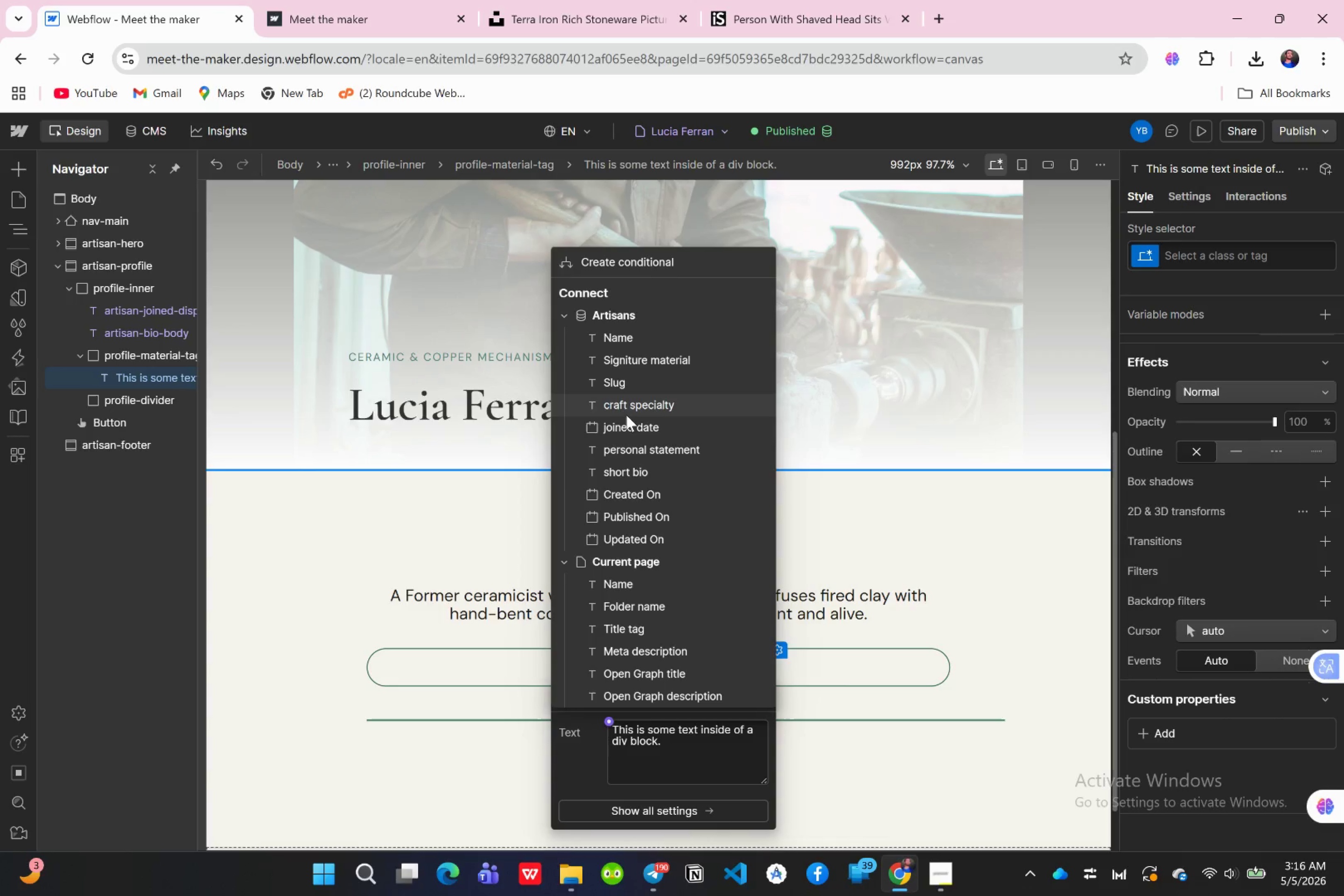 
left_click([630, 353])
 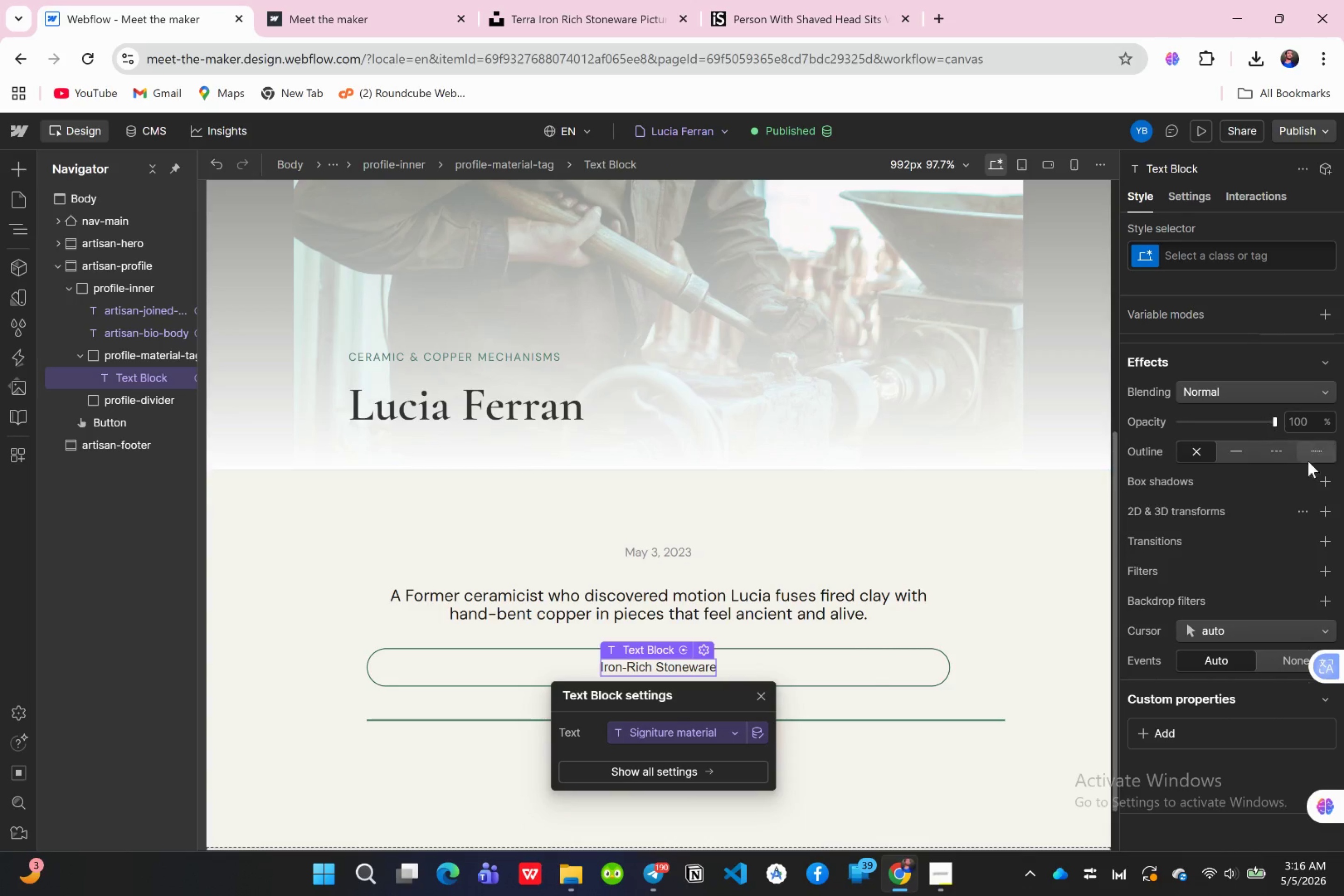 
scroll: coordinate [1214, 592], scroll_direction: down, amount: 11.0
 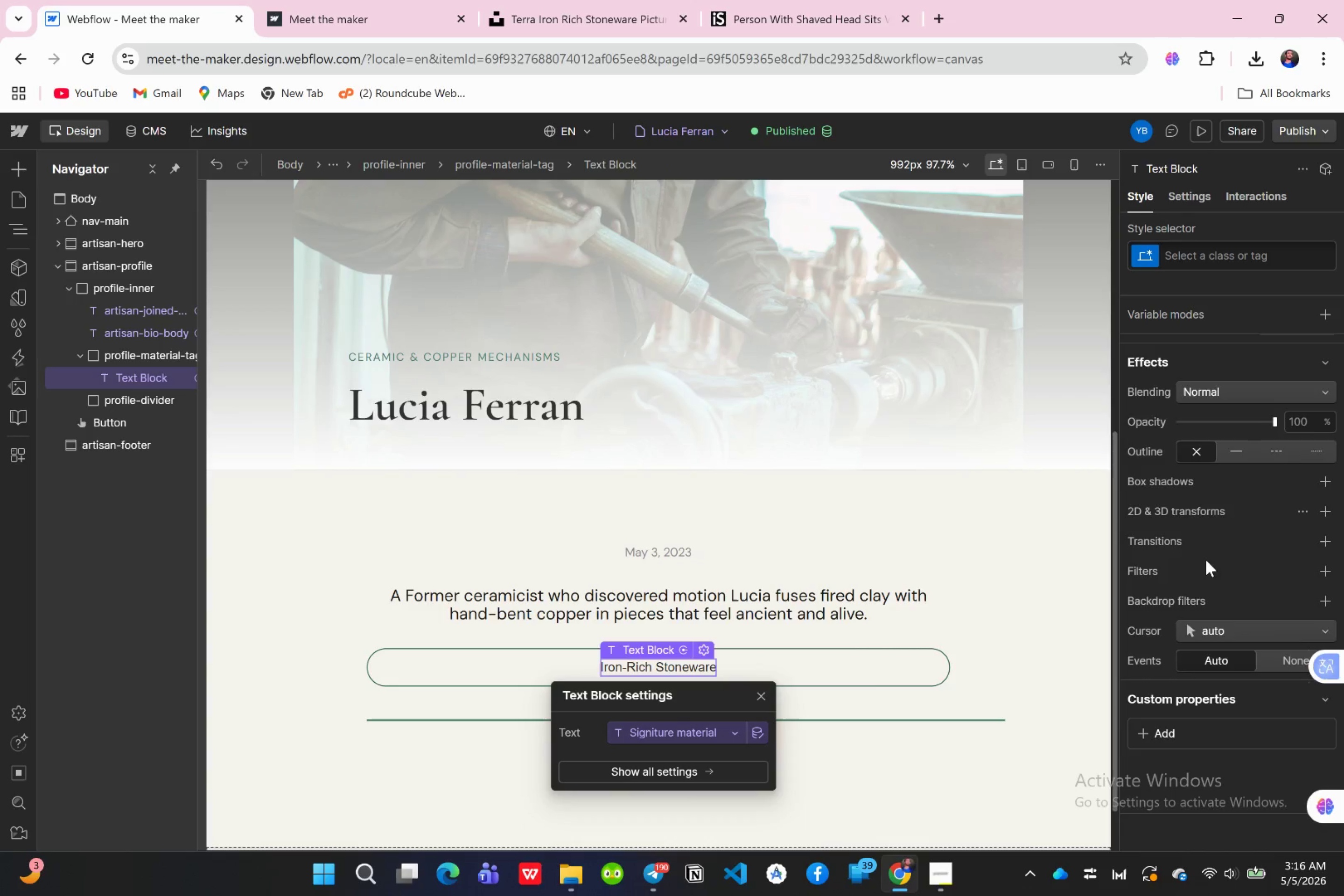 
scroll: coordinate [1286, 399], scroll_direction: up, amount: 10.0
 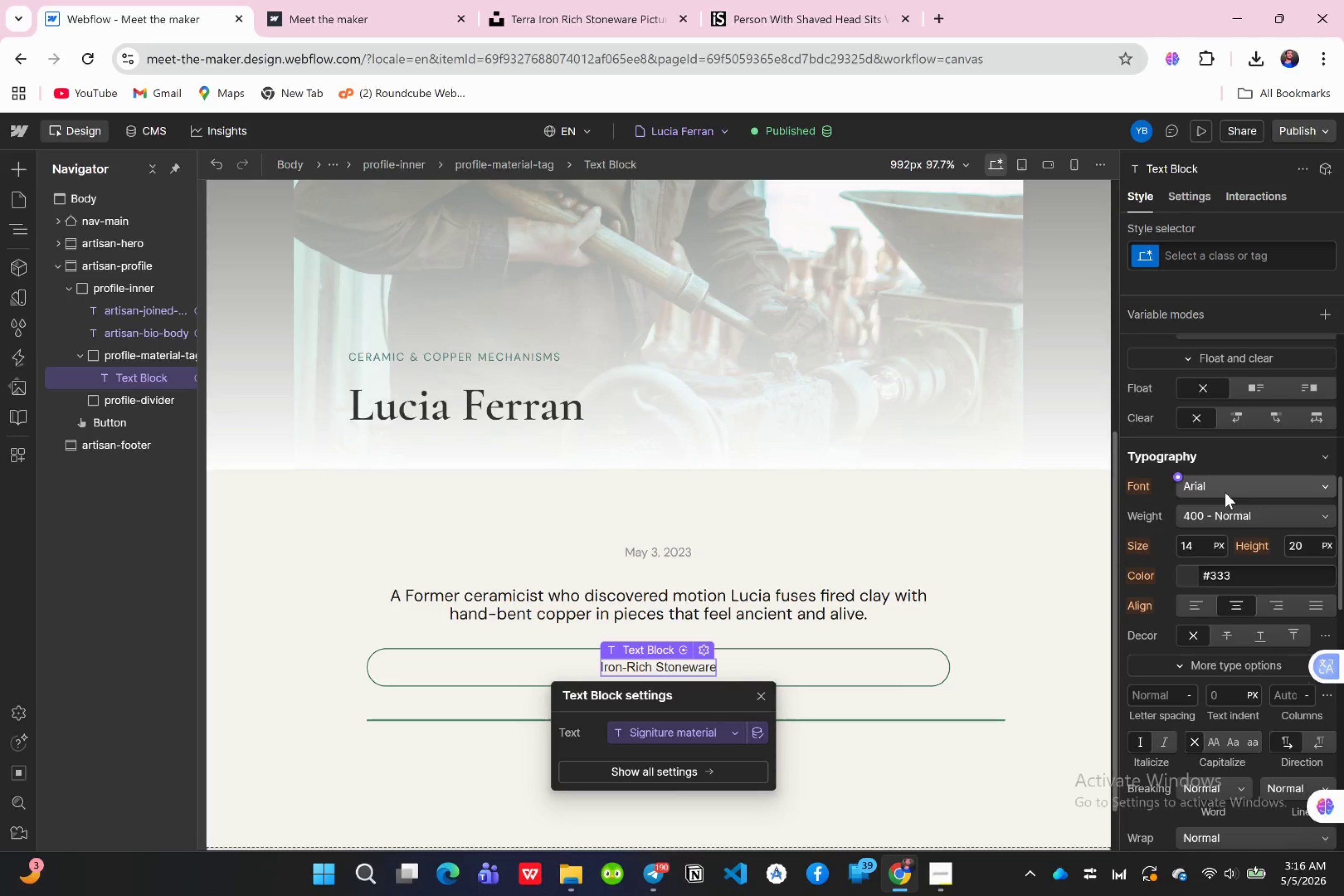 
left_click([1225, 492])
 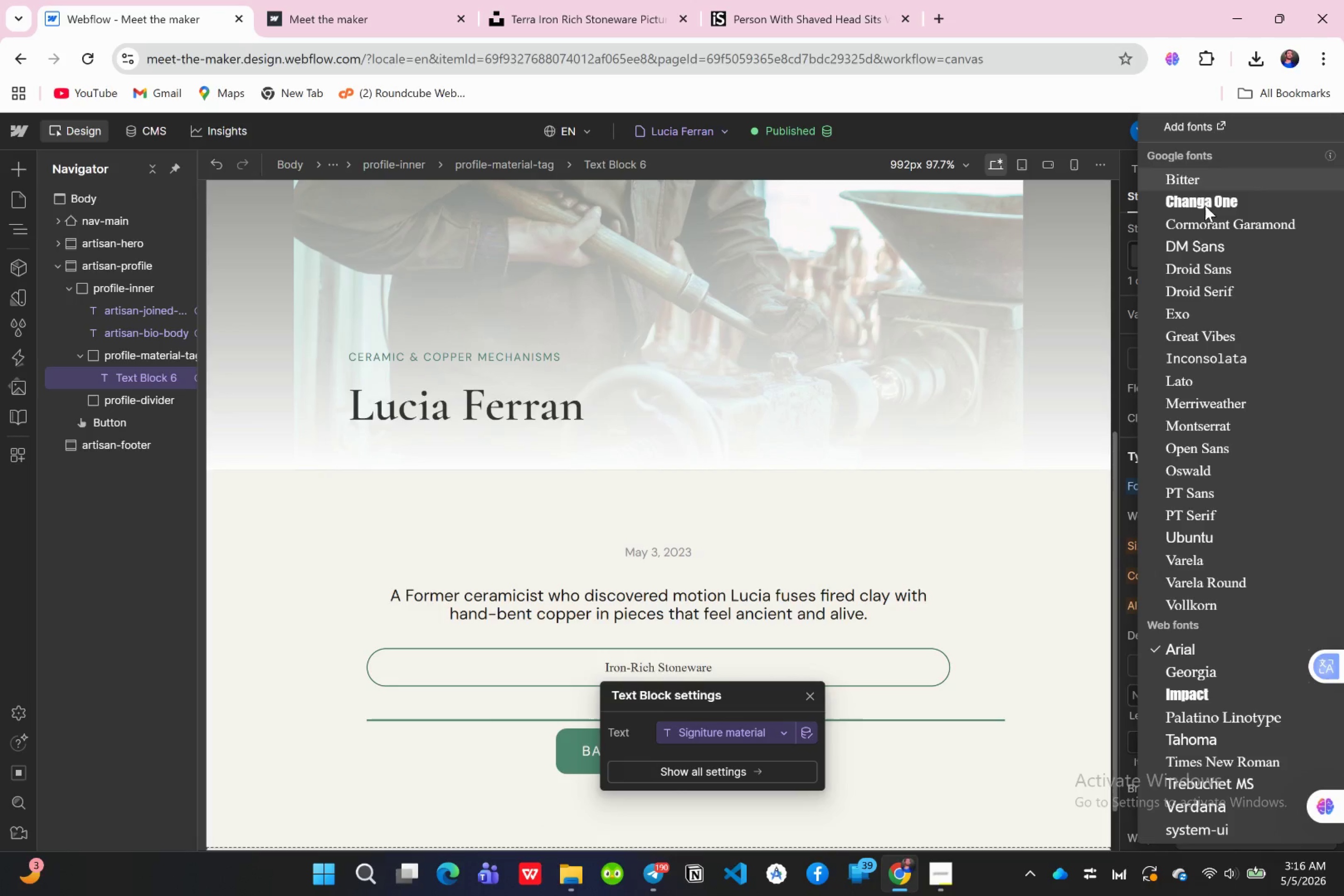 
left_click([1205, 249])
 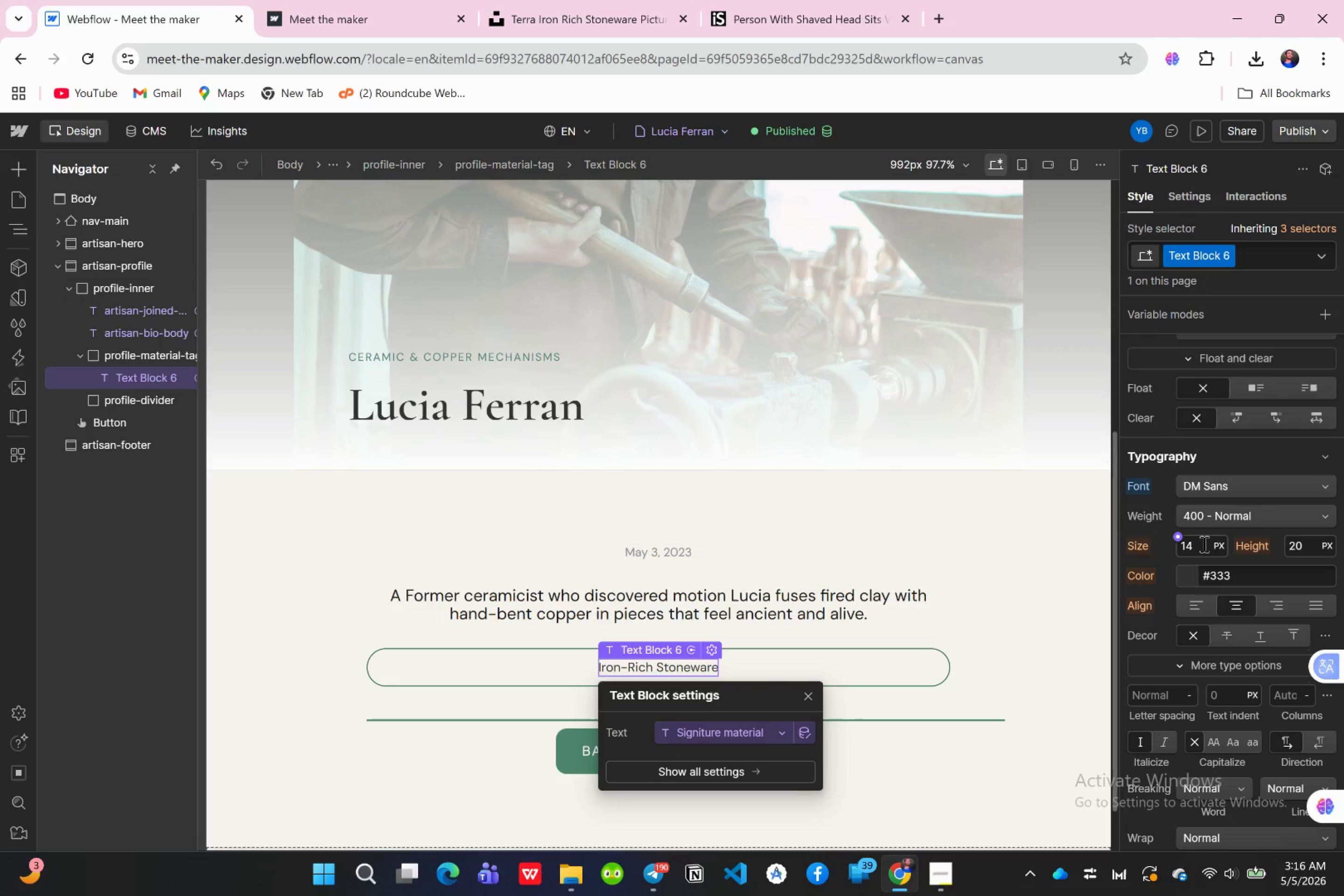 
left_click([1203, 544])
 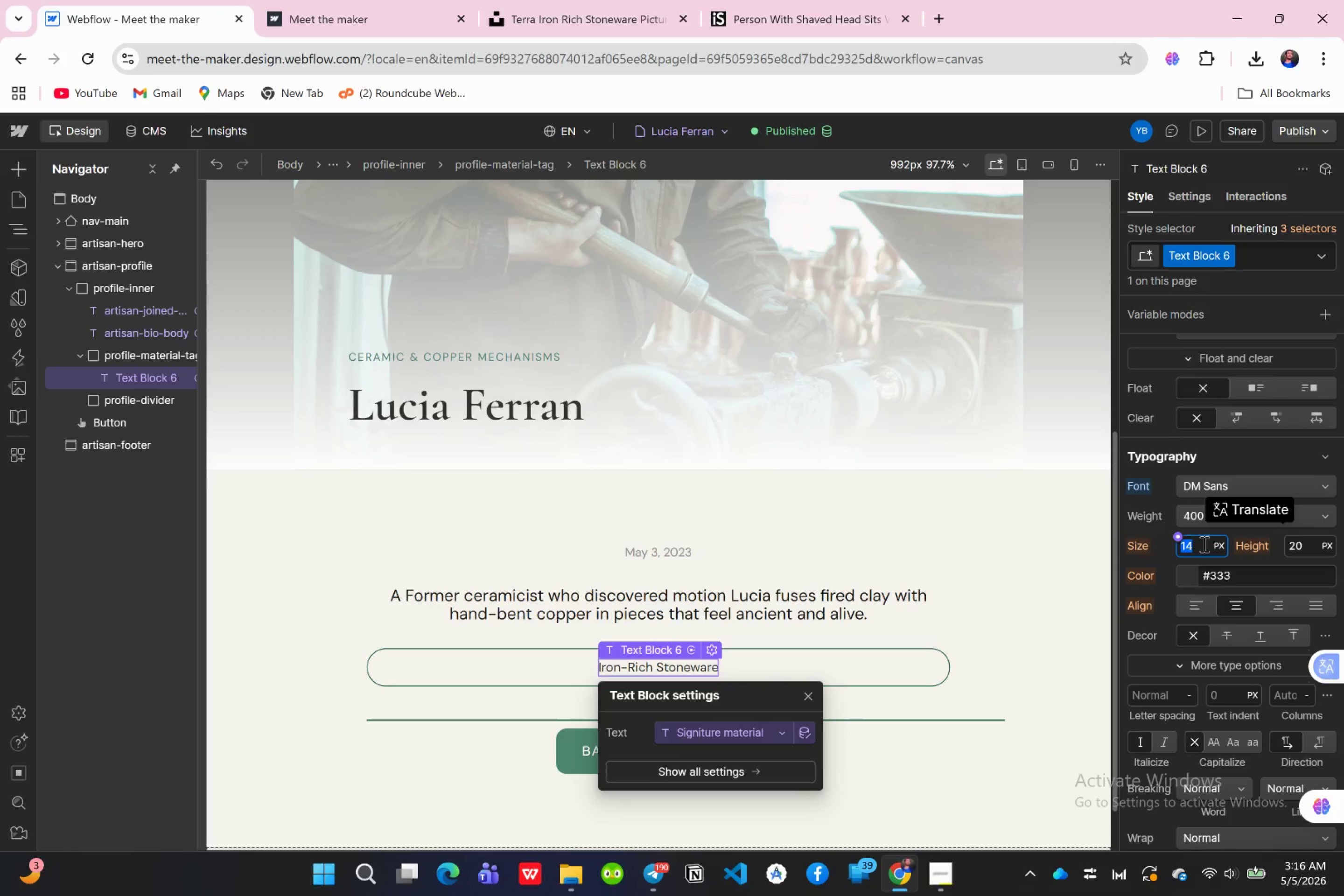 
type(13)
 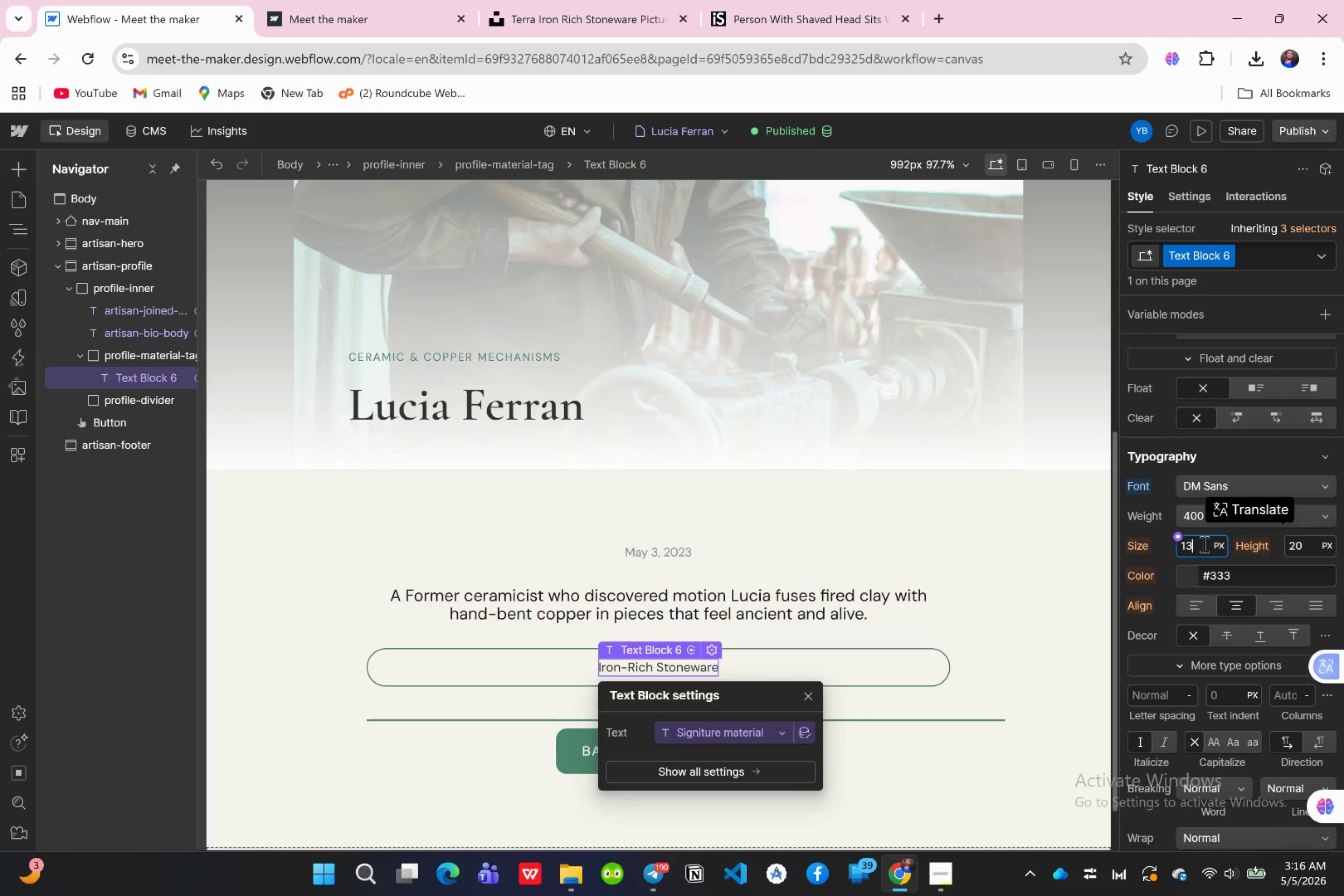 
key(Enter)
 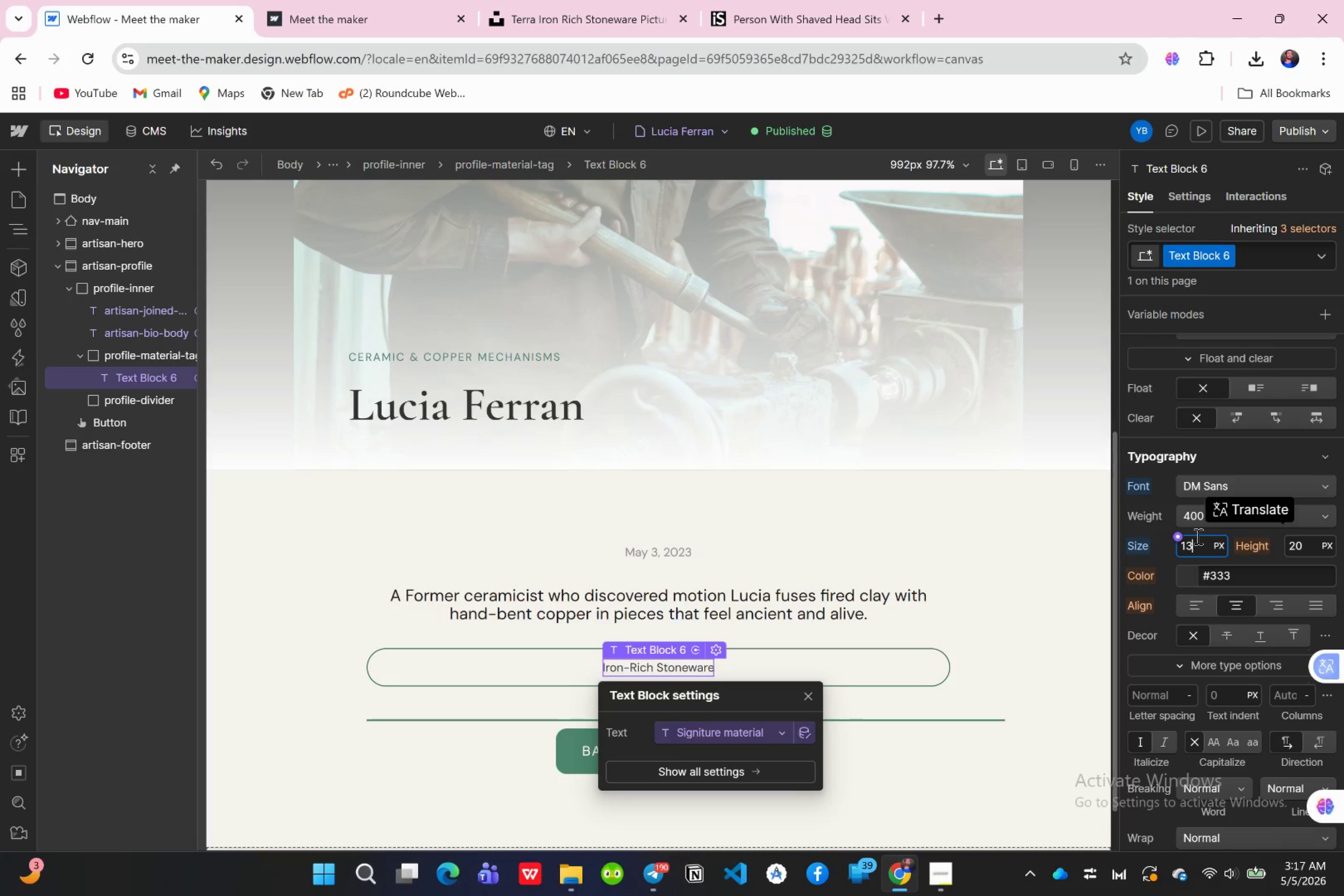 
wait(12.04)
 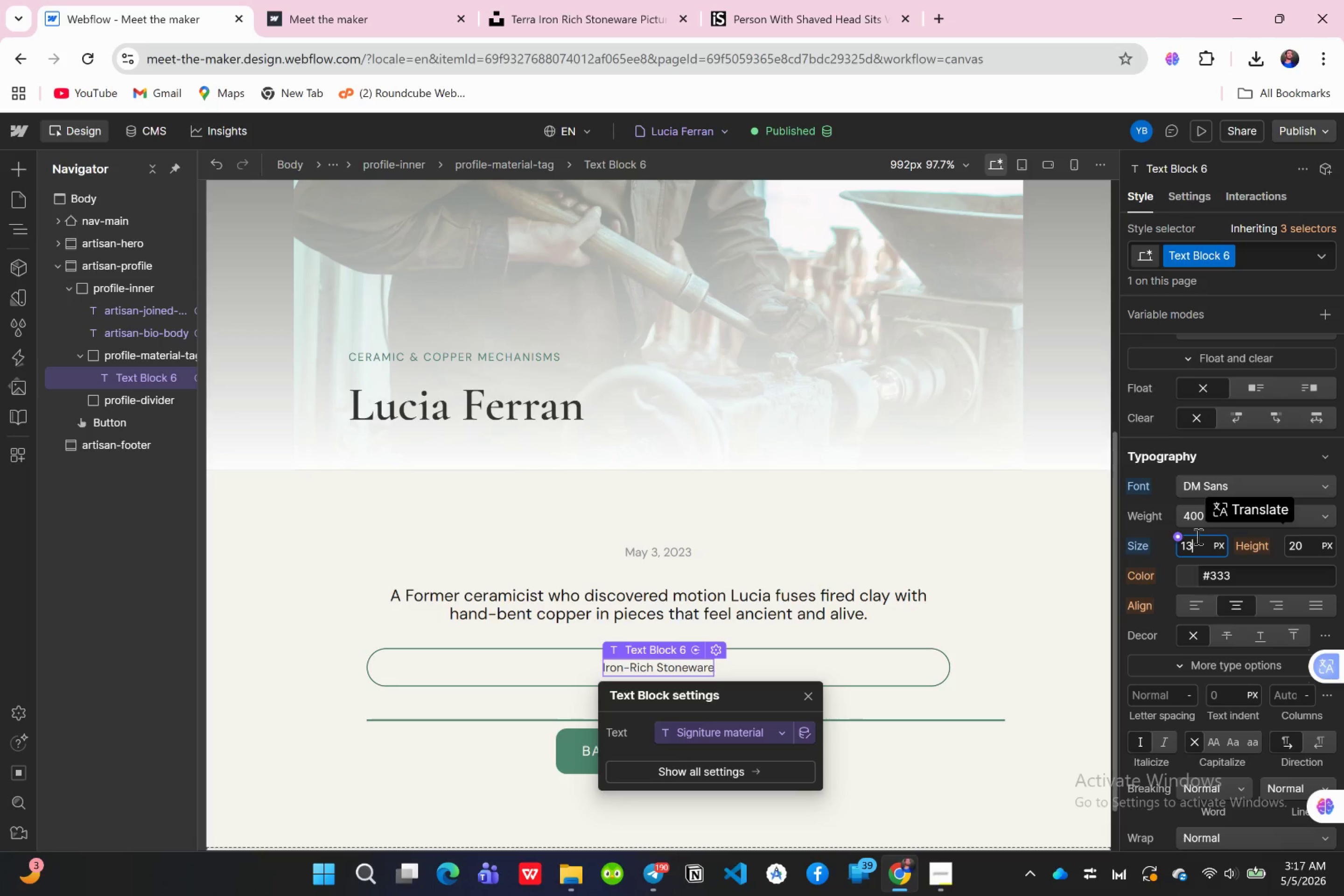 
scroll: coordinate [1256, 573], scroll_direction: down, amount: 7.0
 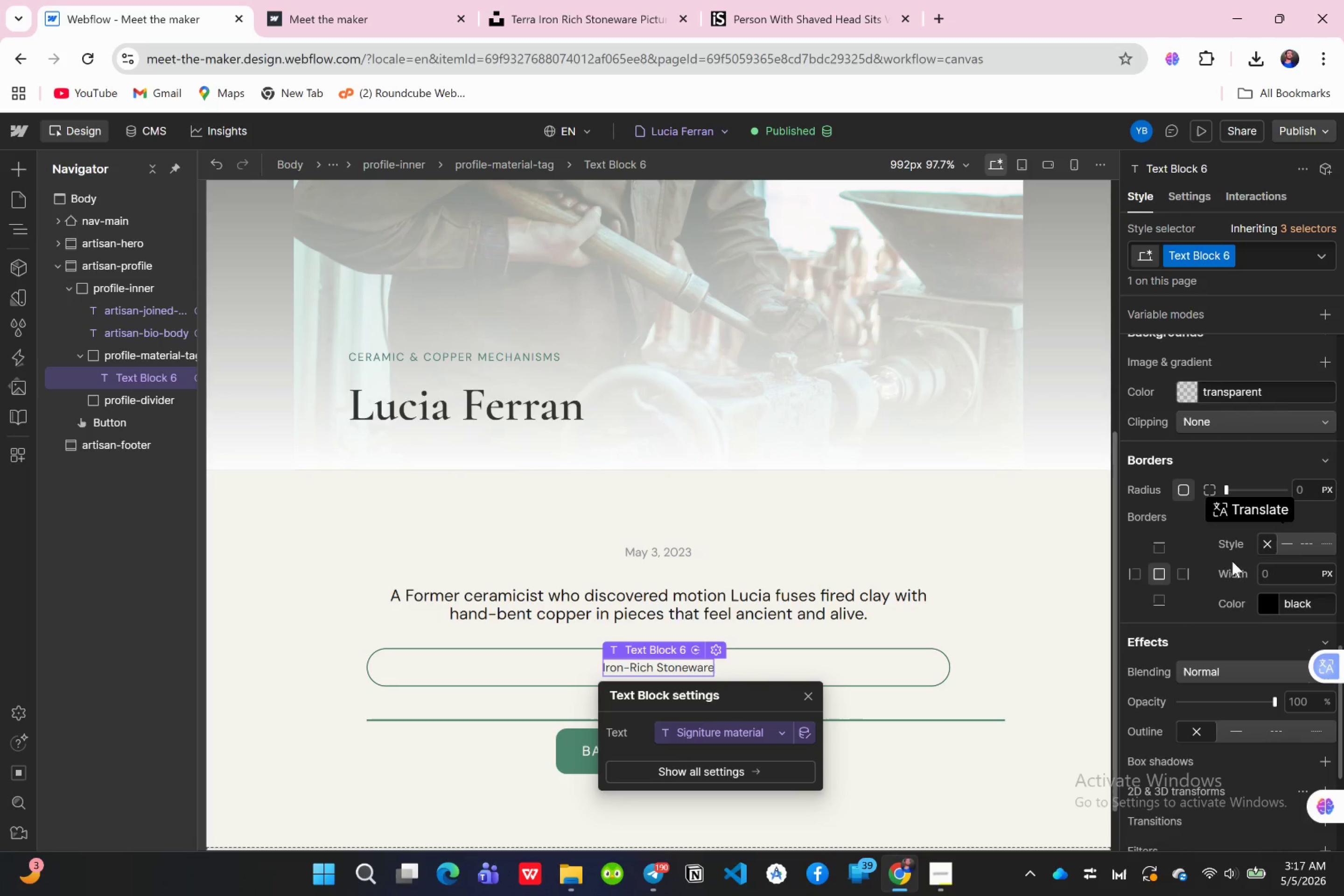 
scroll: coordinate [1178, 497], scroll_direction: up, amount: 6.0
 